 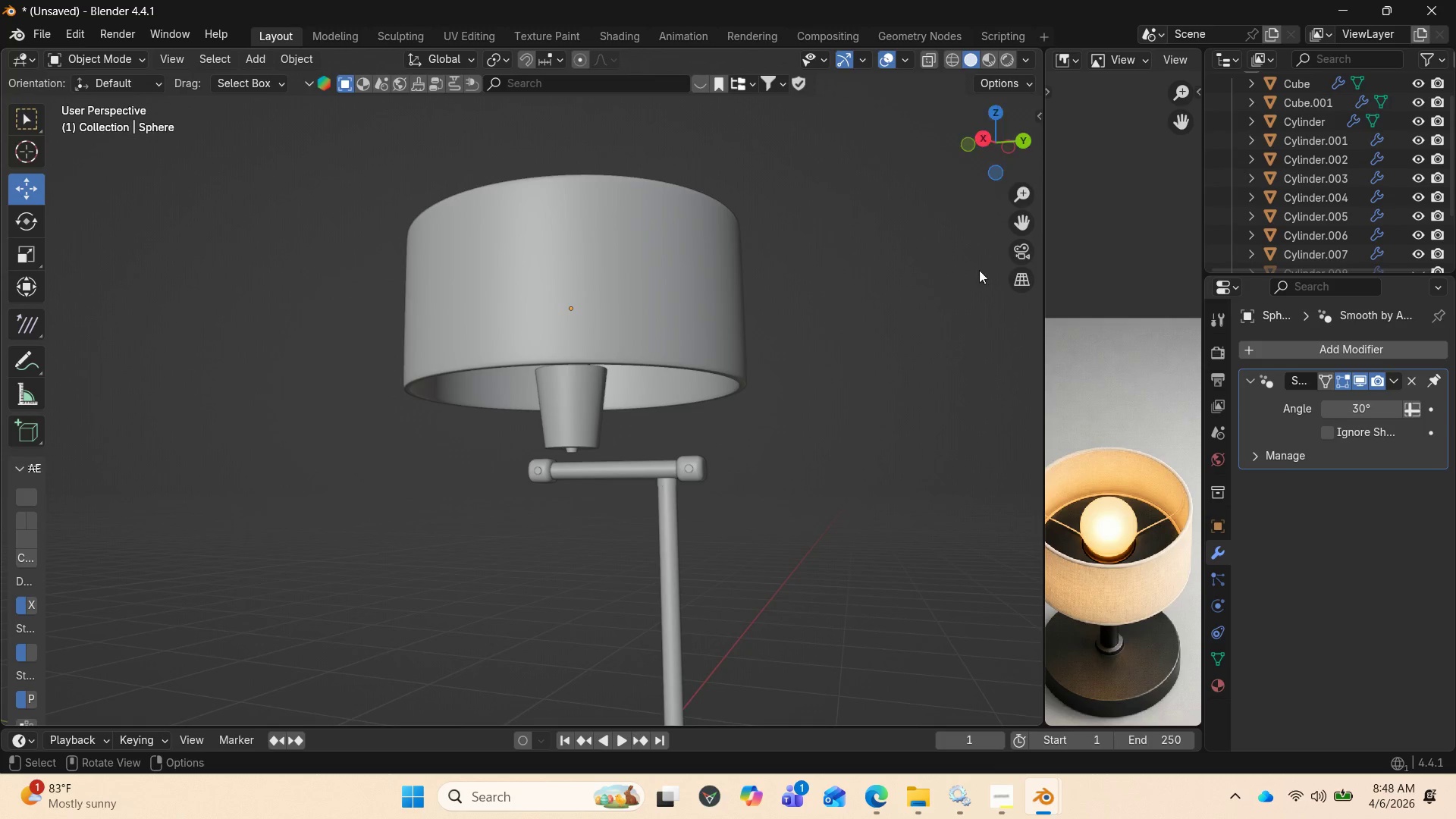 
scroll: coordinate [768, 497], scroll_direction: down, amount: 2.0
 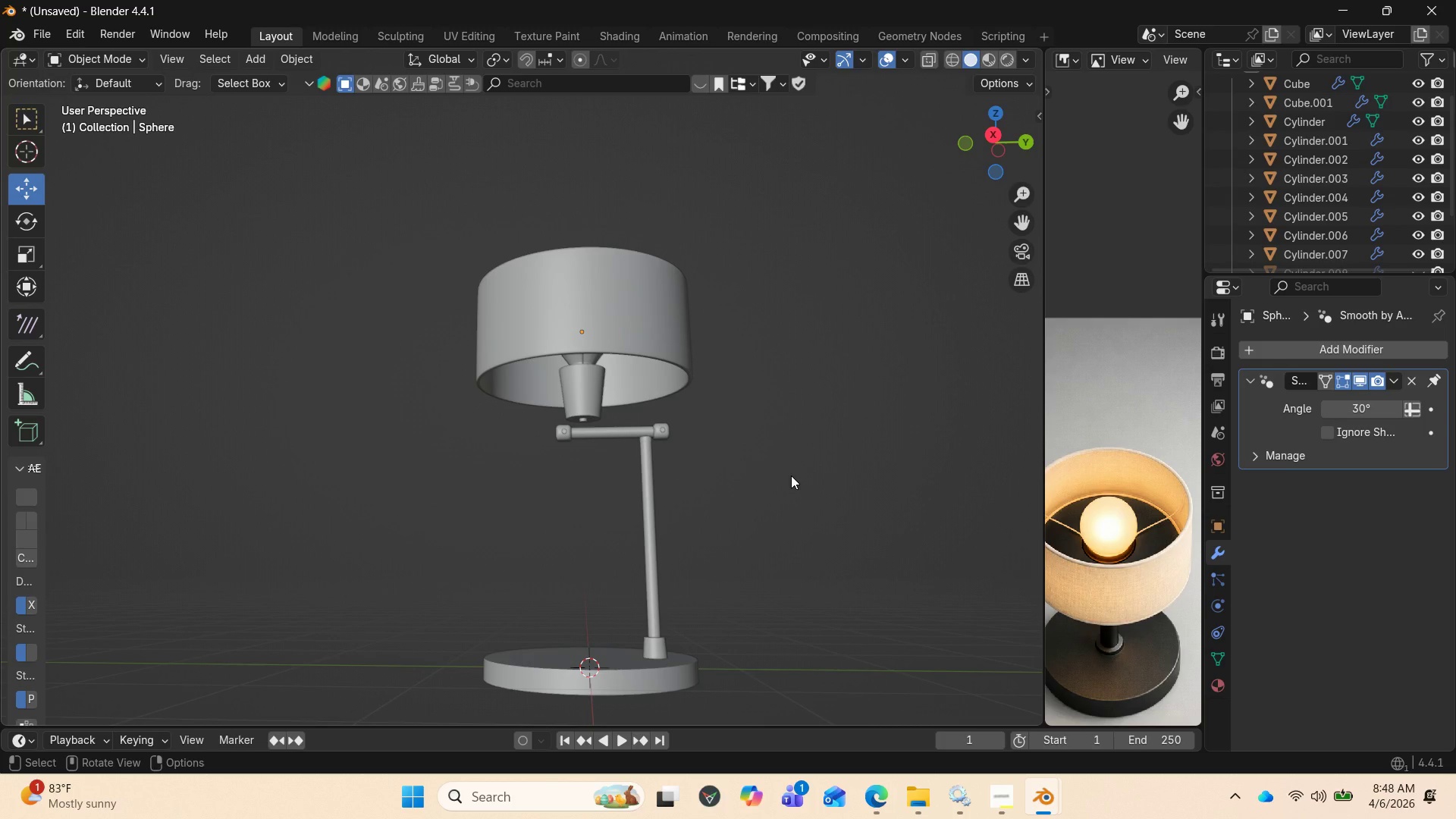 
wait(6.63)
 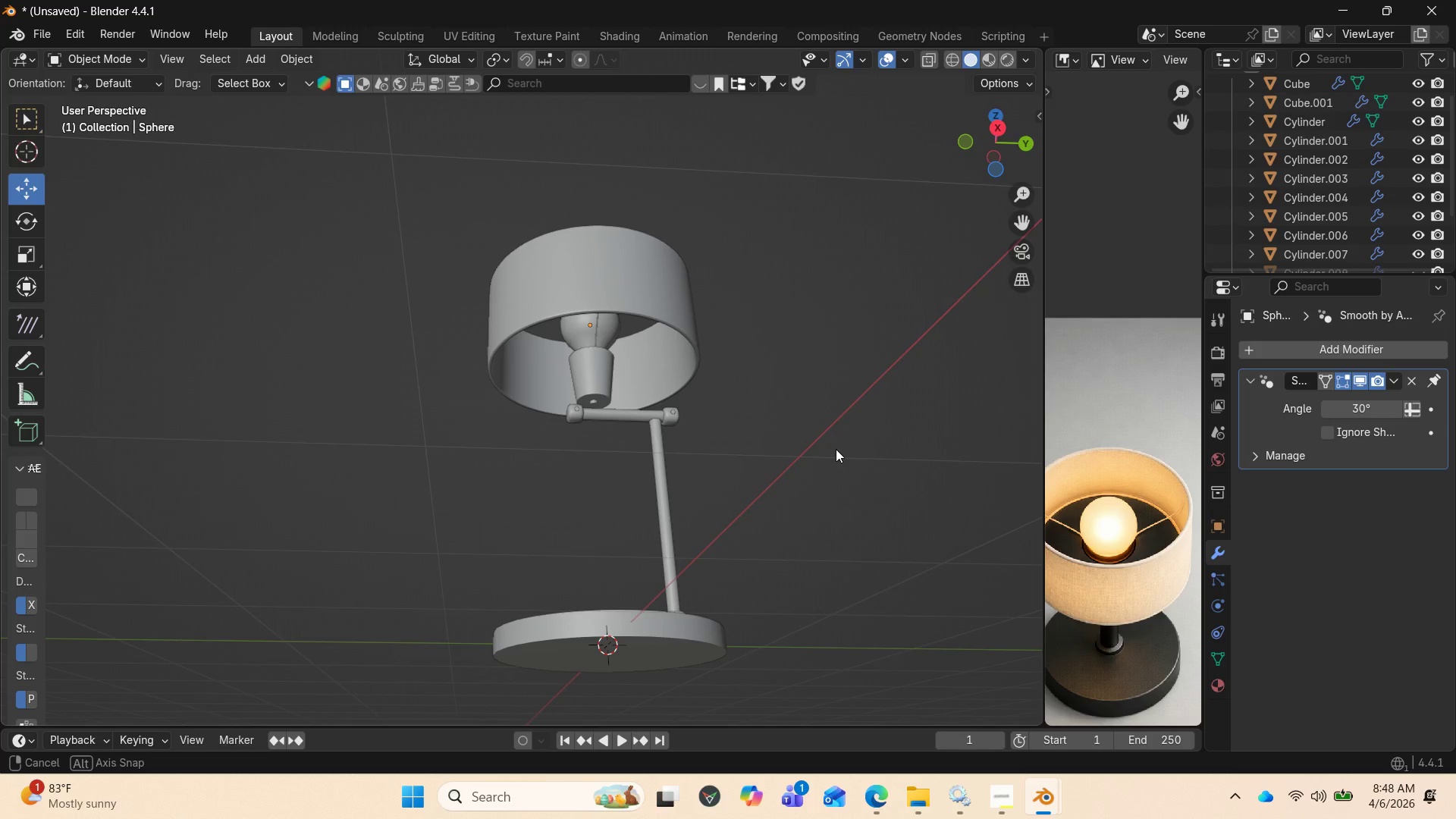 
scroll: coordinate [1128, 563], scroll_direction: down, amount: 3.0
 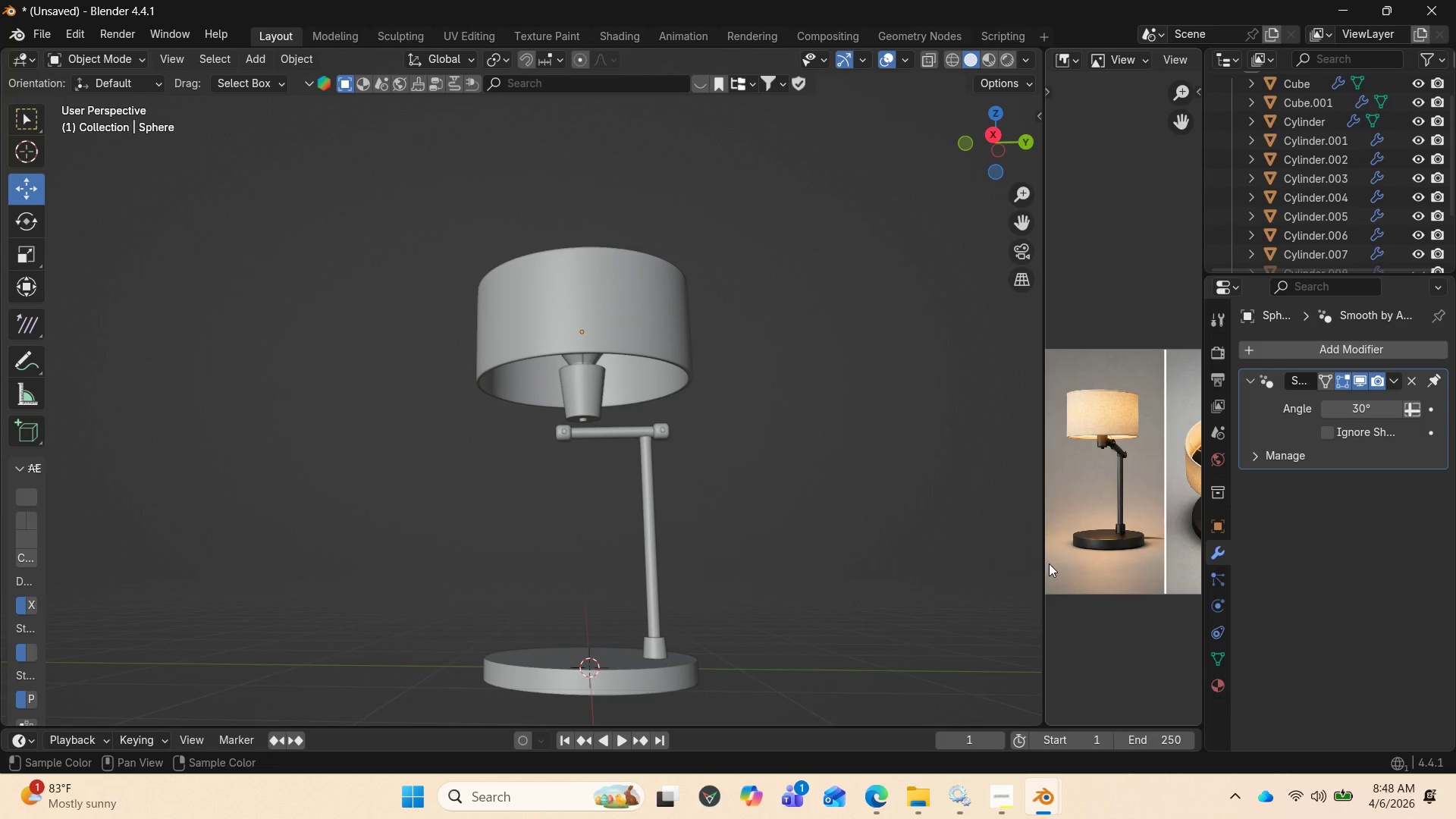 
scroll: coordinate [1090, 549], scroll_direction: up, amount: 6.0
 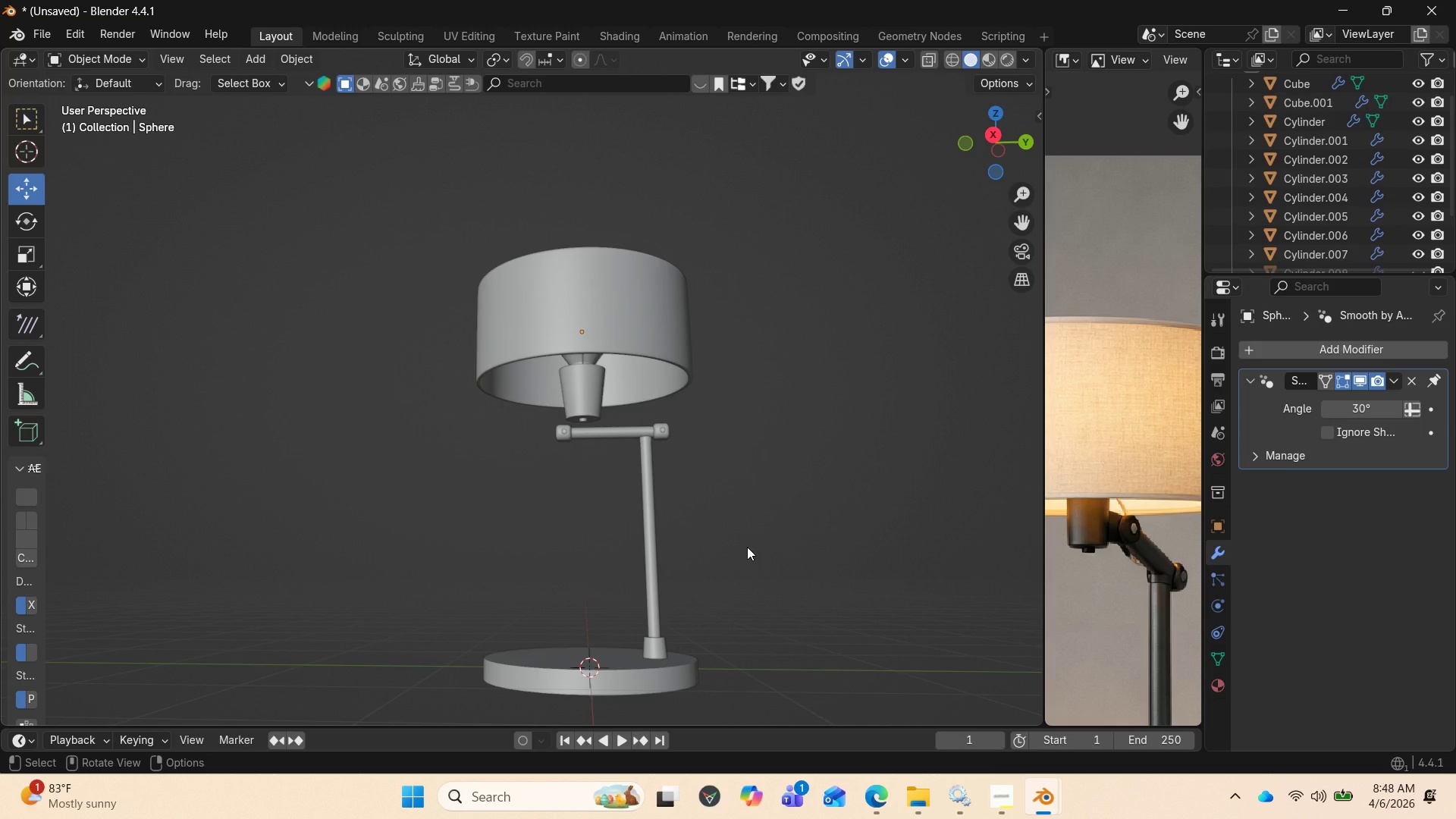 
wait(16.47)
 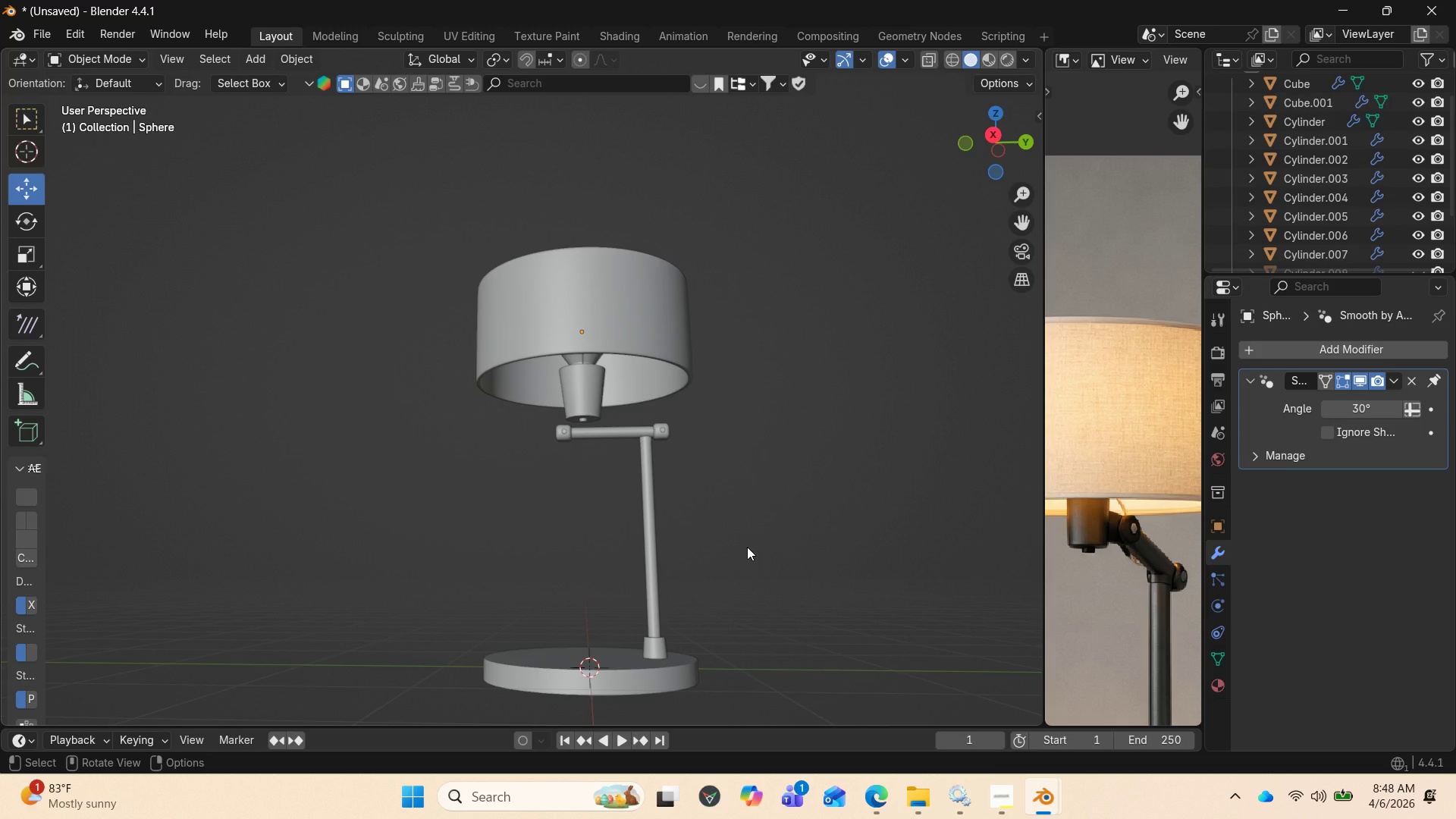 
left_click([594, 381])
 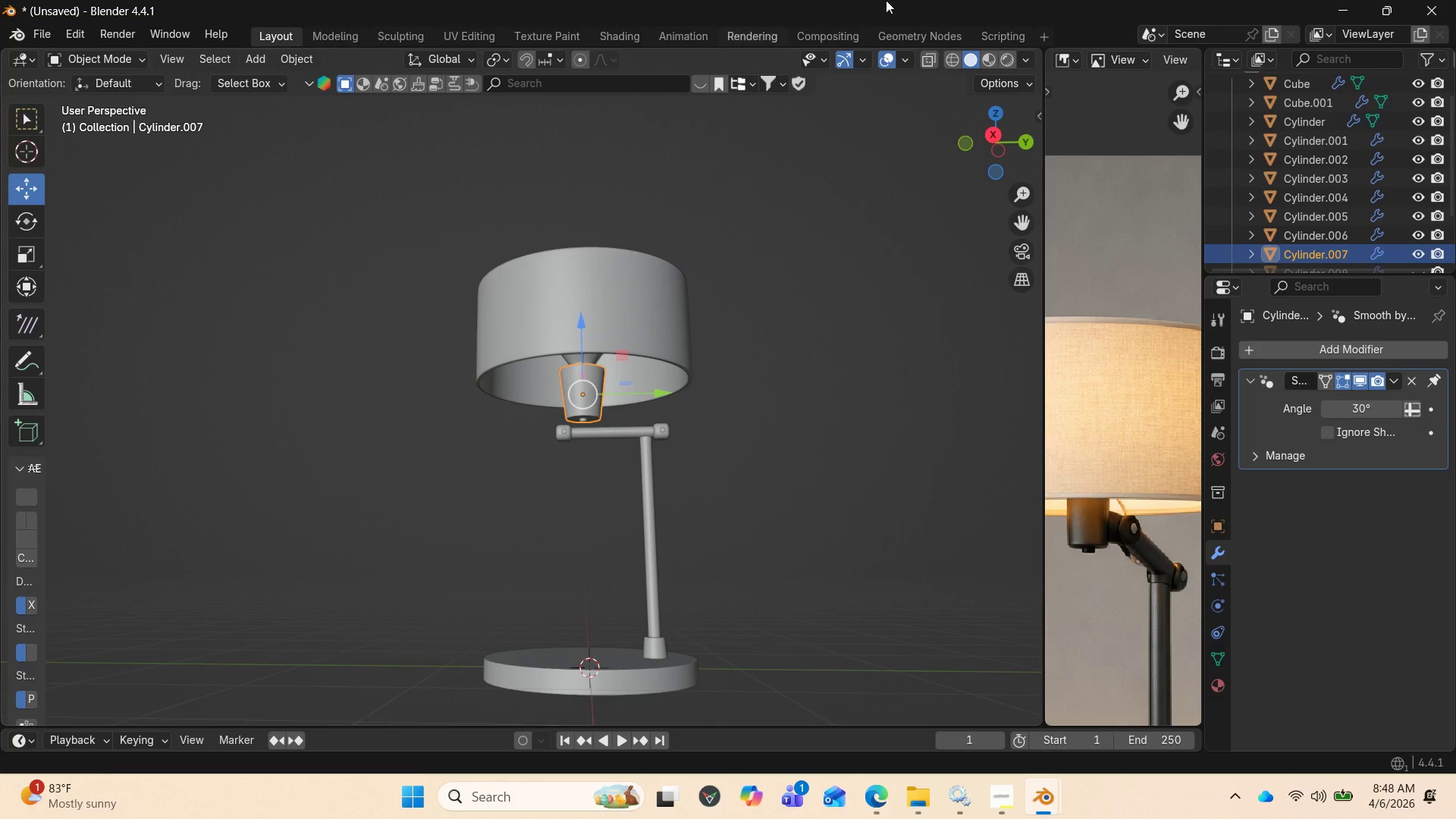 
left_click_drag(start_coordinate=[1003, 147], to_coordinate=[882, 305])
 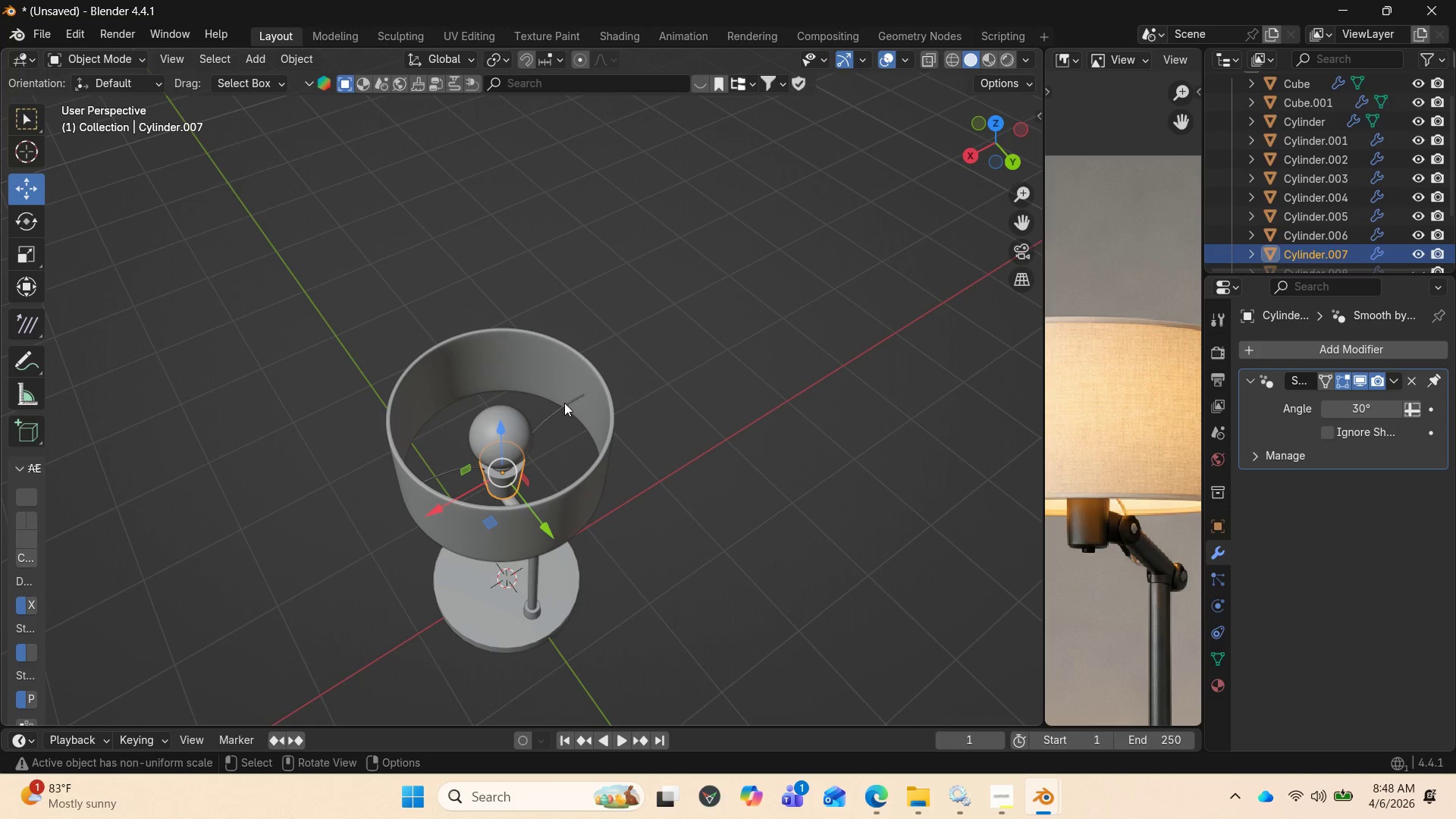 
left_click([562, 406])
 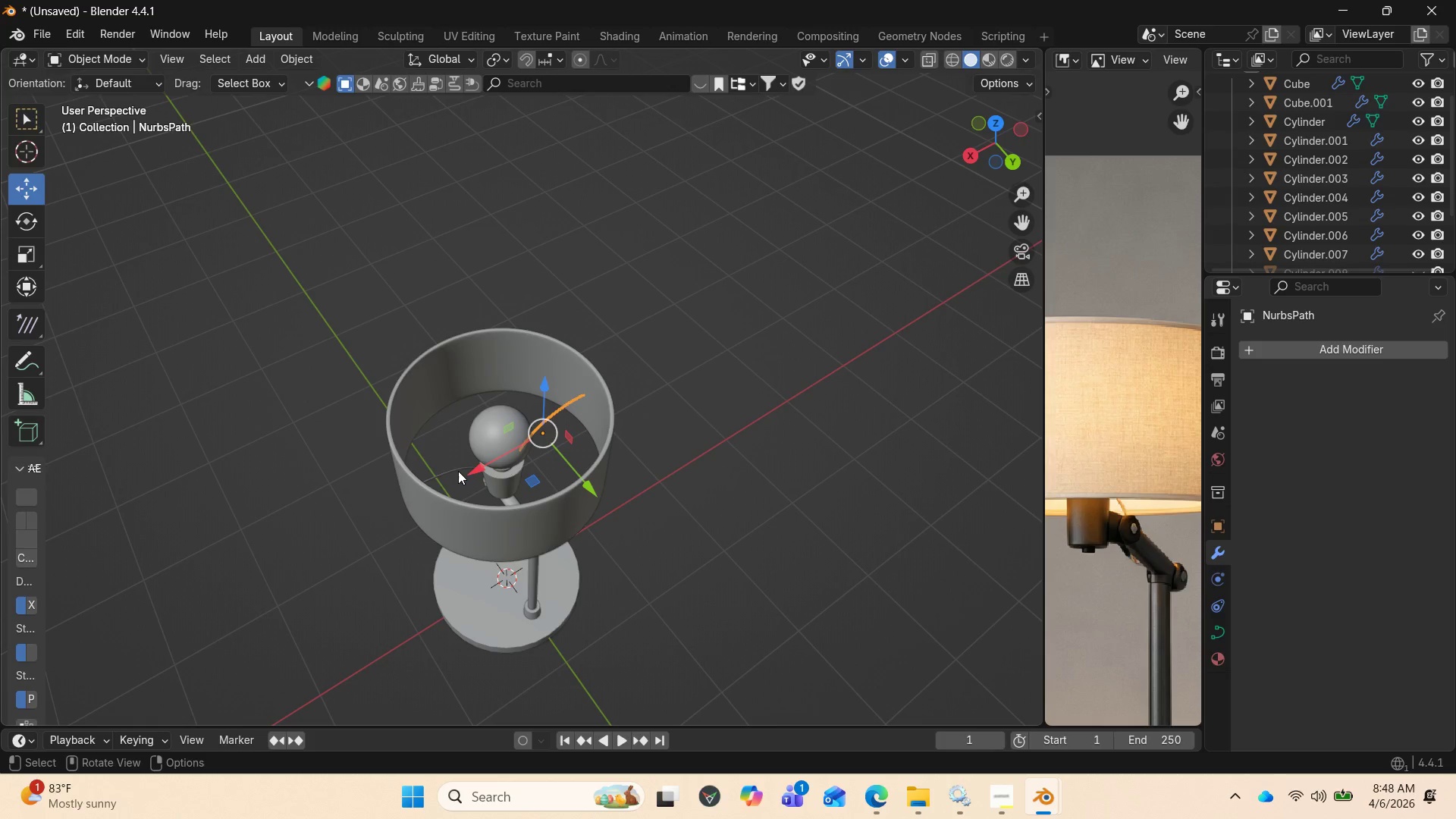 
hold_key(key=ShiftLeft, duration=1.33)
left_click([447, 473])
 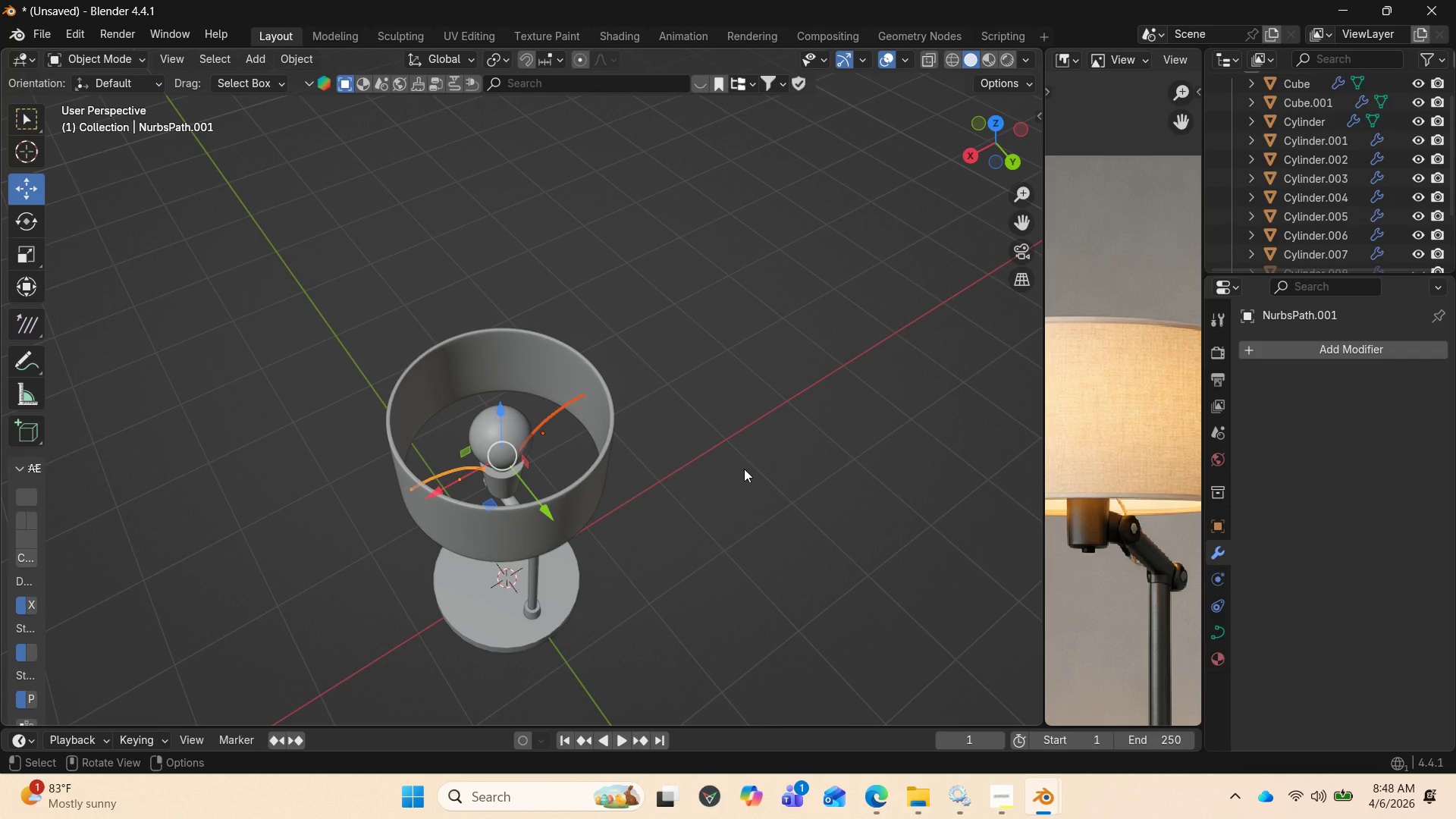 
wait(6.27)
 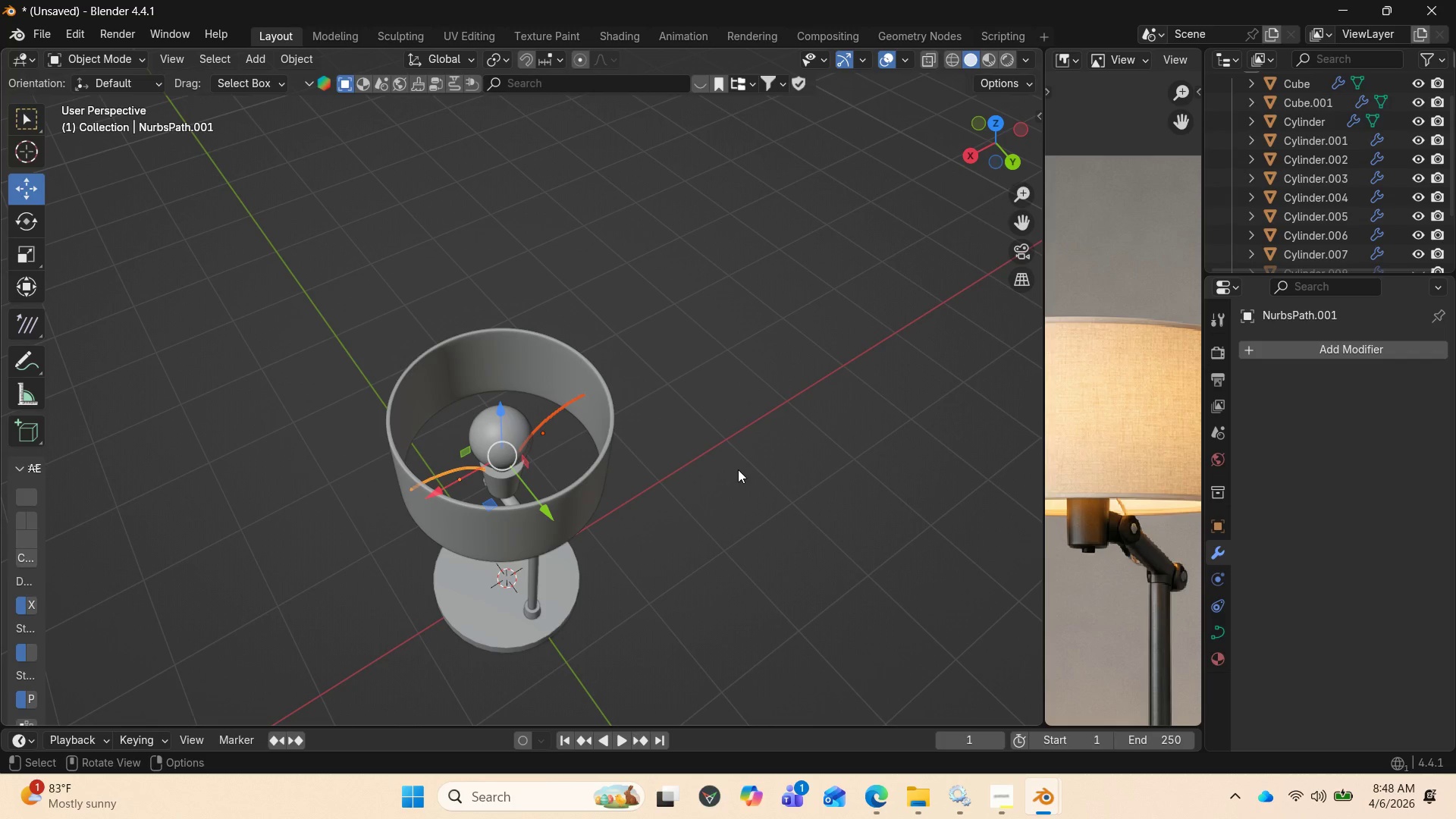 
hold_key(key=ShiftLeft, duration=0.41)
 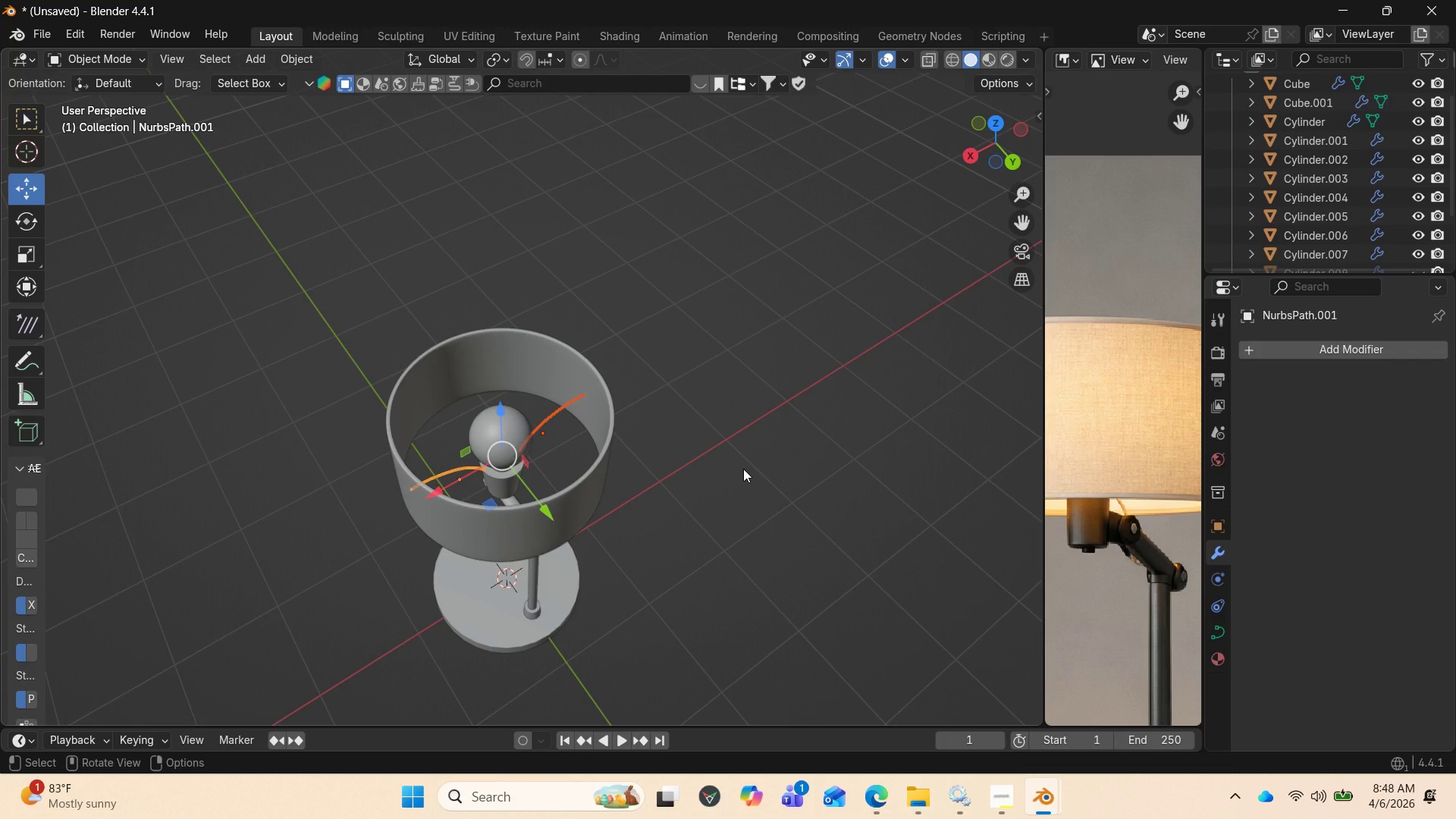 
right_click([743, 469])
 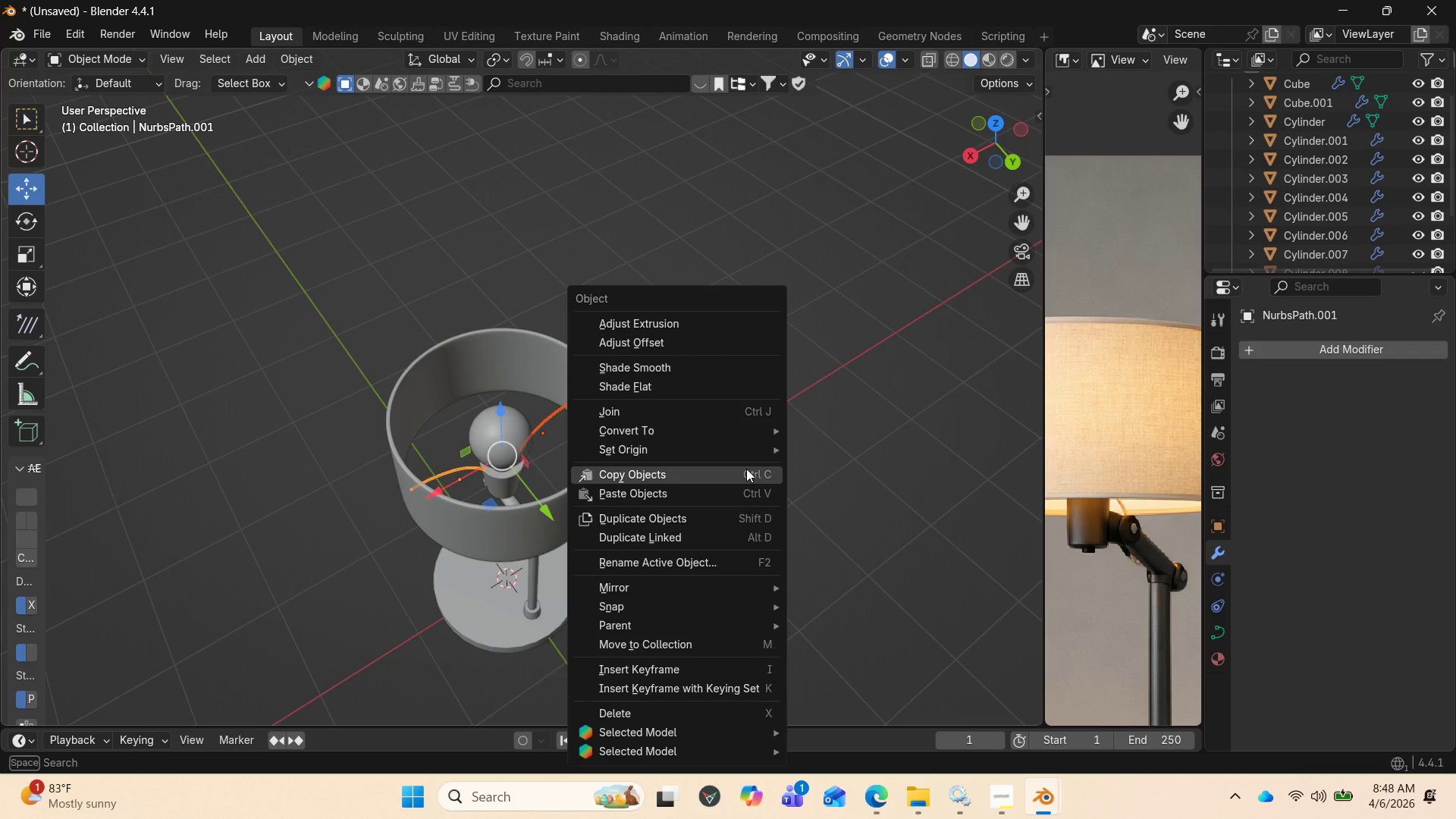 
mouse_move([742, 450])
 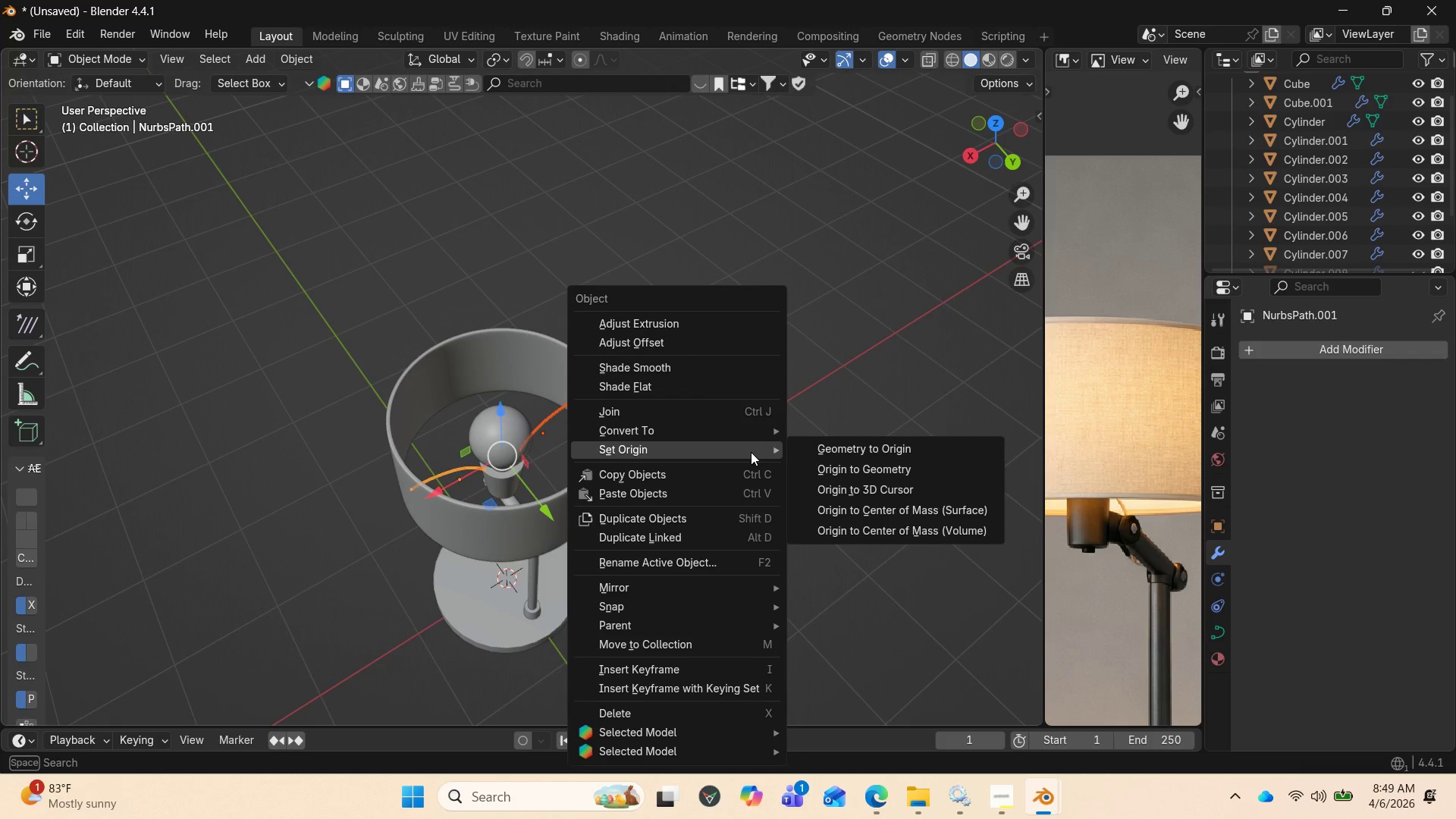 
mouse_move([754, 434])
 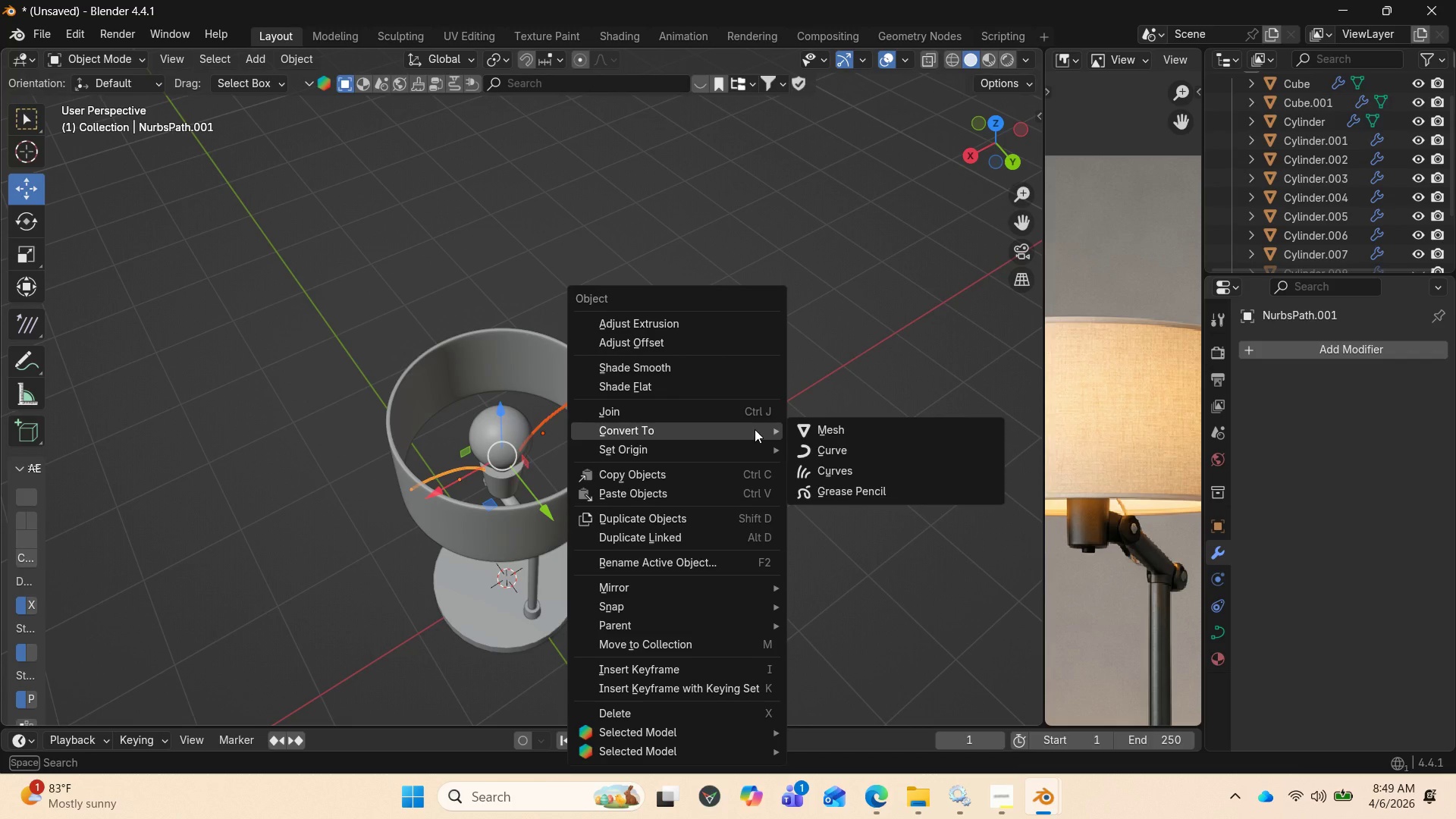 
mouse_move([772, 430])
 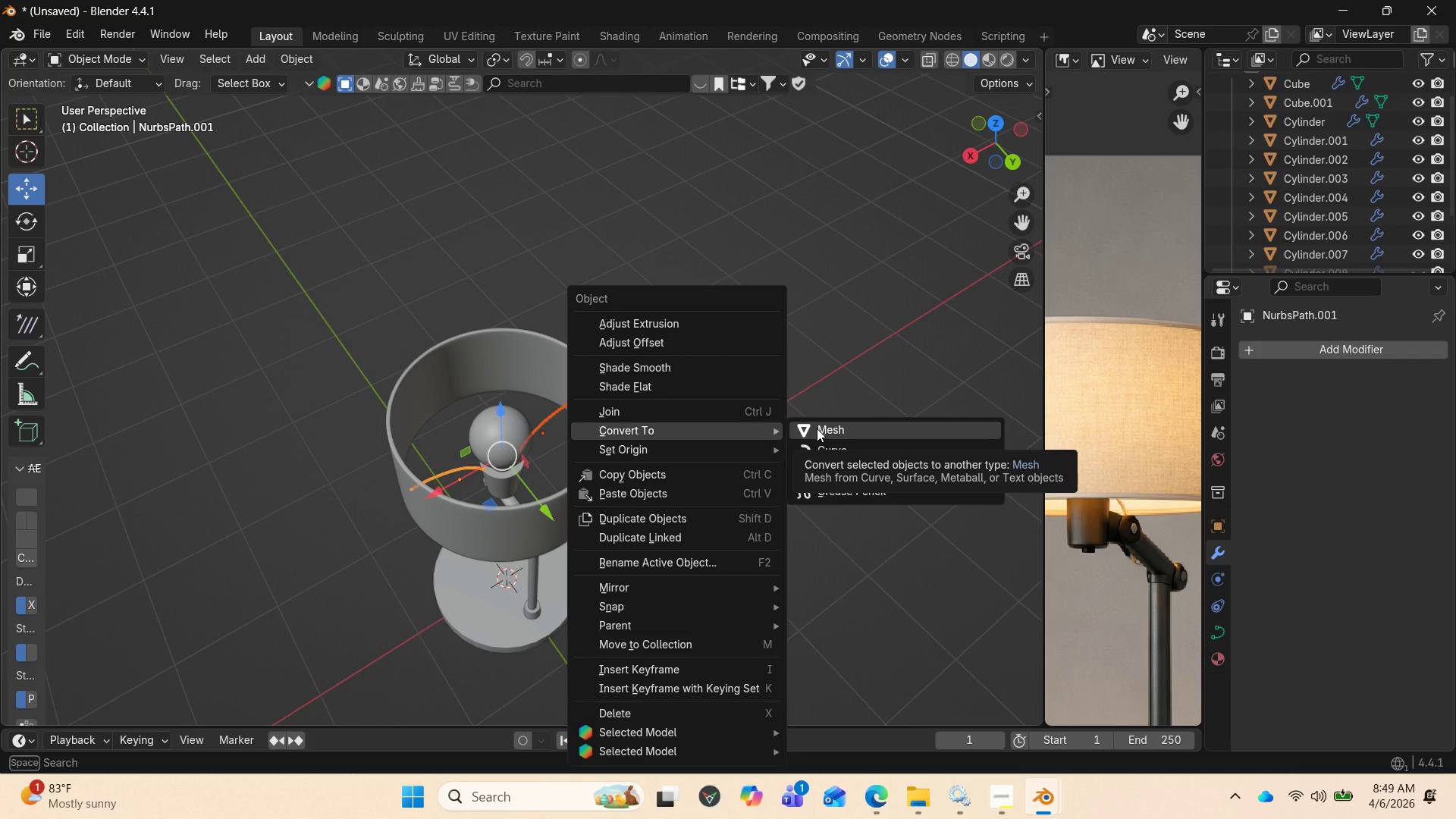 
left_click([817, 428])
 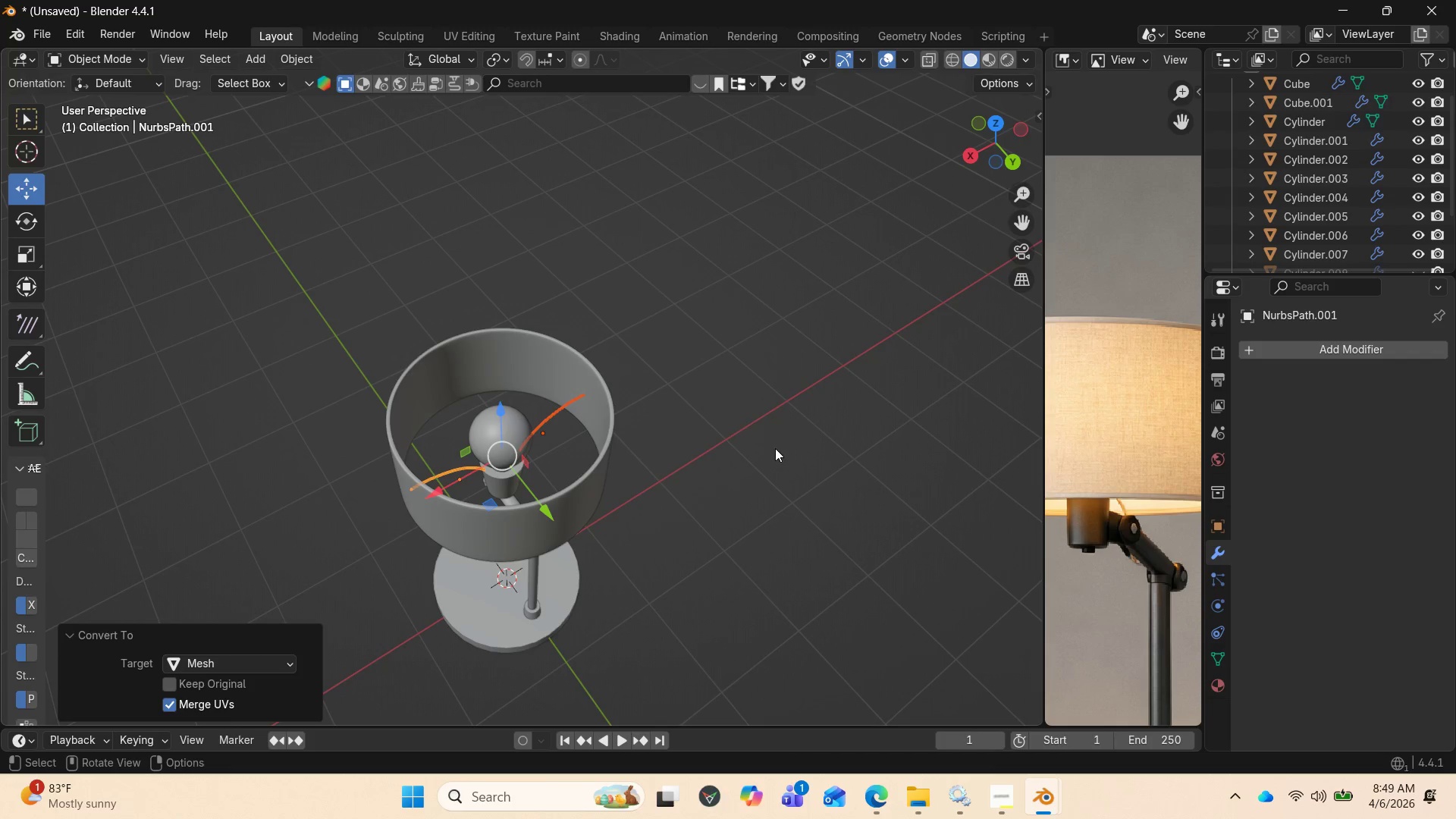 
key(Tab)
 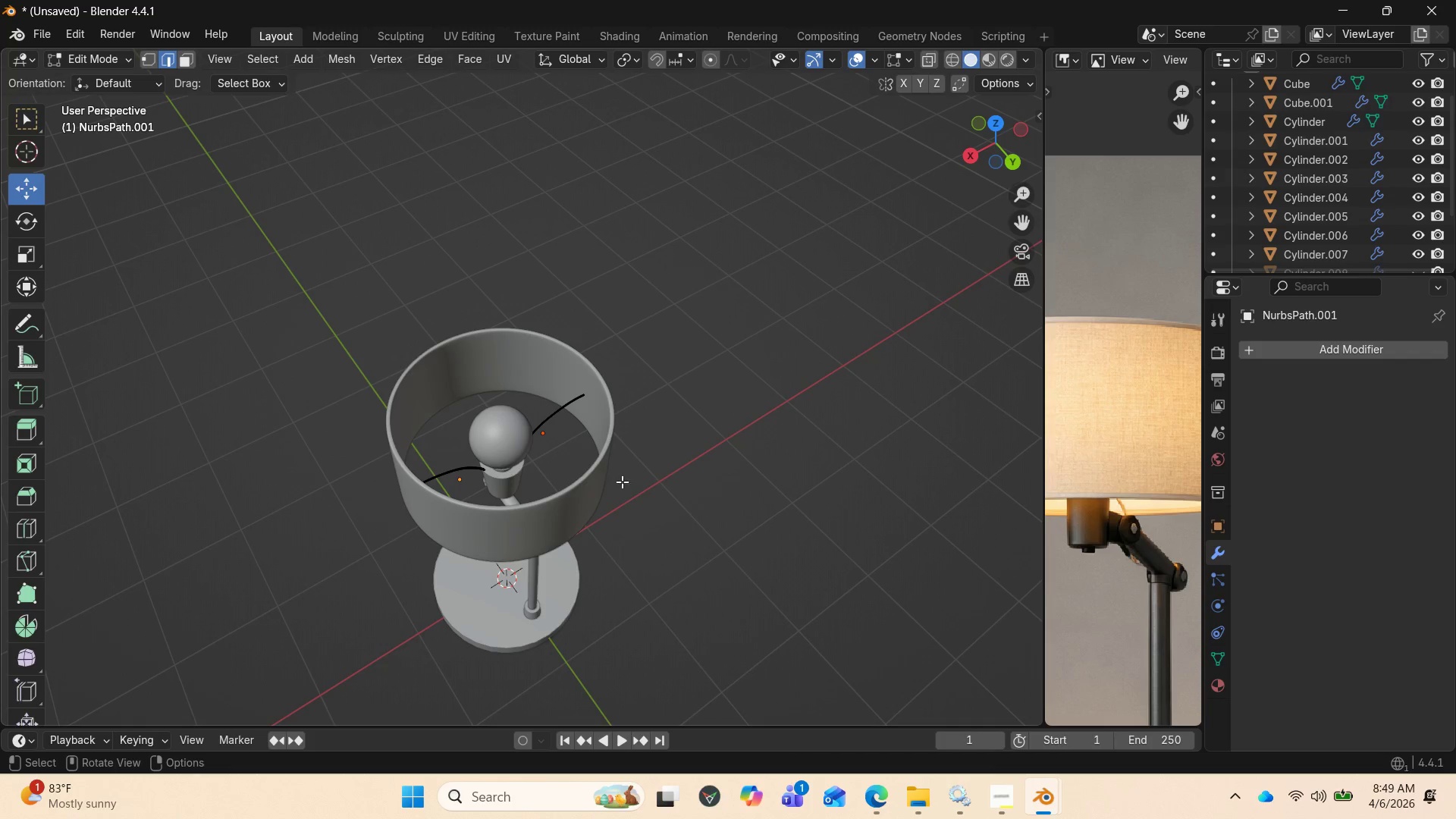 
key(Tab)
 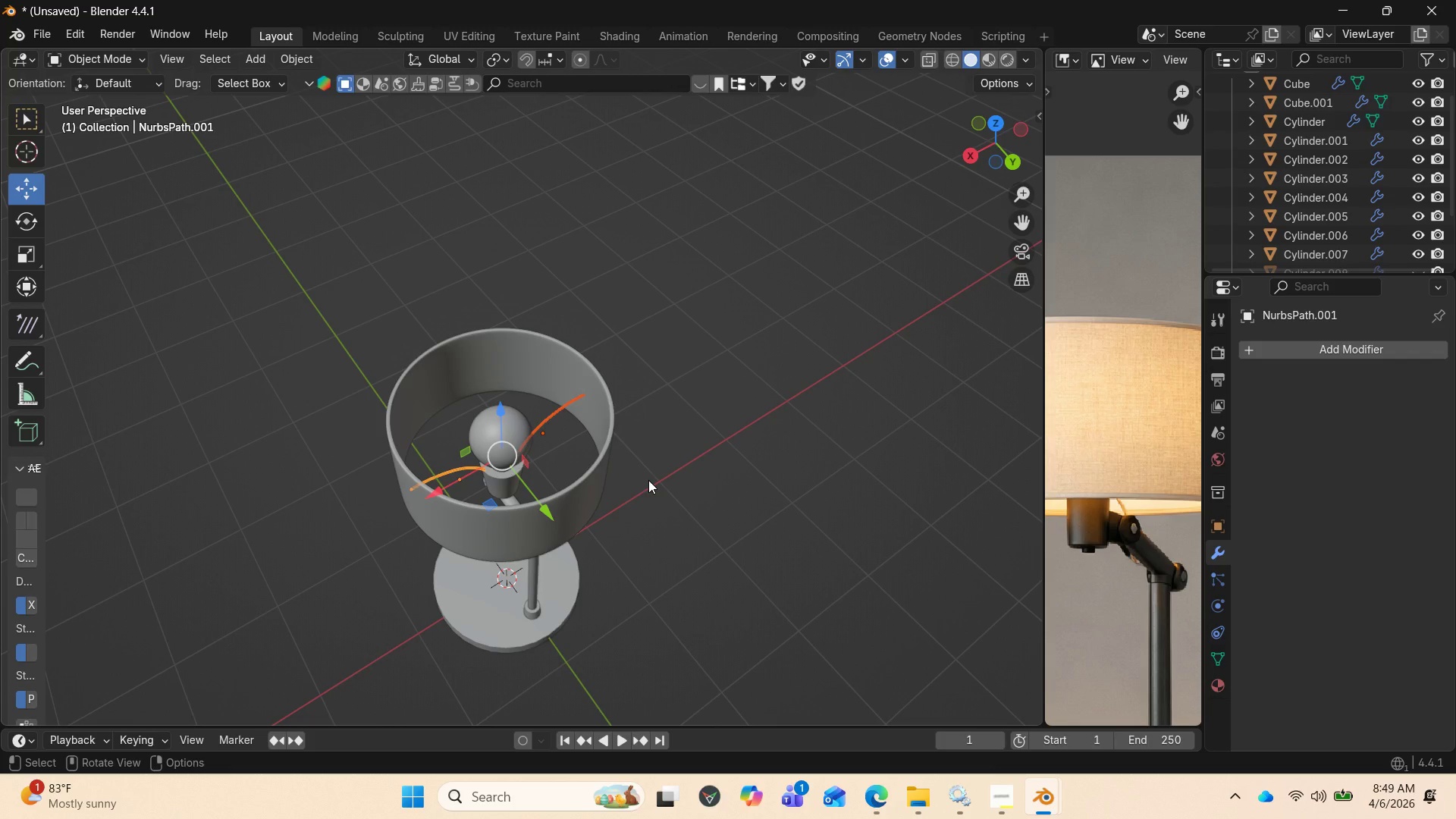 
scroll: coordinate [655, 484], scroll_direction: up, amount: 4.0
 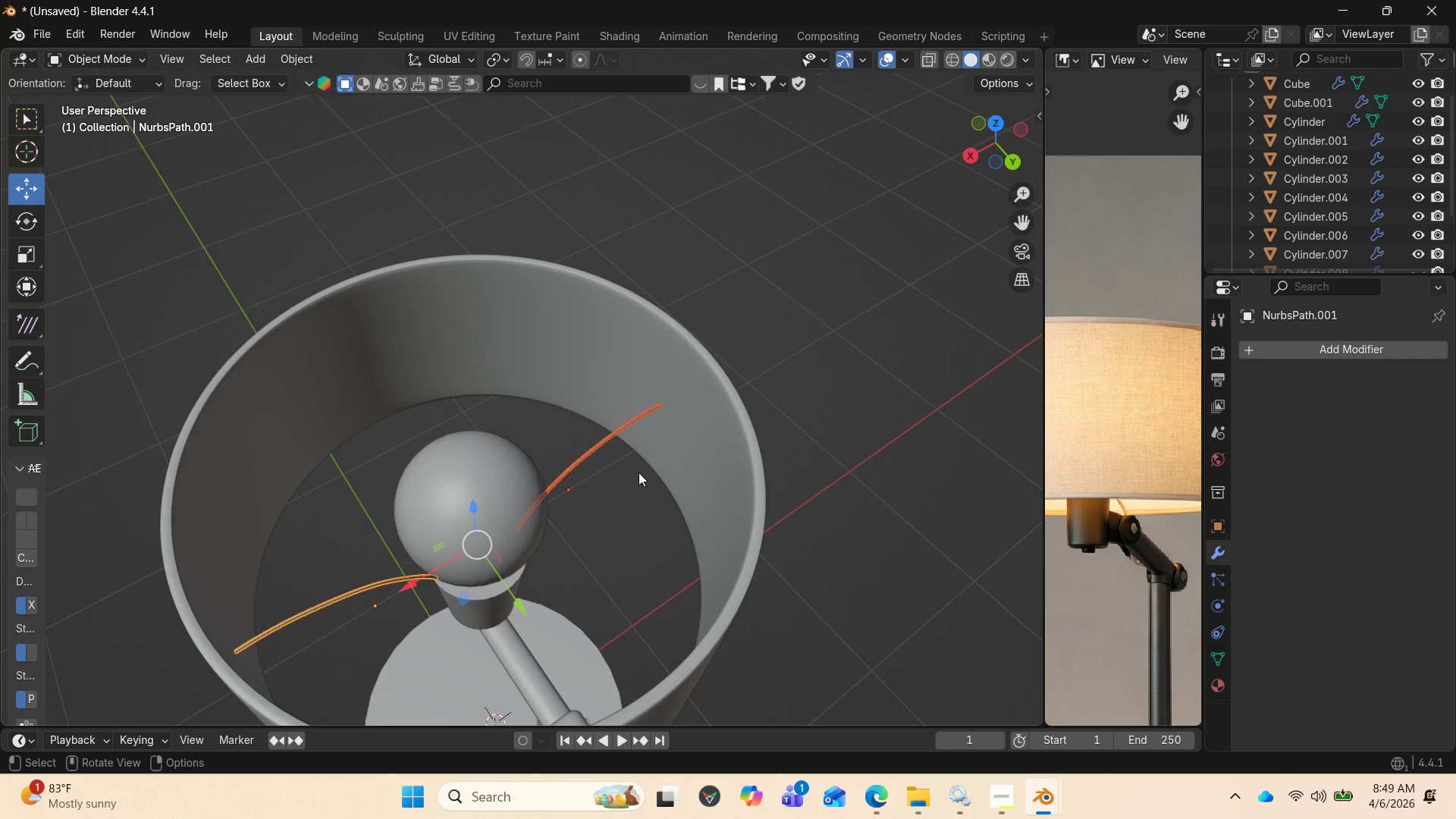 
key(Tab)
 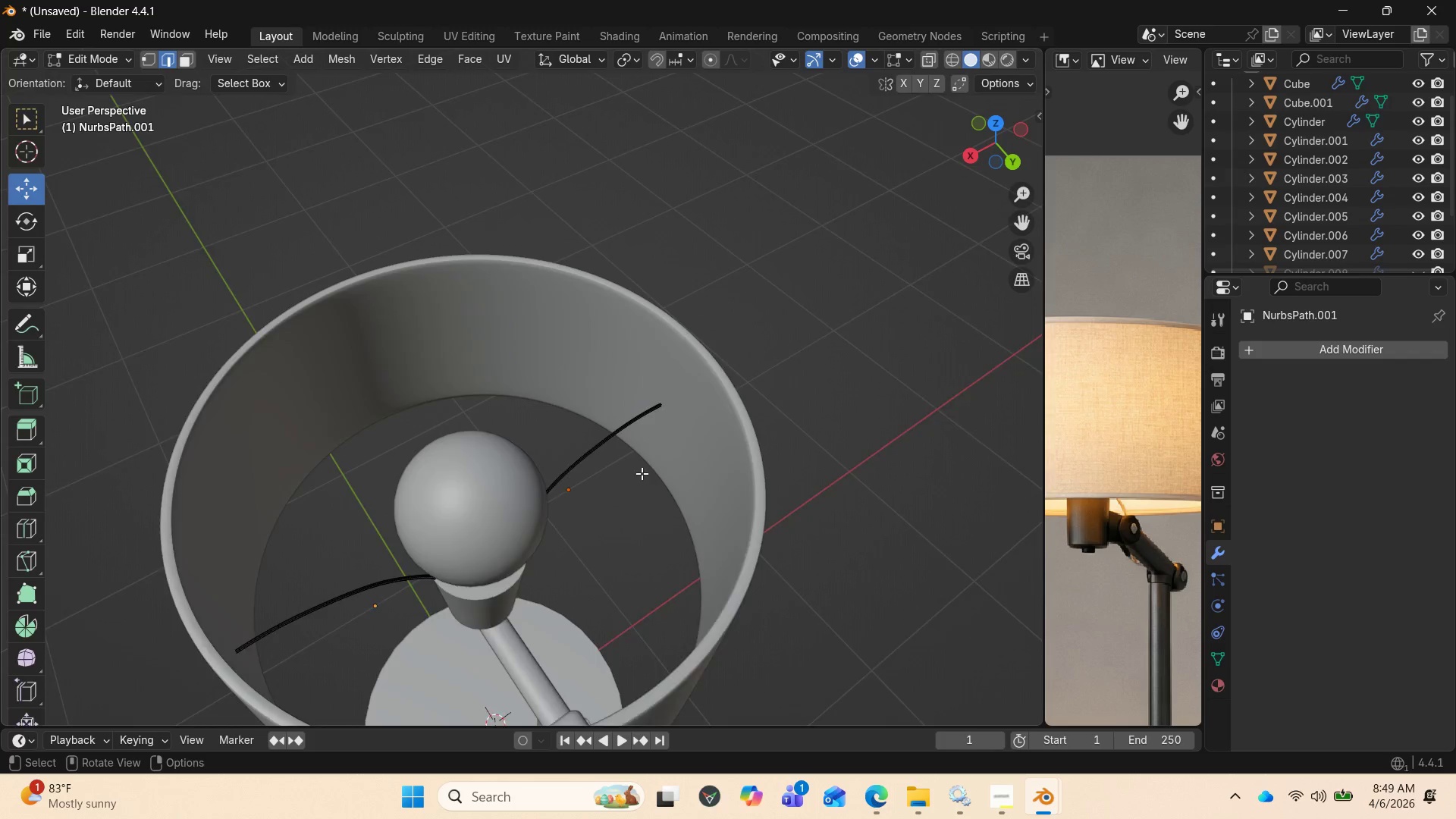 
scroll: coordinate [642, 474], scroll_direction: up, amount: 4.0
 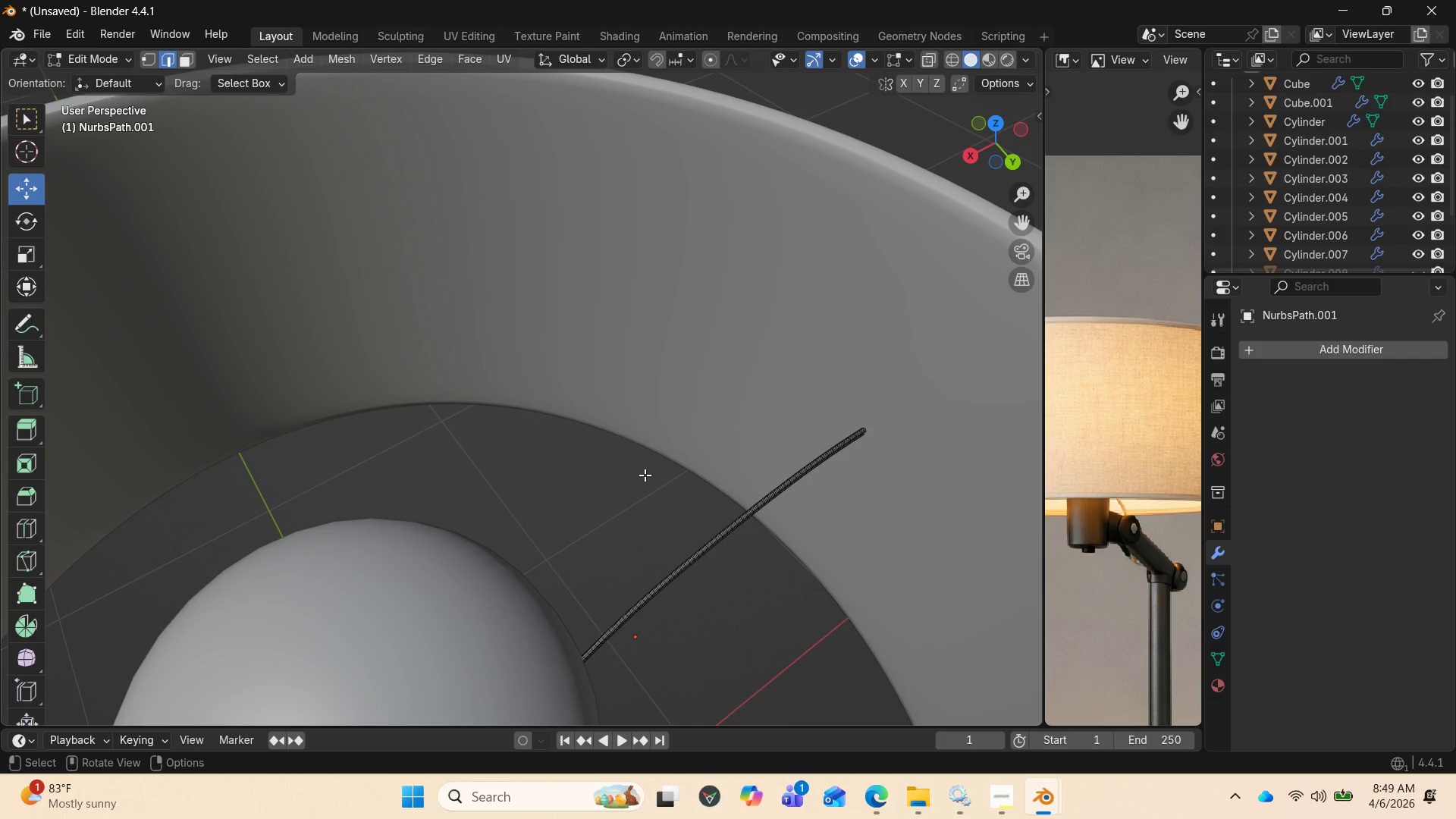 
key(Tab)
 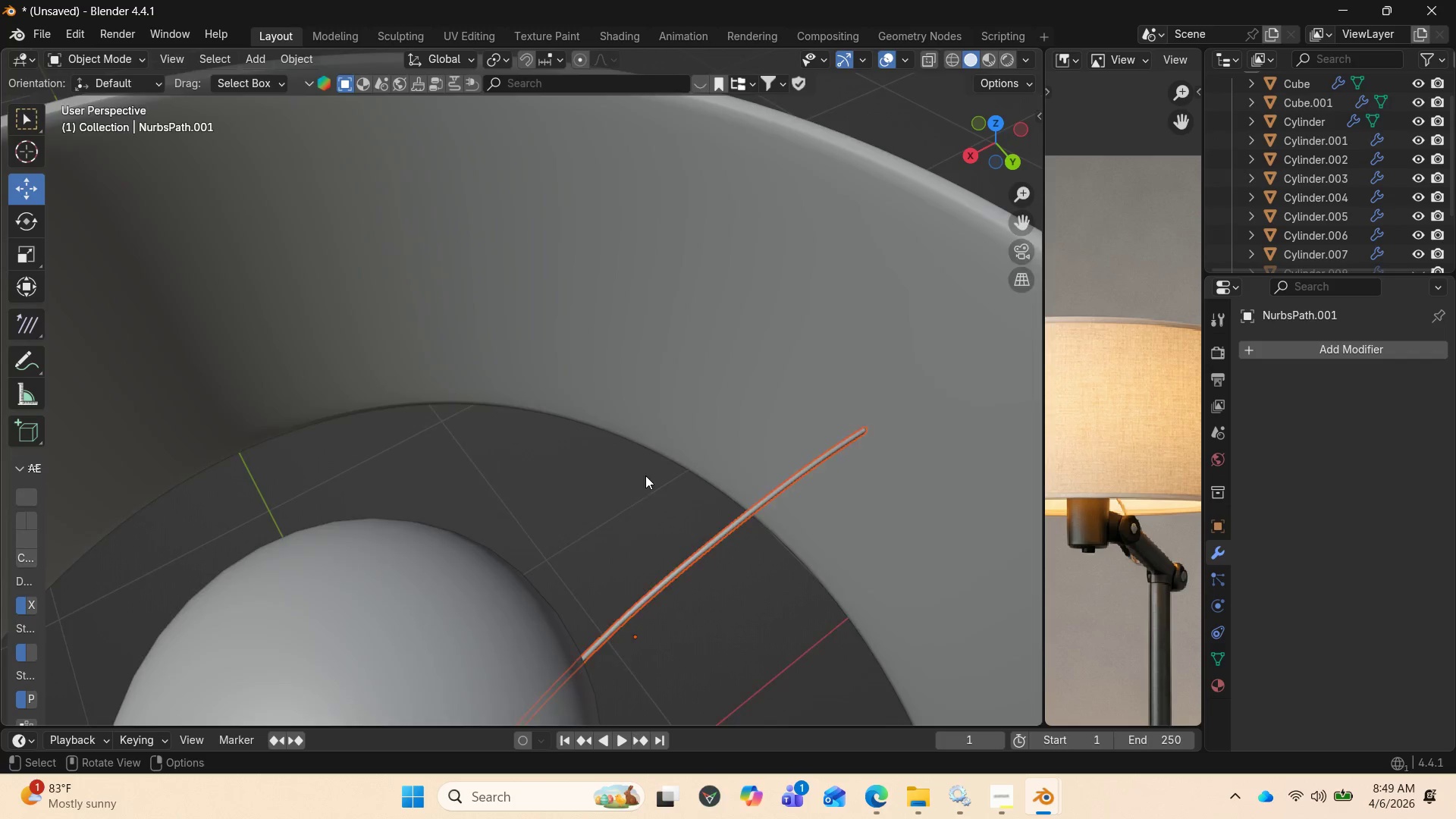 
scroll: coordinate [650, 478], scroll_direction: down, amount: 4.0
 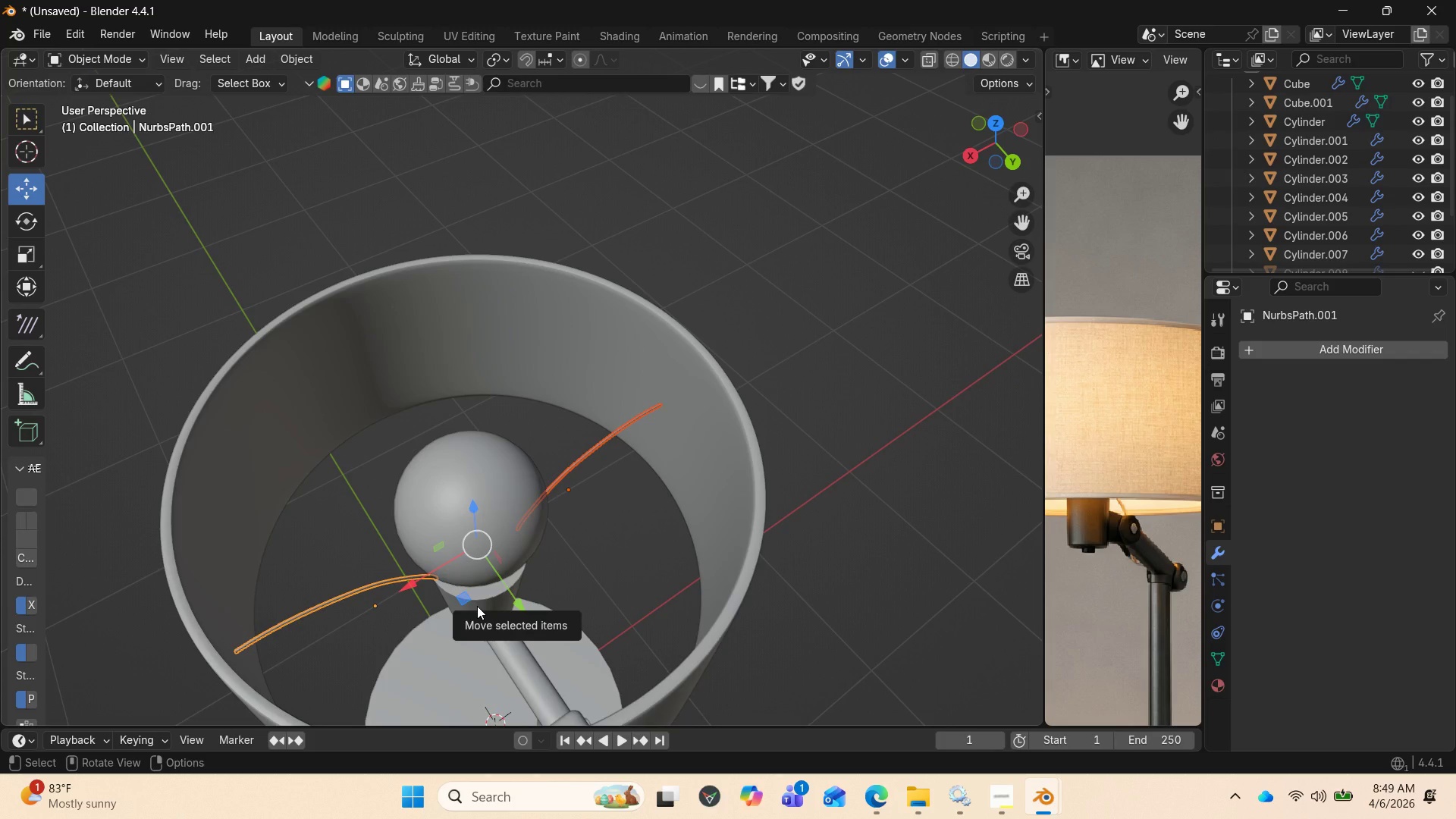 
hold_key(key=CapsLock, duration=0.98)
 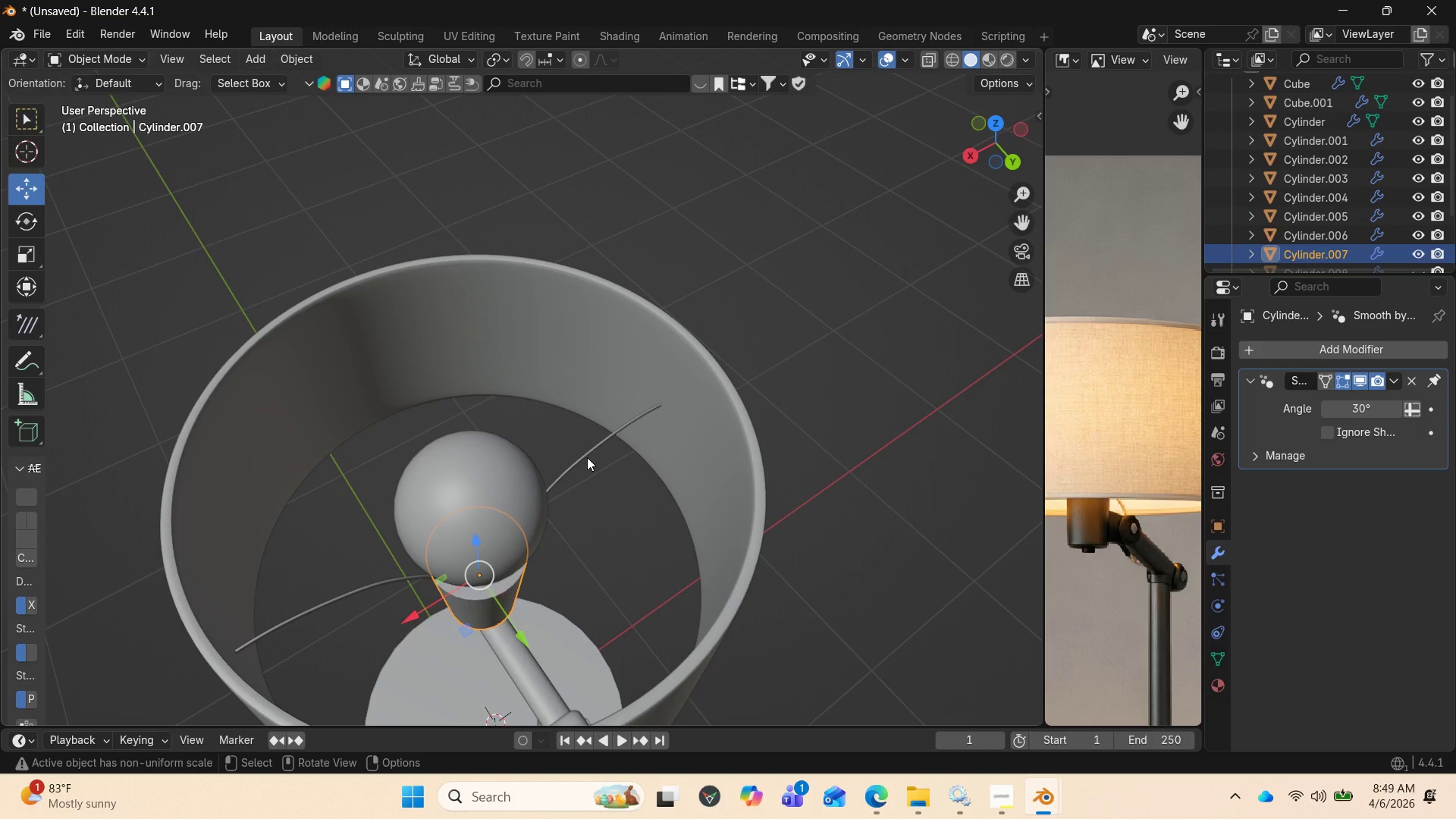 
left_click([477, 606])
 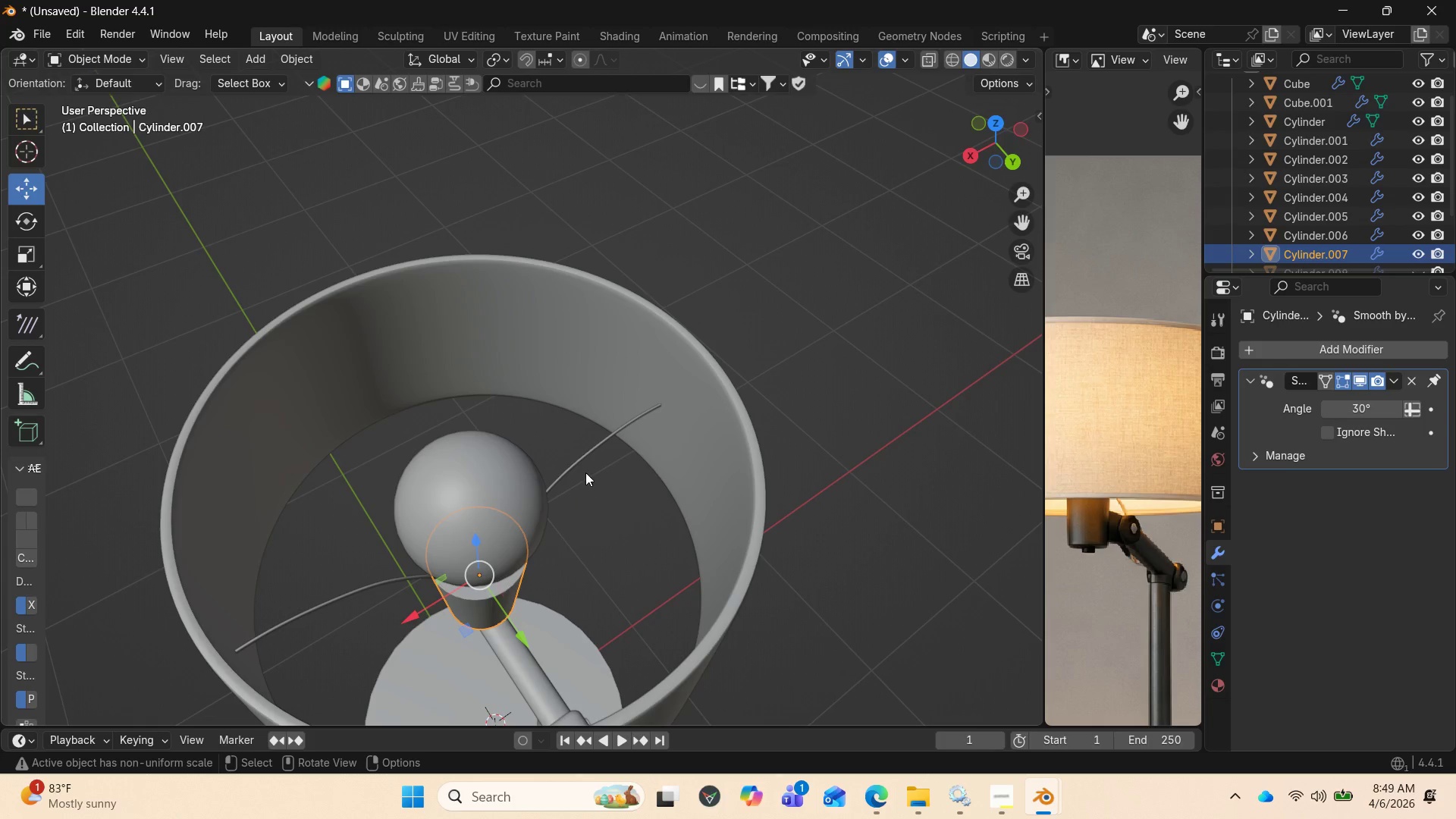 
left_click([588, 448])
 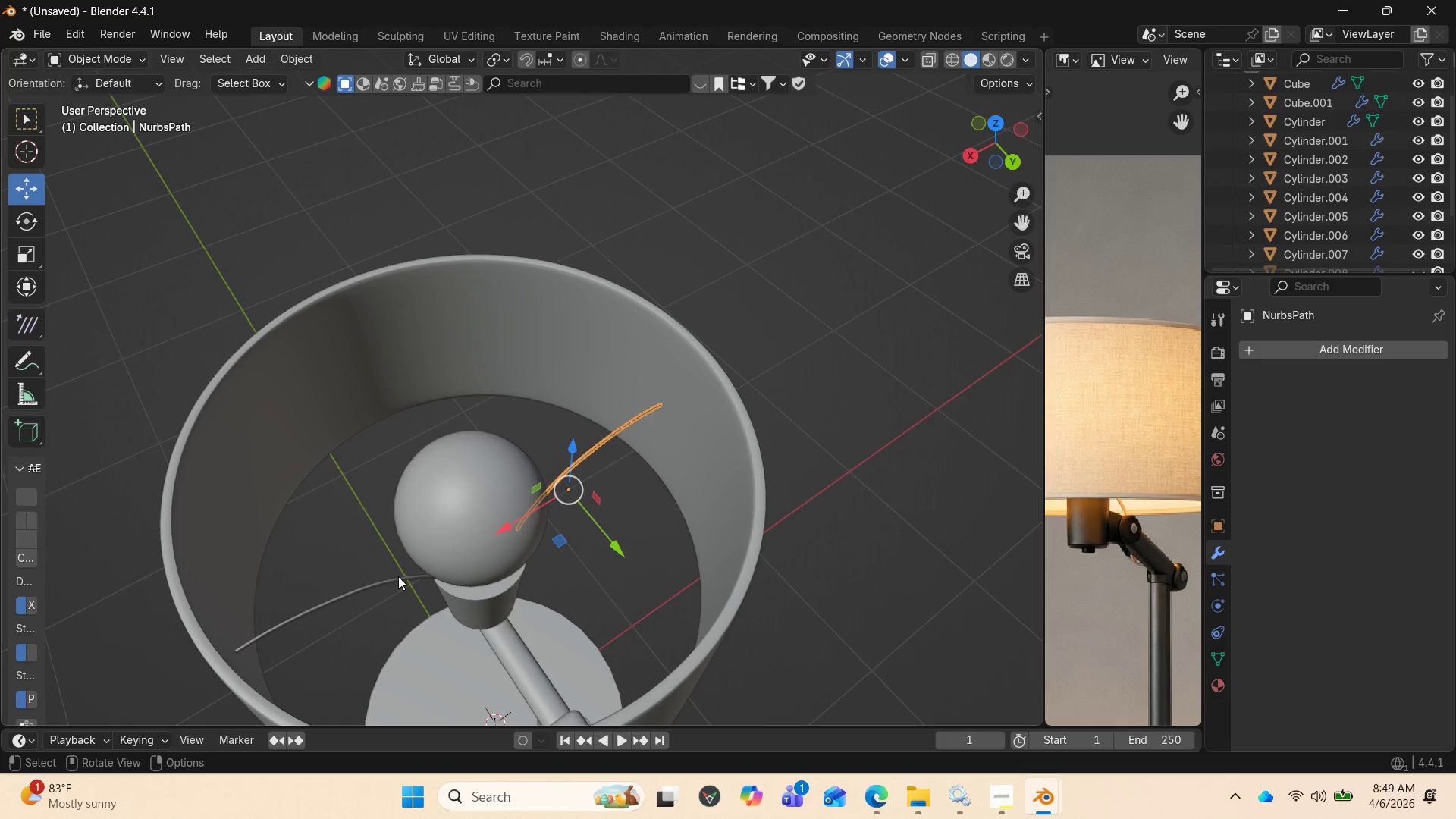 
hold_key(key=CapsLock, duration=1.24)
 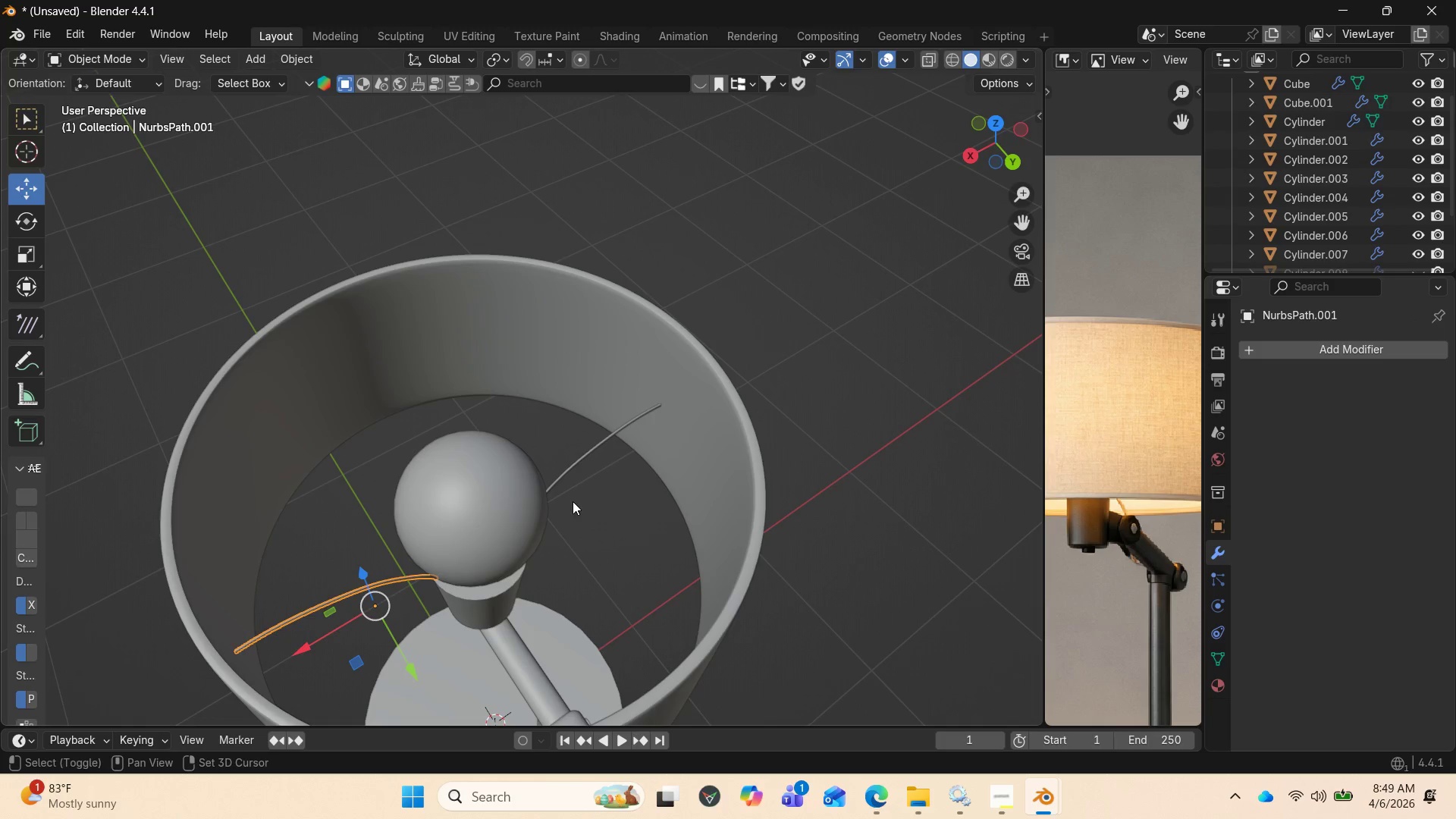 
left_click([370, 585])
 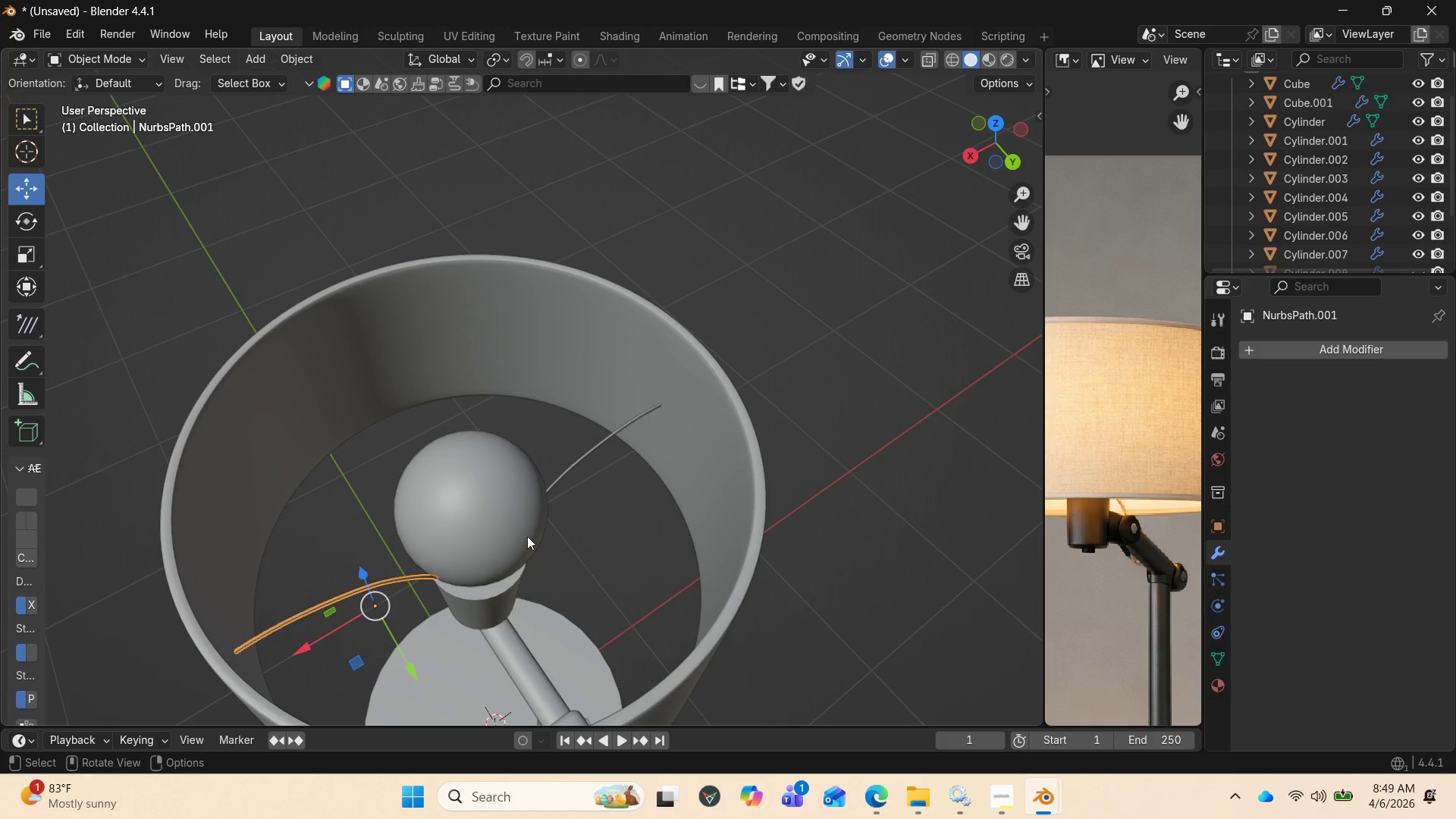 
hold_key(key=ShiftLeft, duration=1.28)
left_click([582, 460])
 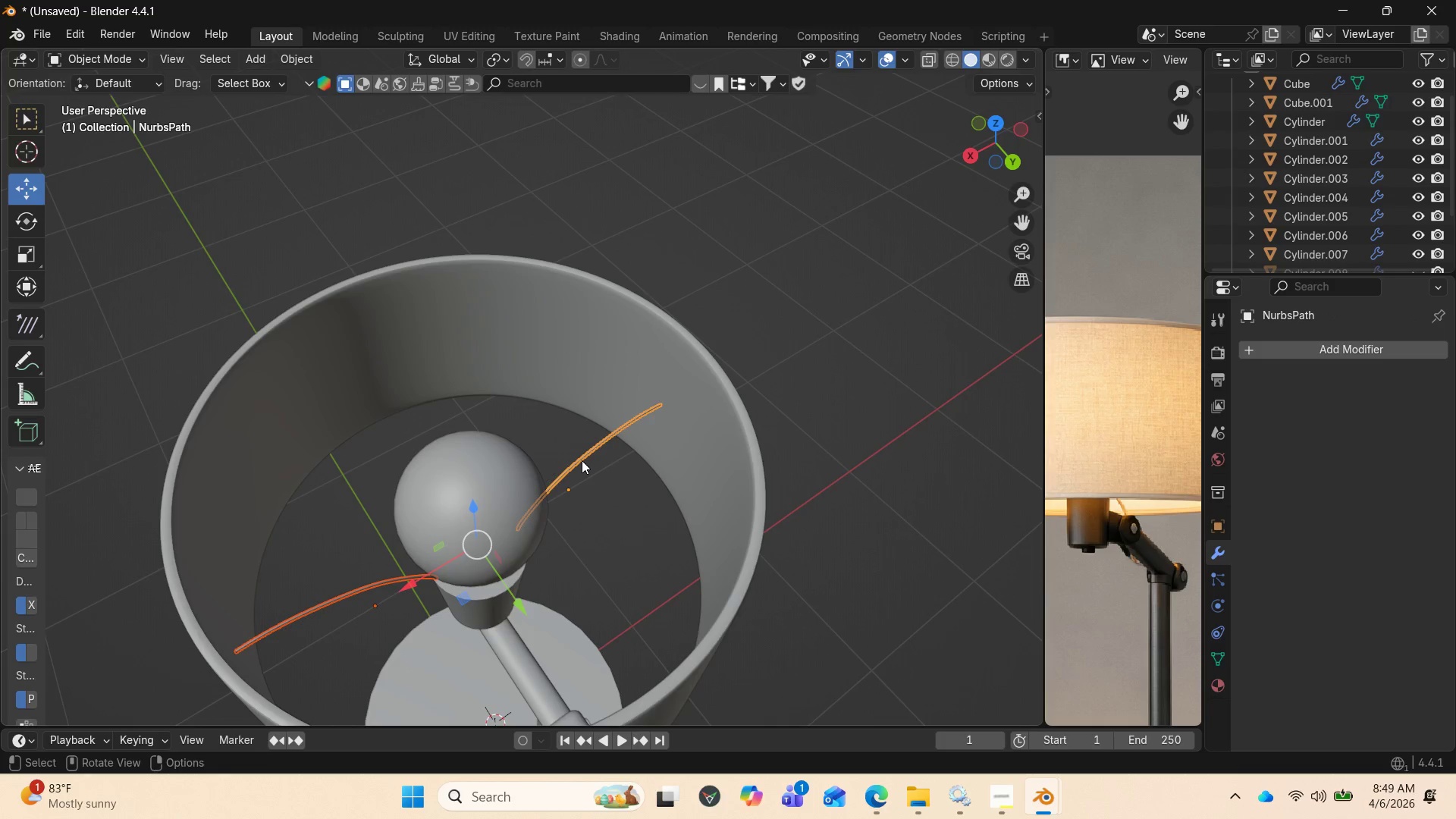 
key(Control+J)
 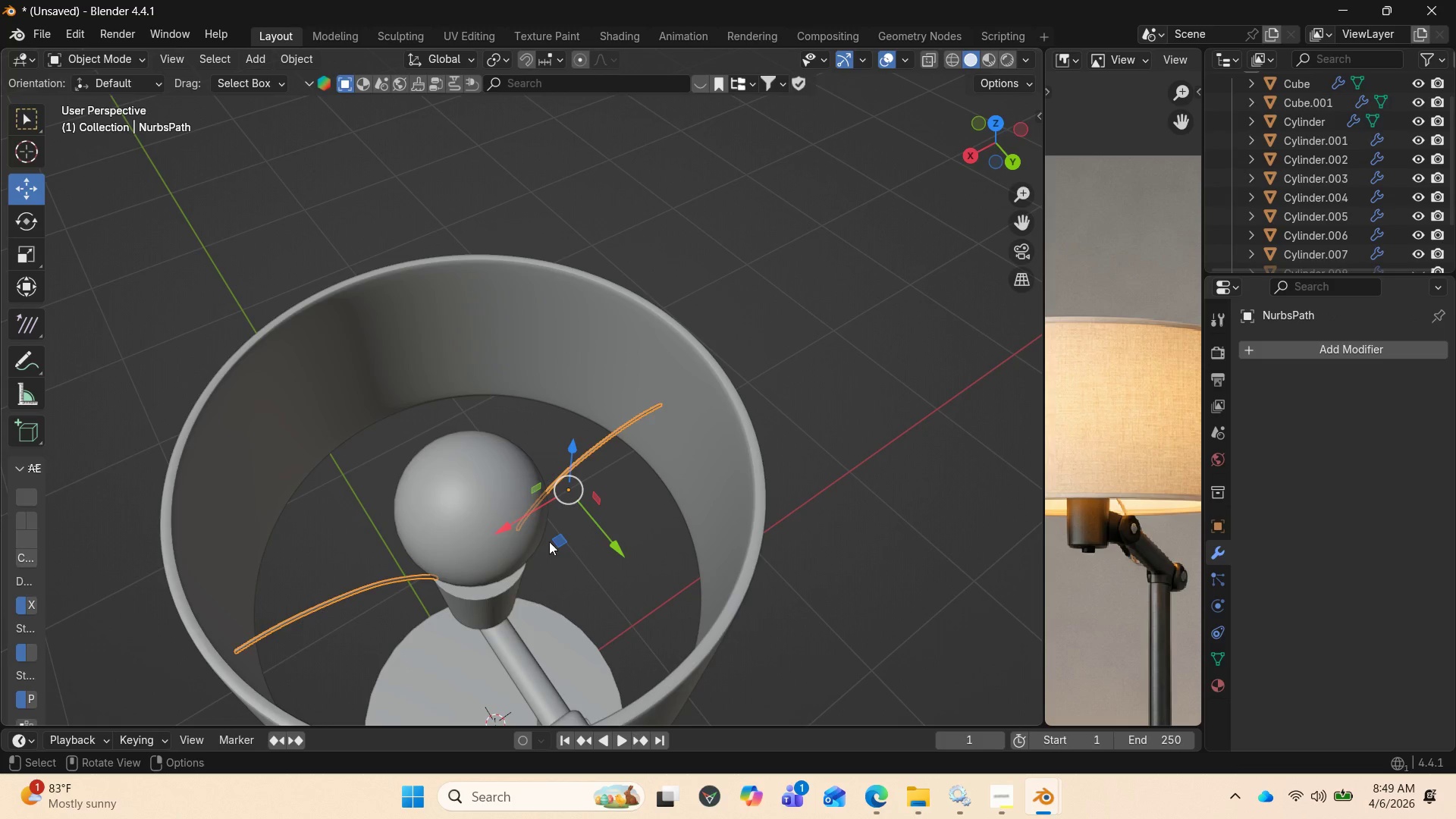 
right_click([579, 460])
 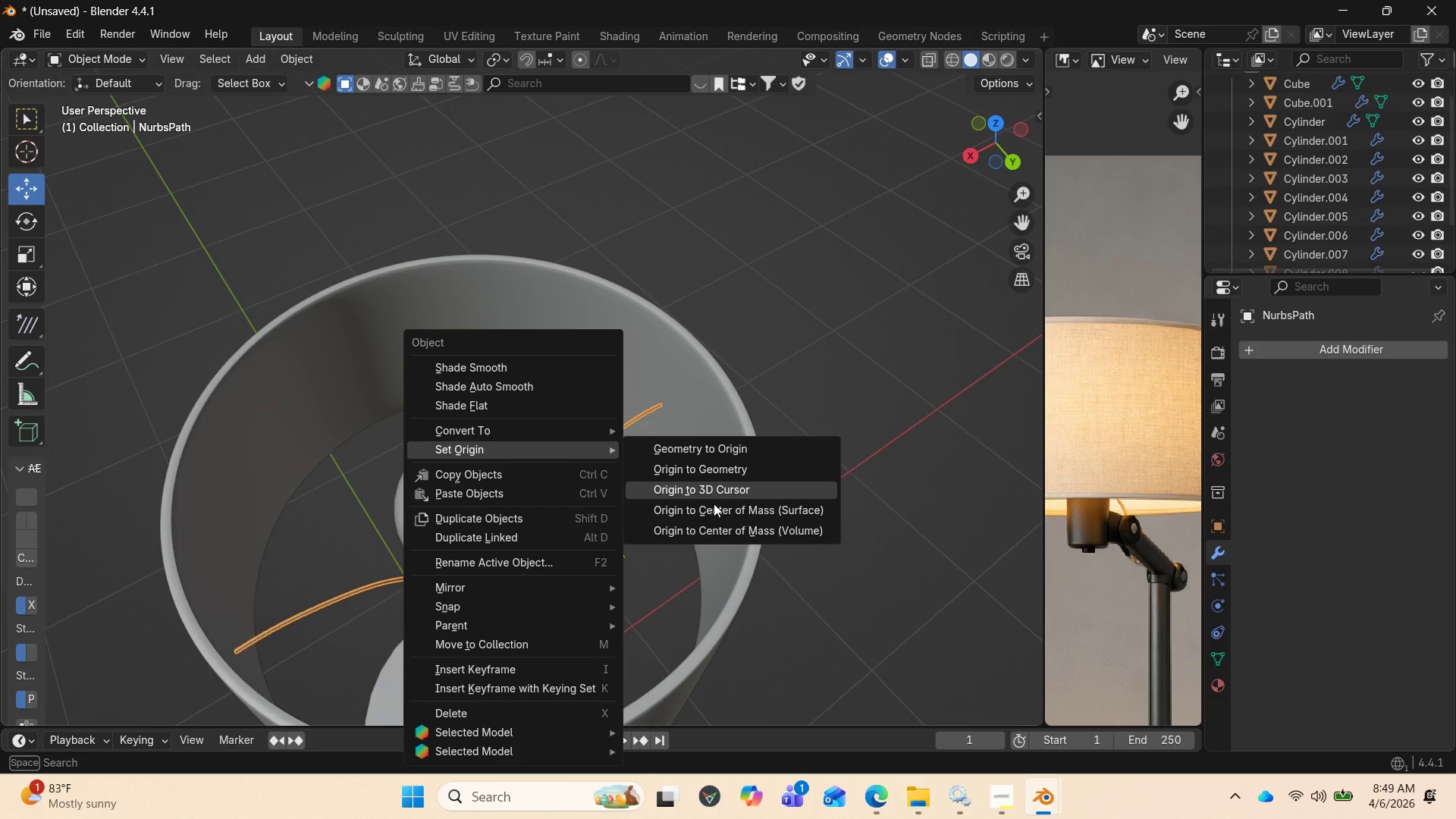 
left_click([718, 513])
 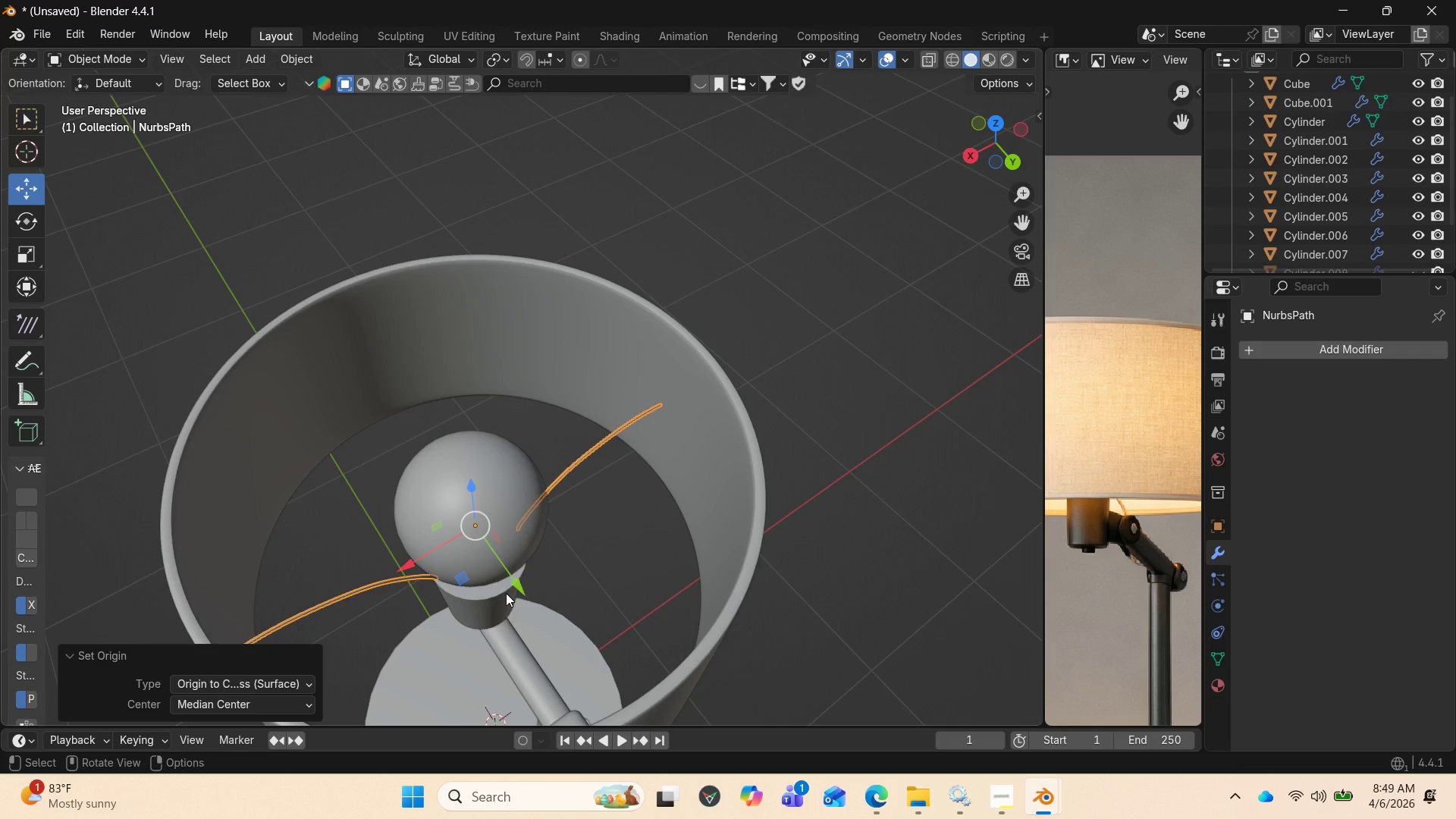 
left_click([504, 593])
 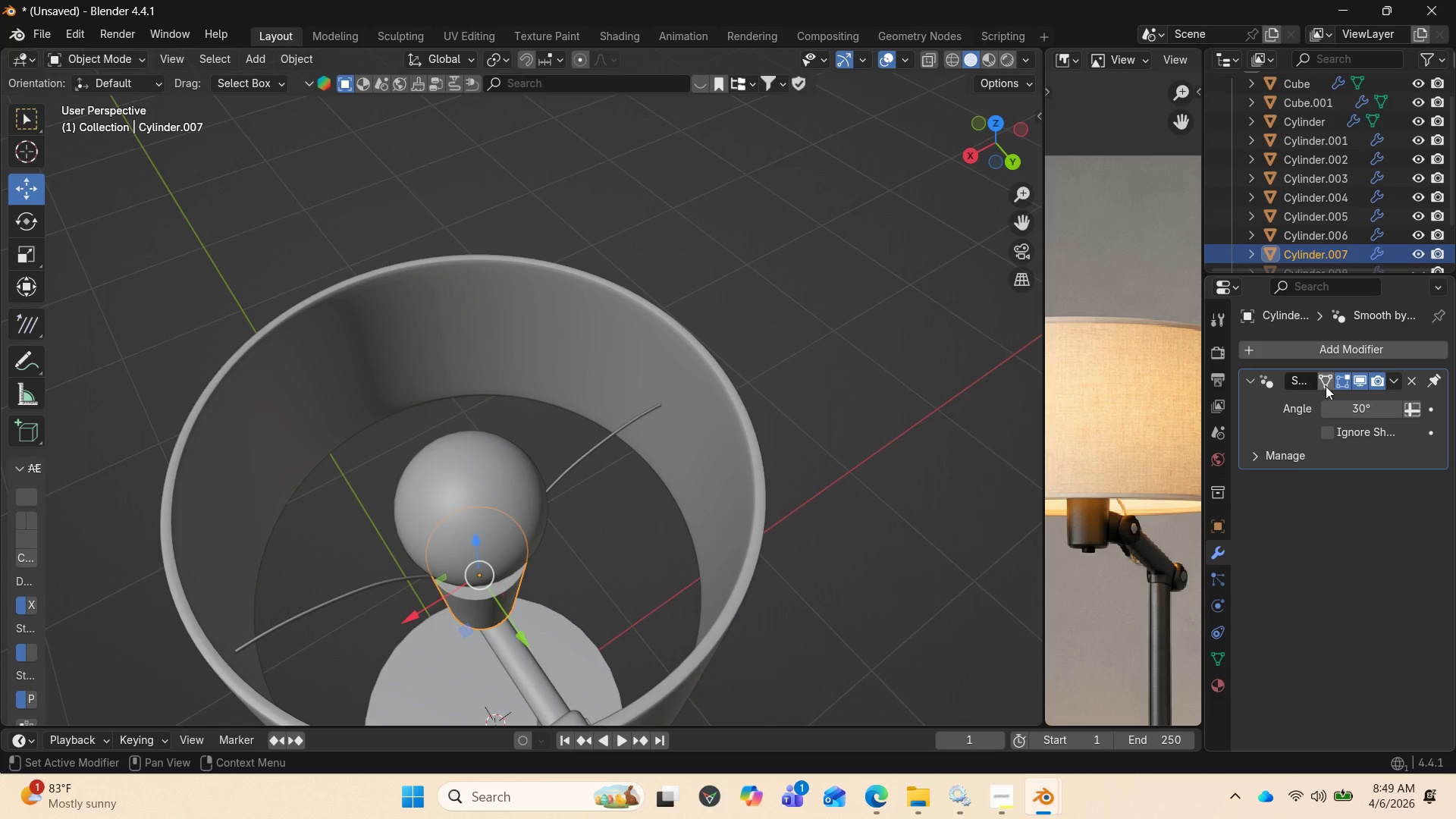 
wait(5.88)
 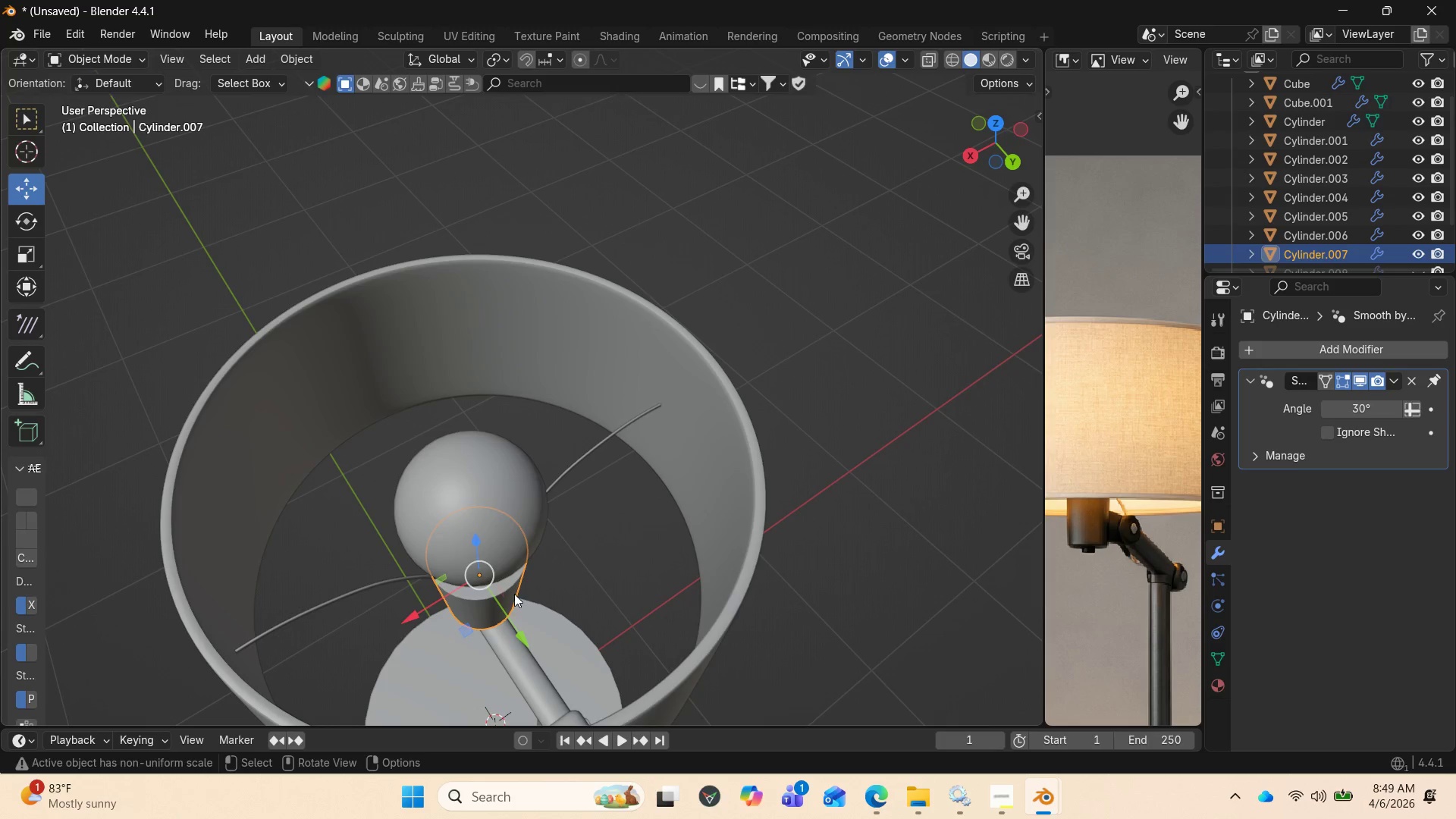 
left_click_drag(start_coordinate=[990, 150], to_coordinate=[996, 99])
 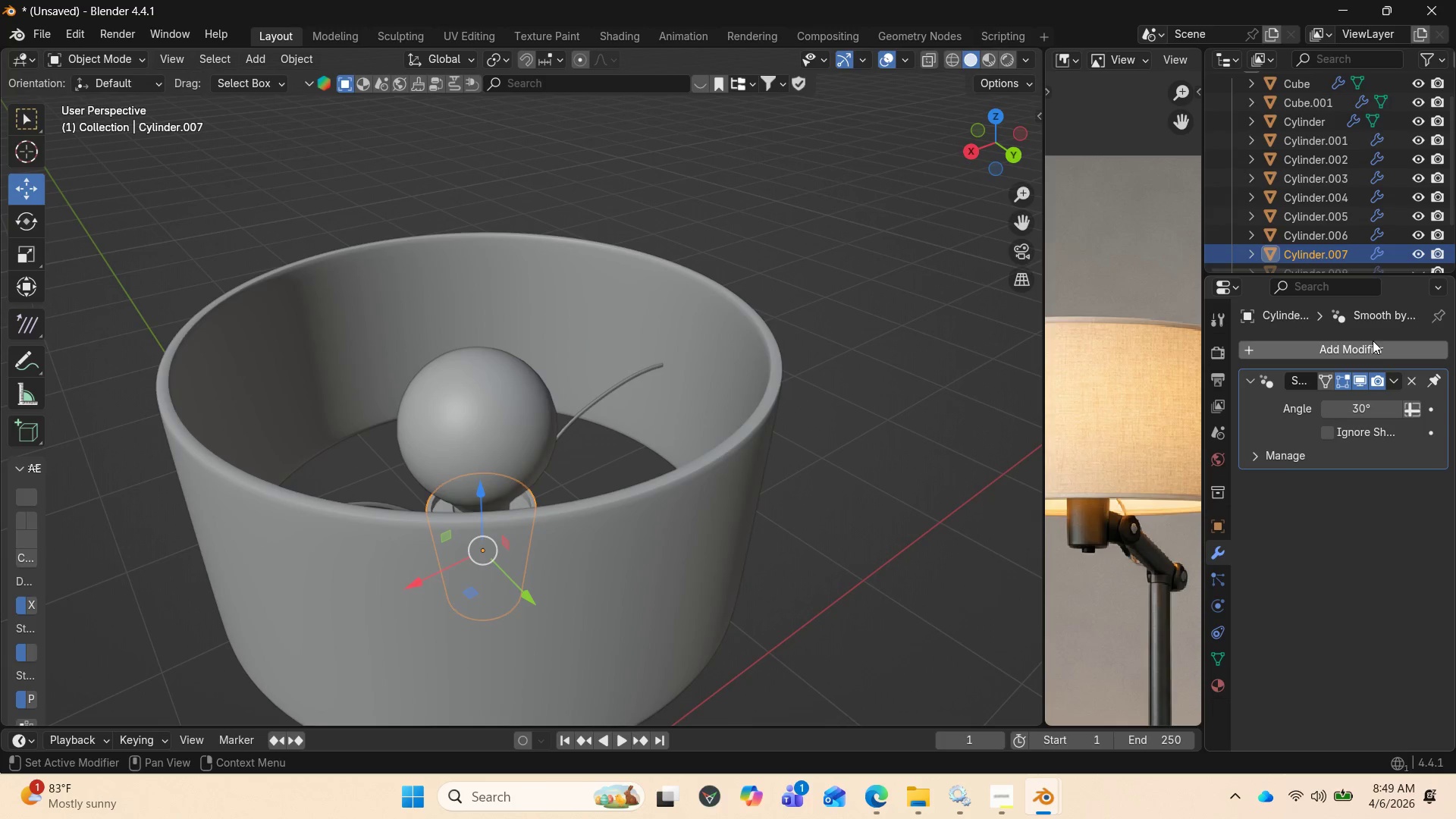 
left_click([1370, 344])
 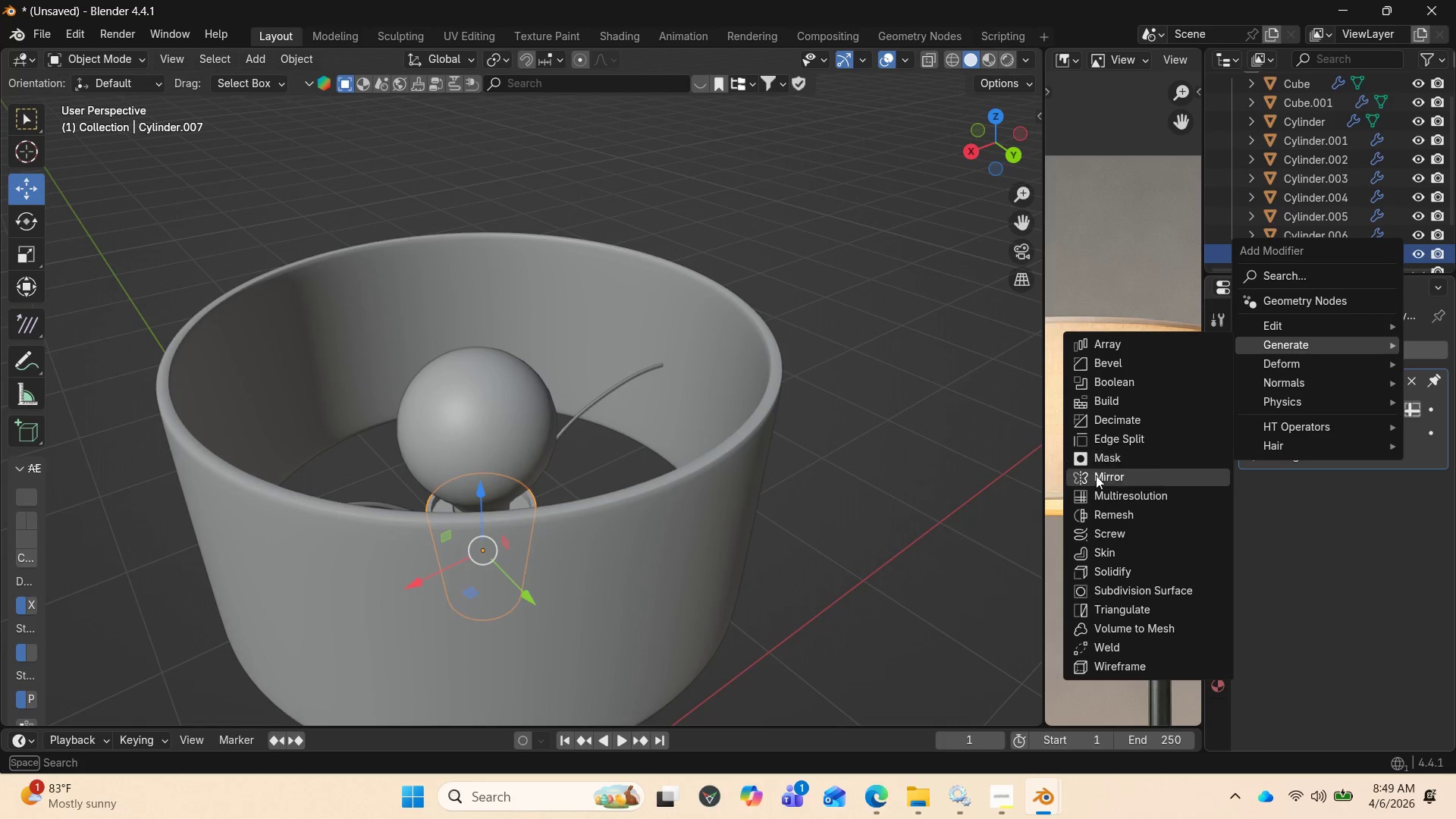 
wait(7.27)
 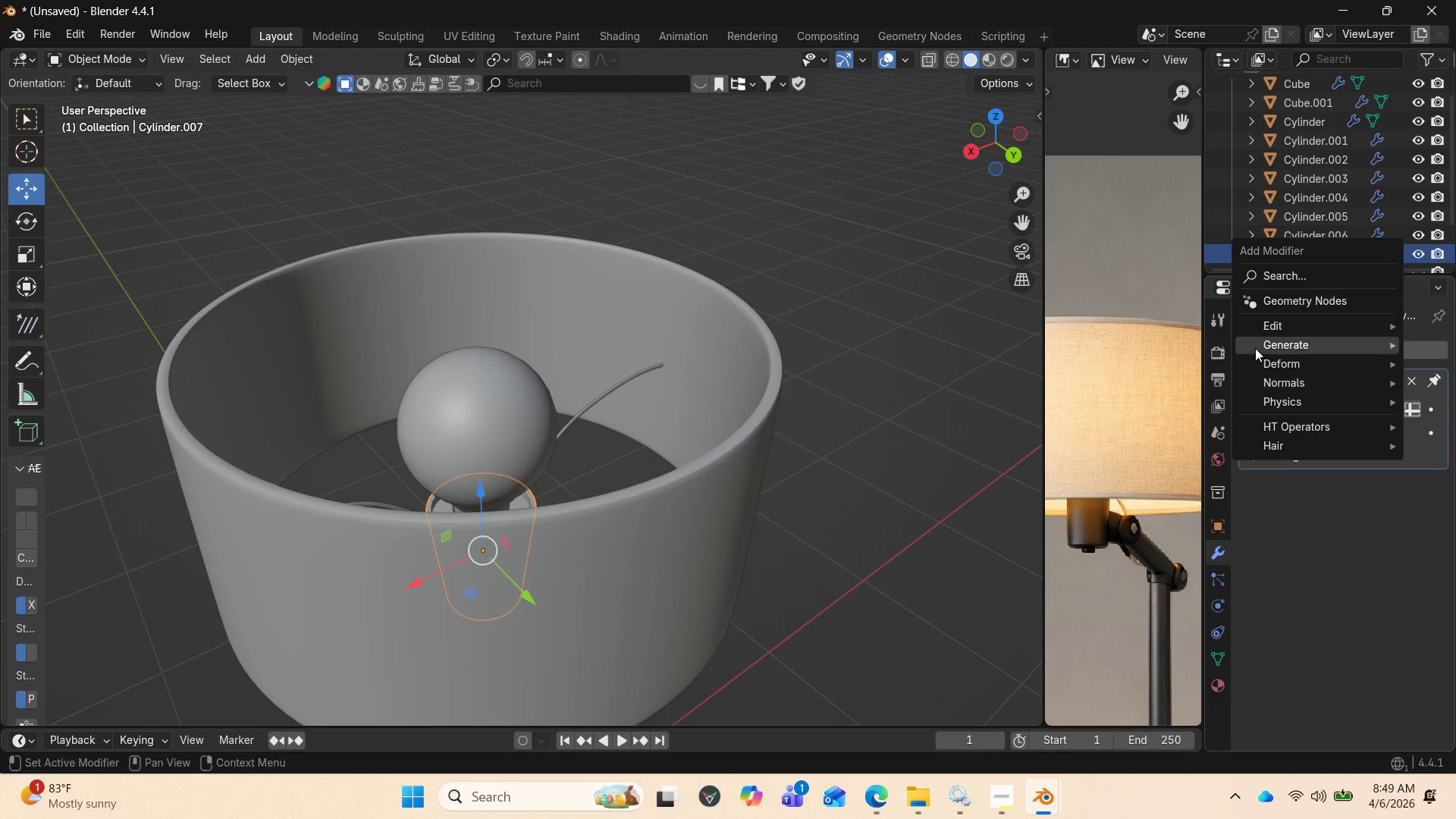 
left_click([1103, 589])
 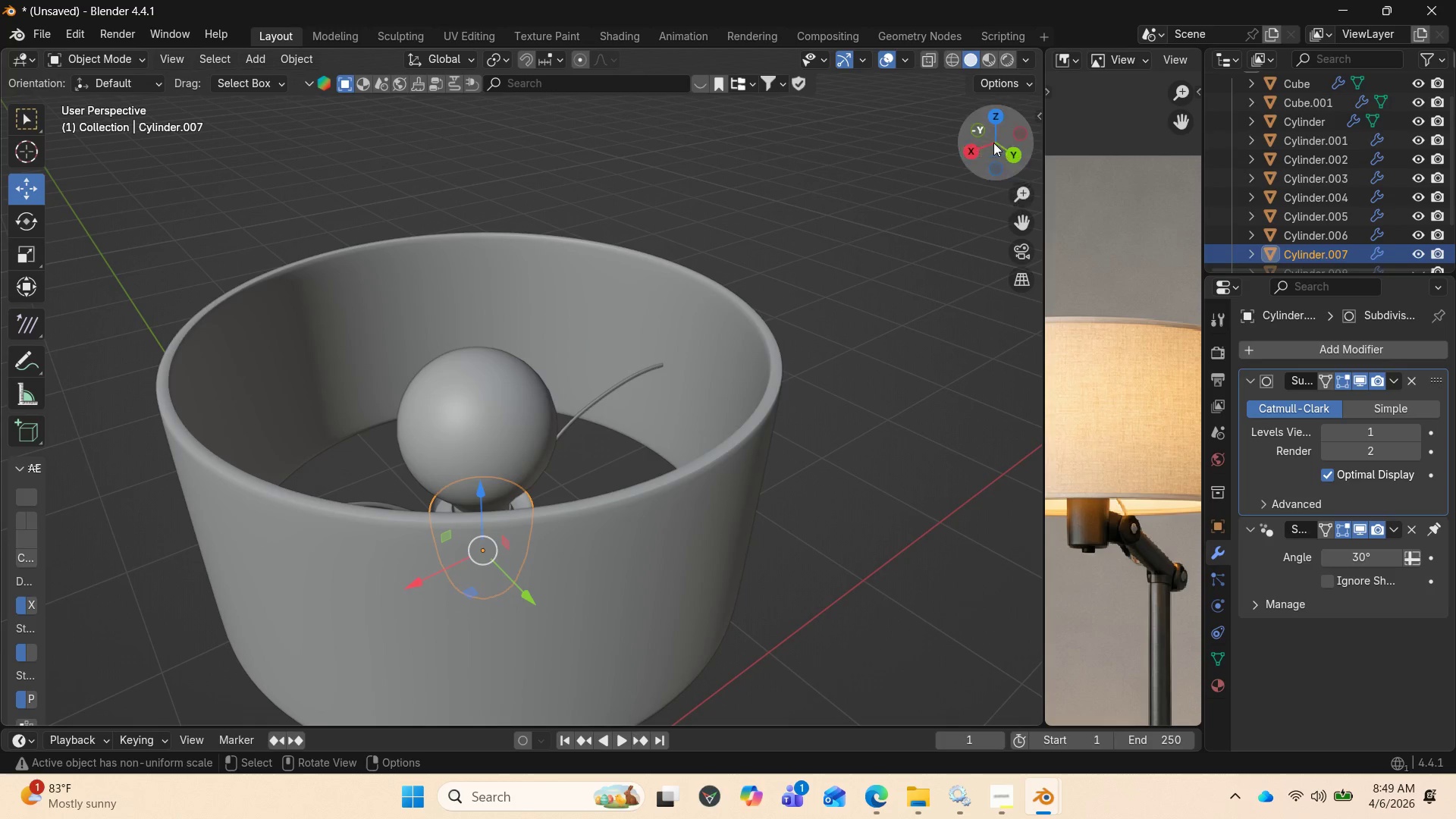 
left_click_drag(start_coordinate=[993, 140], to_coordinate=[33, 165])
 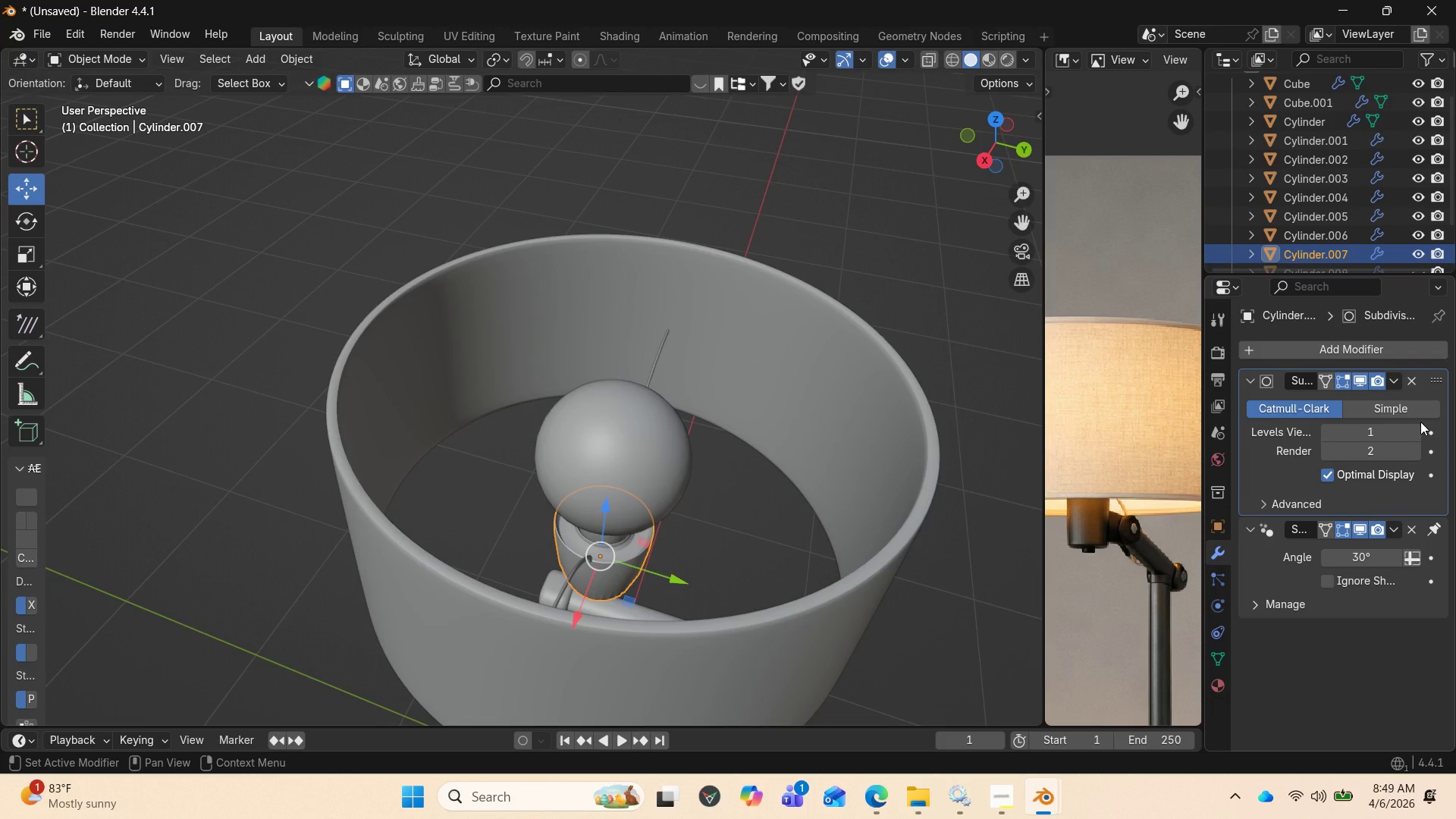 
left_click([1413, 430])
 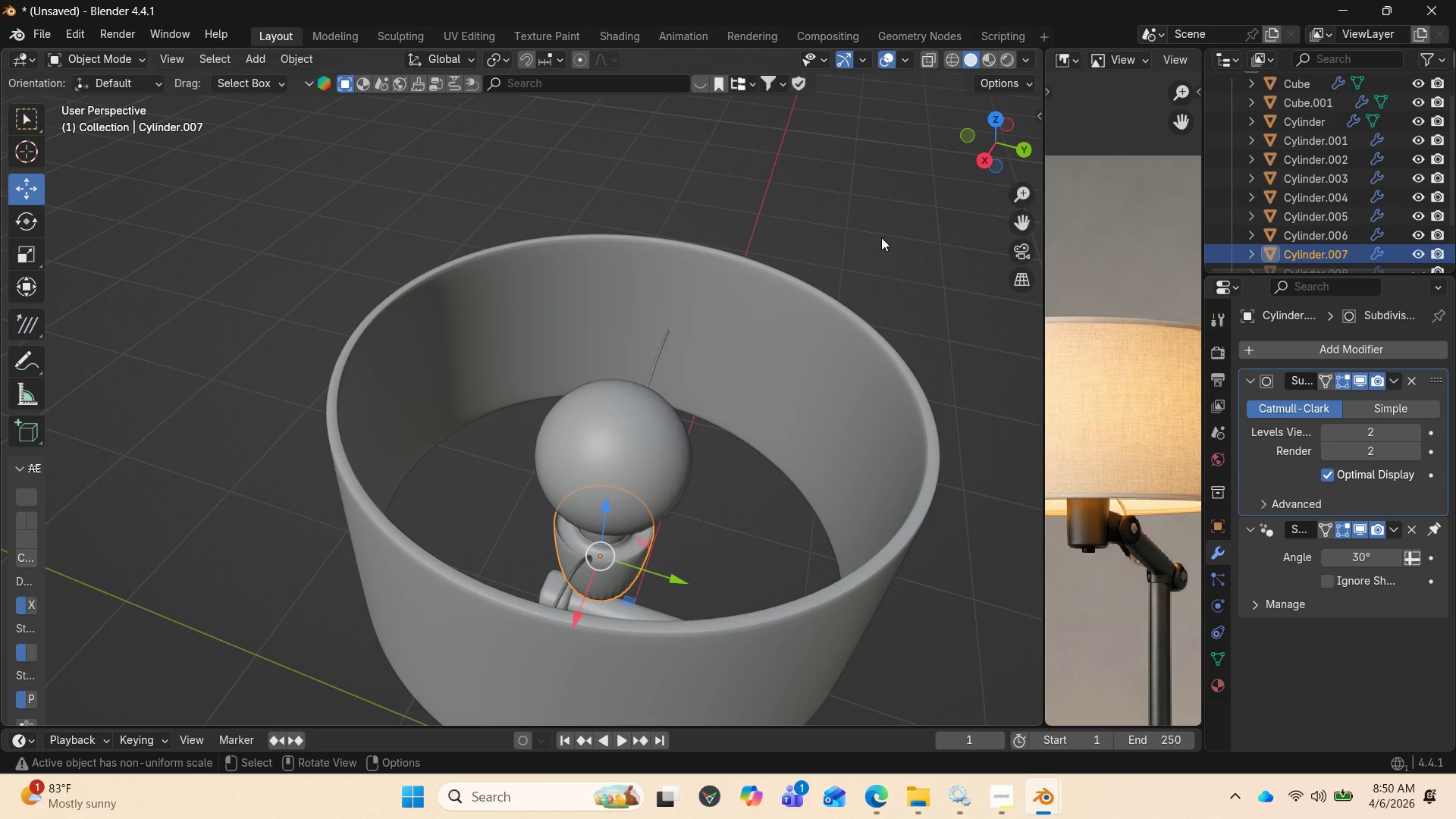 
left_click_drag(start_coordinate=[981, 142], to_coordinate=[1001, 677])
 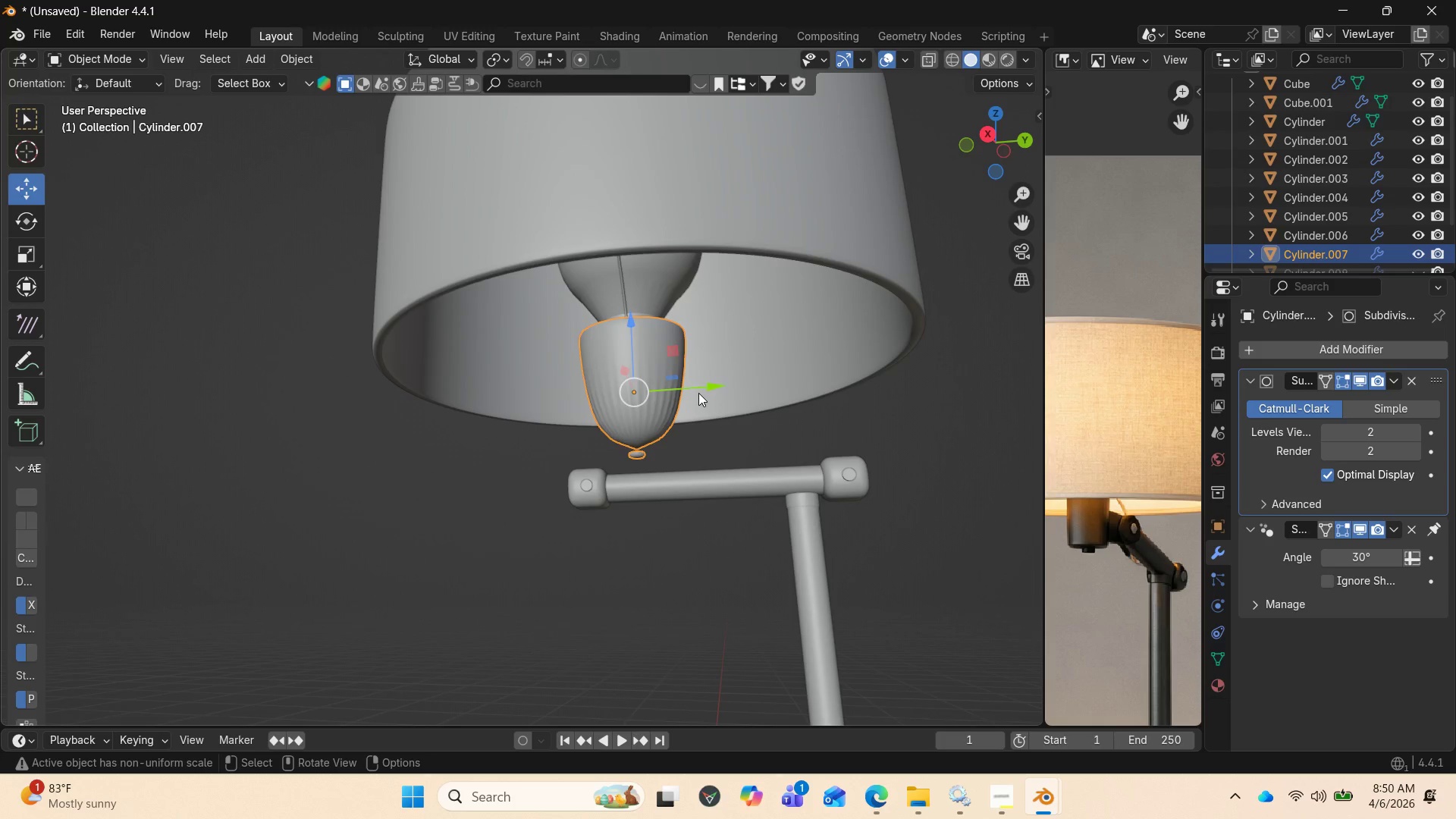 
key(Tab)
 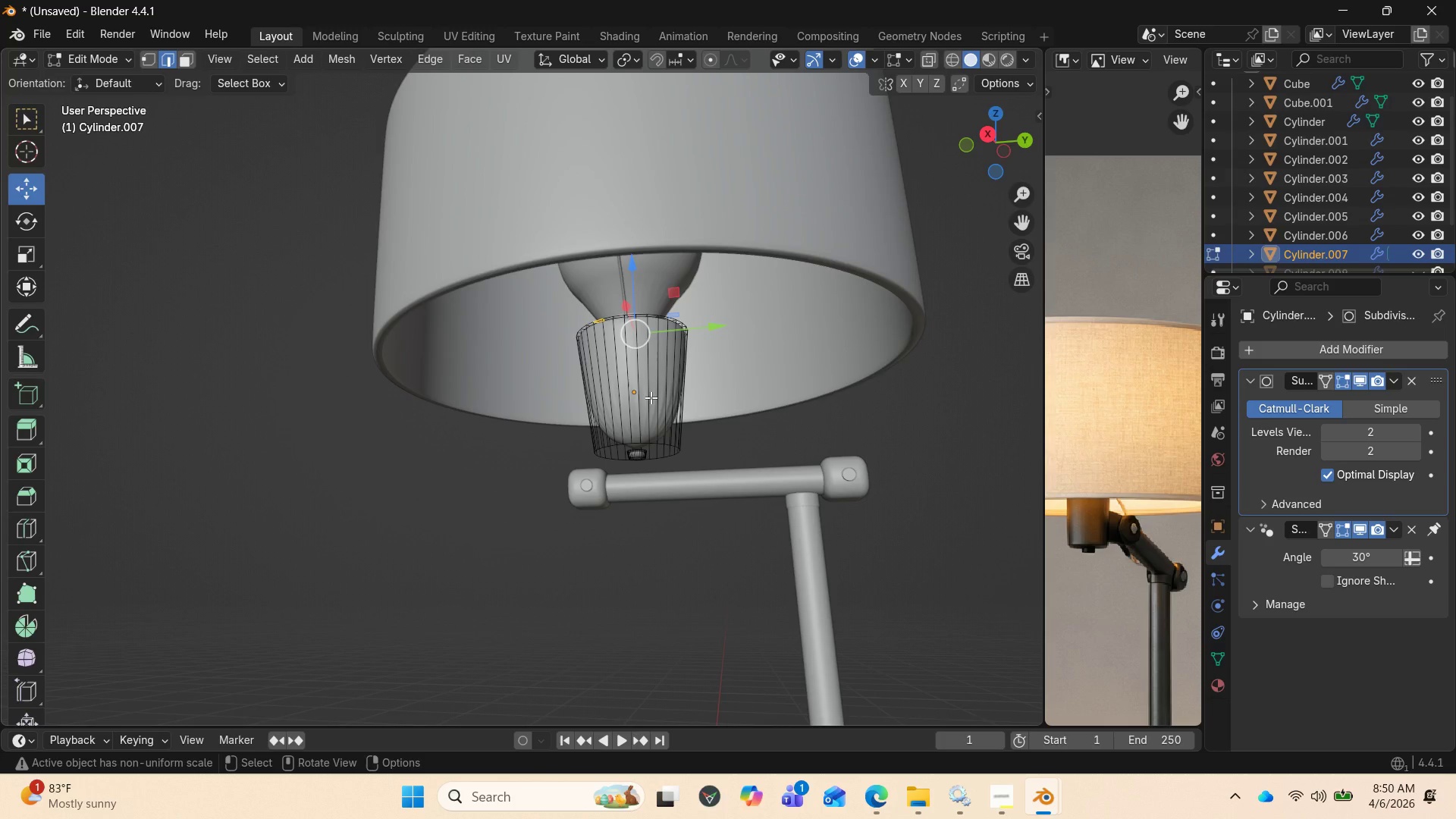 
key(Control+R)
 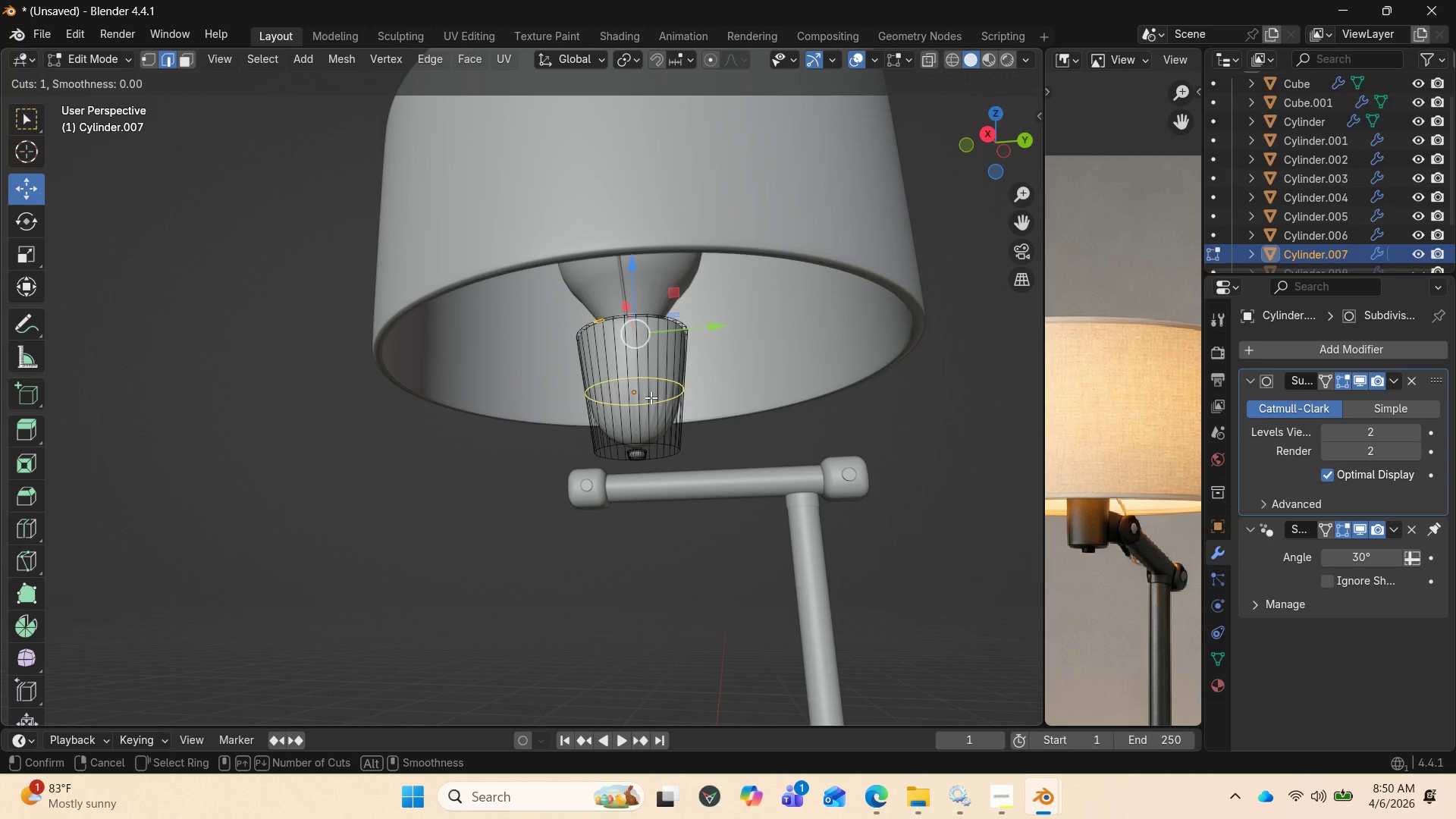 
left_click([651, 397])
 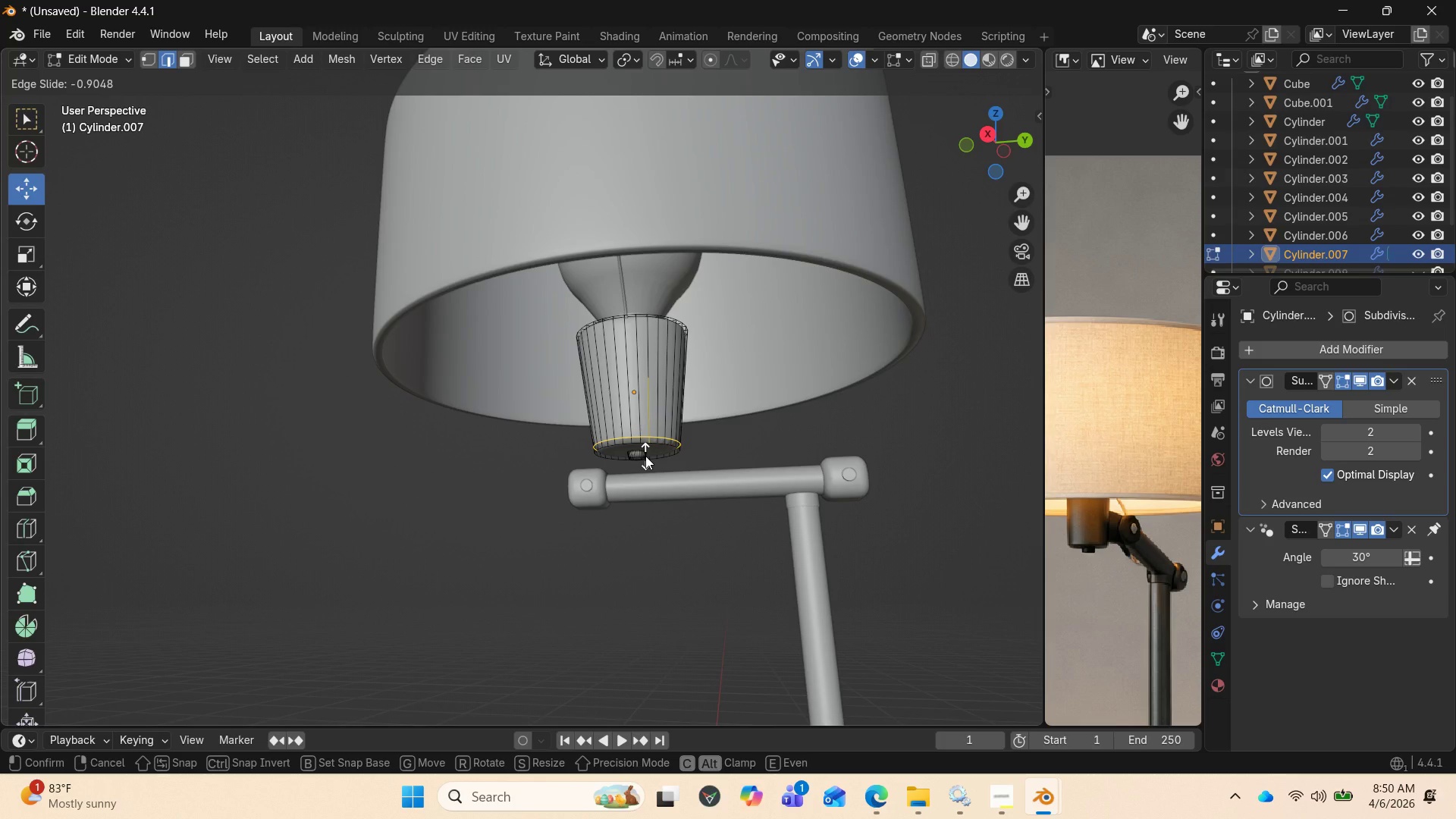 
wait(6.17)
 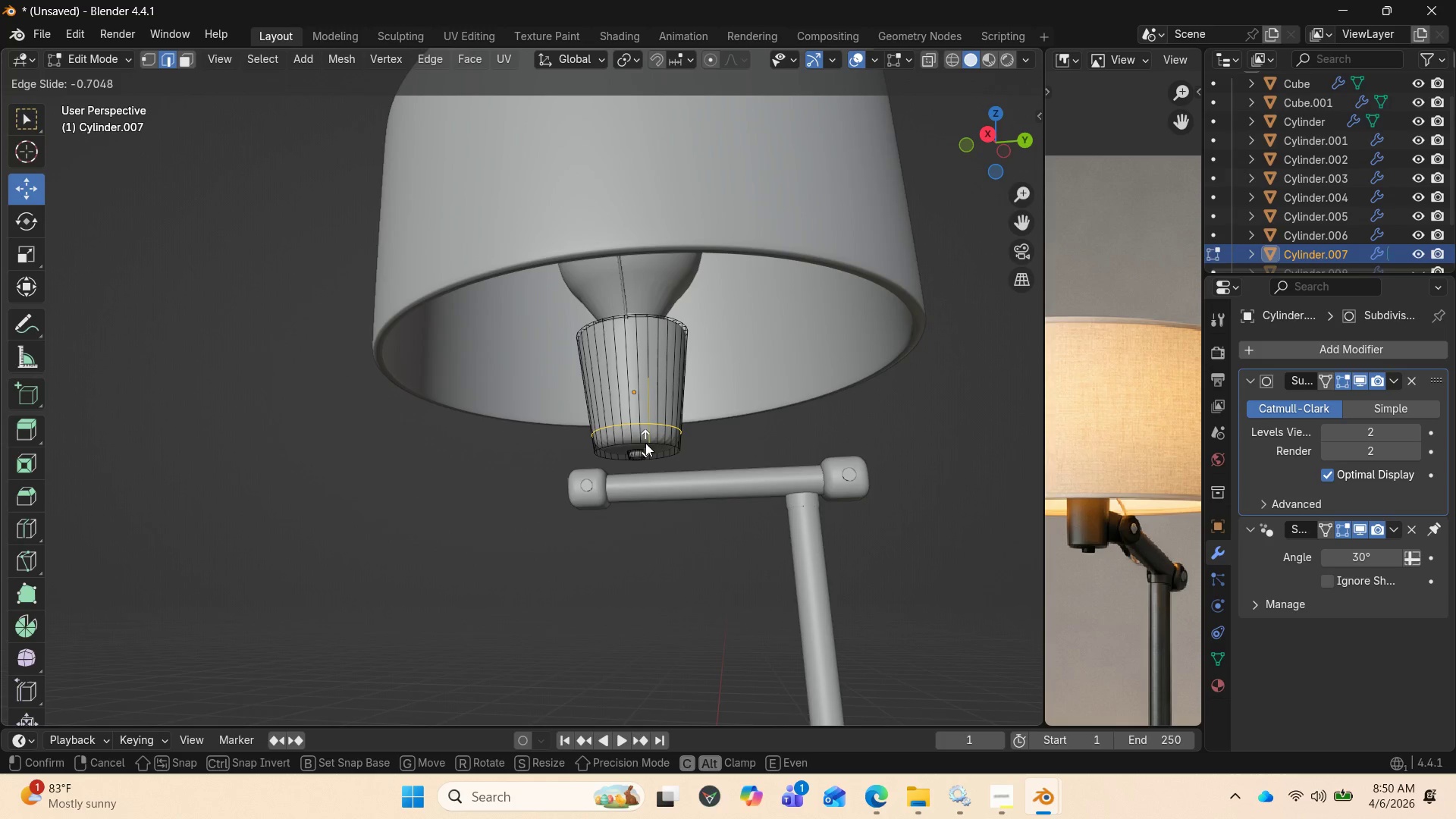 
left_click([645, 456])
 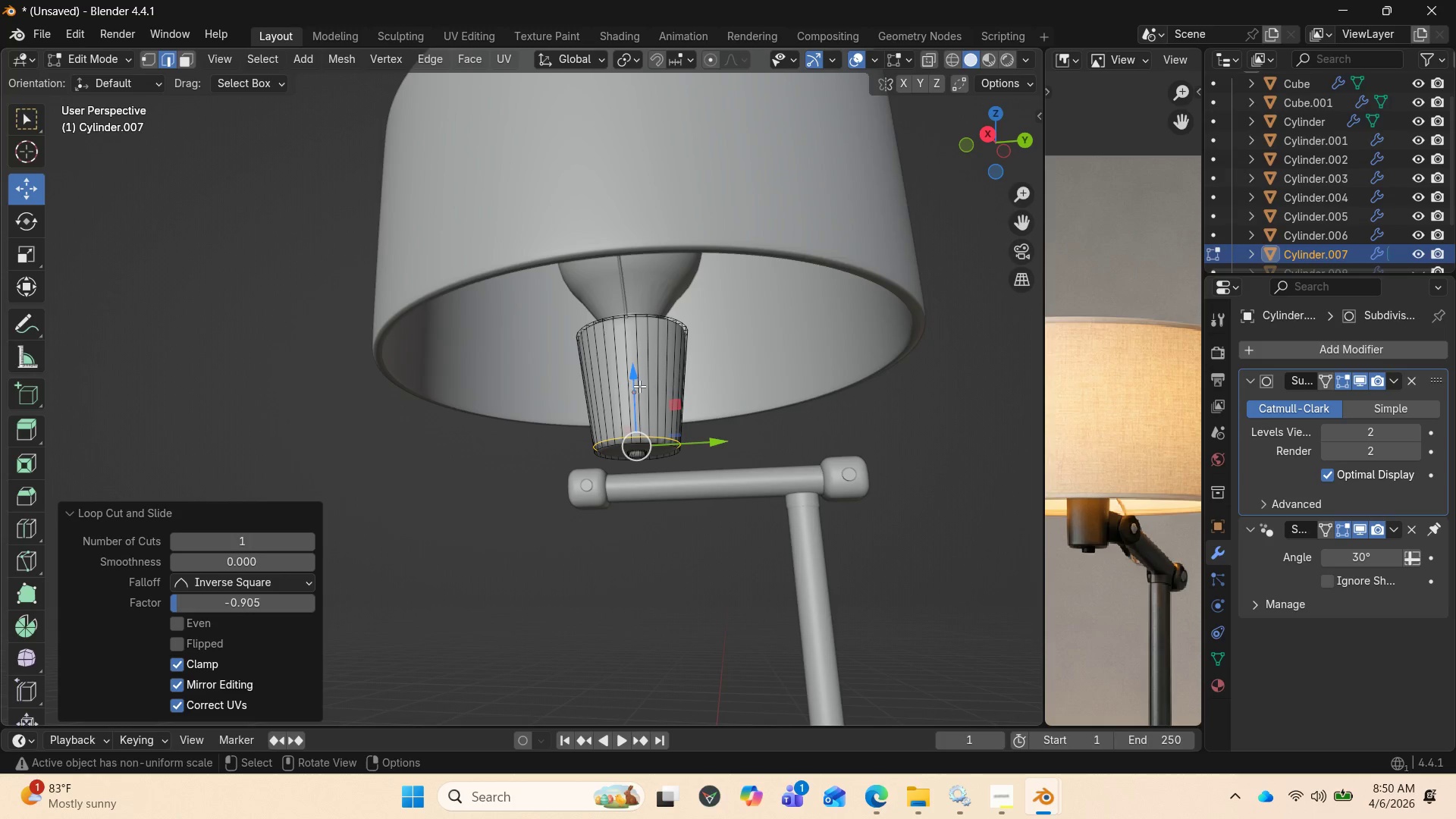 
scroll: coordinate [653, 423], scroll_direction: up, amount: 3.0
 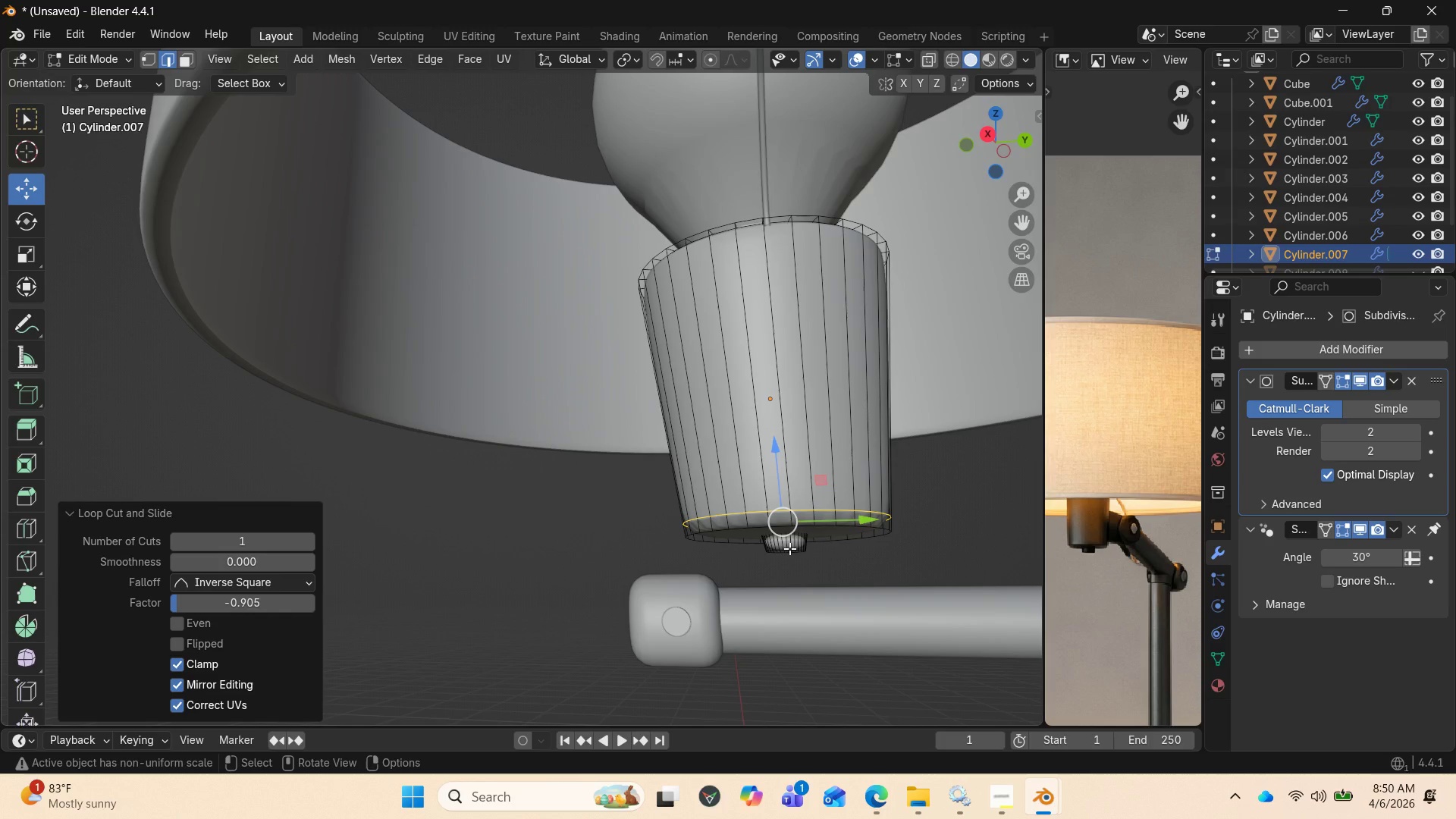 
key(Control+B)
 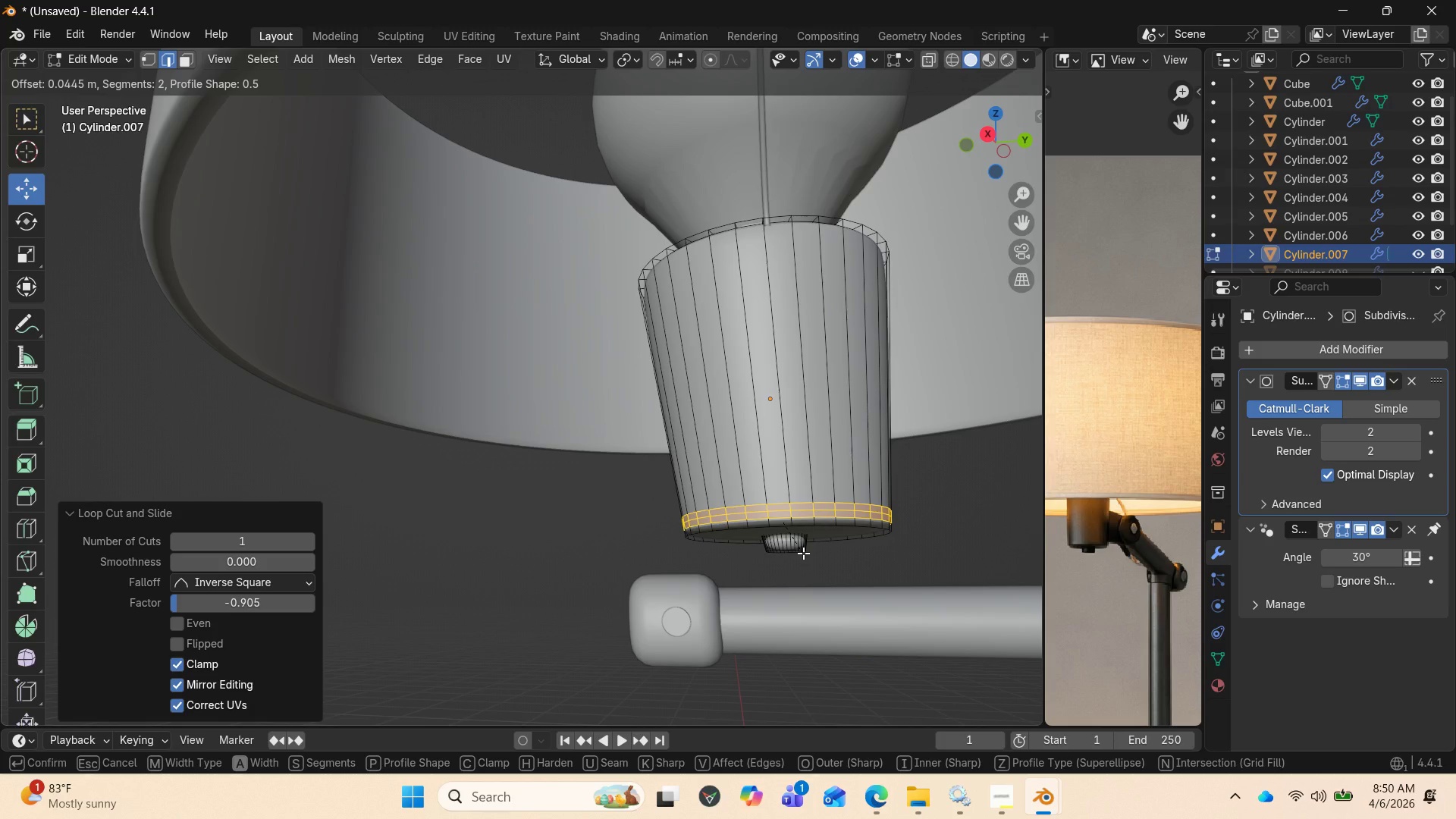 
wait(6.01)
 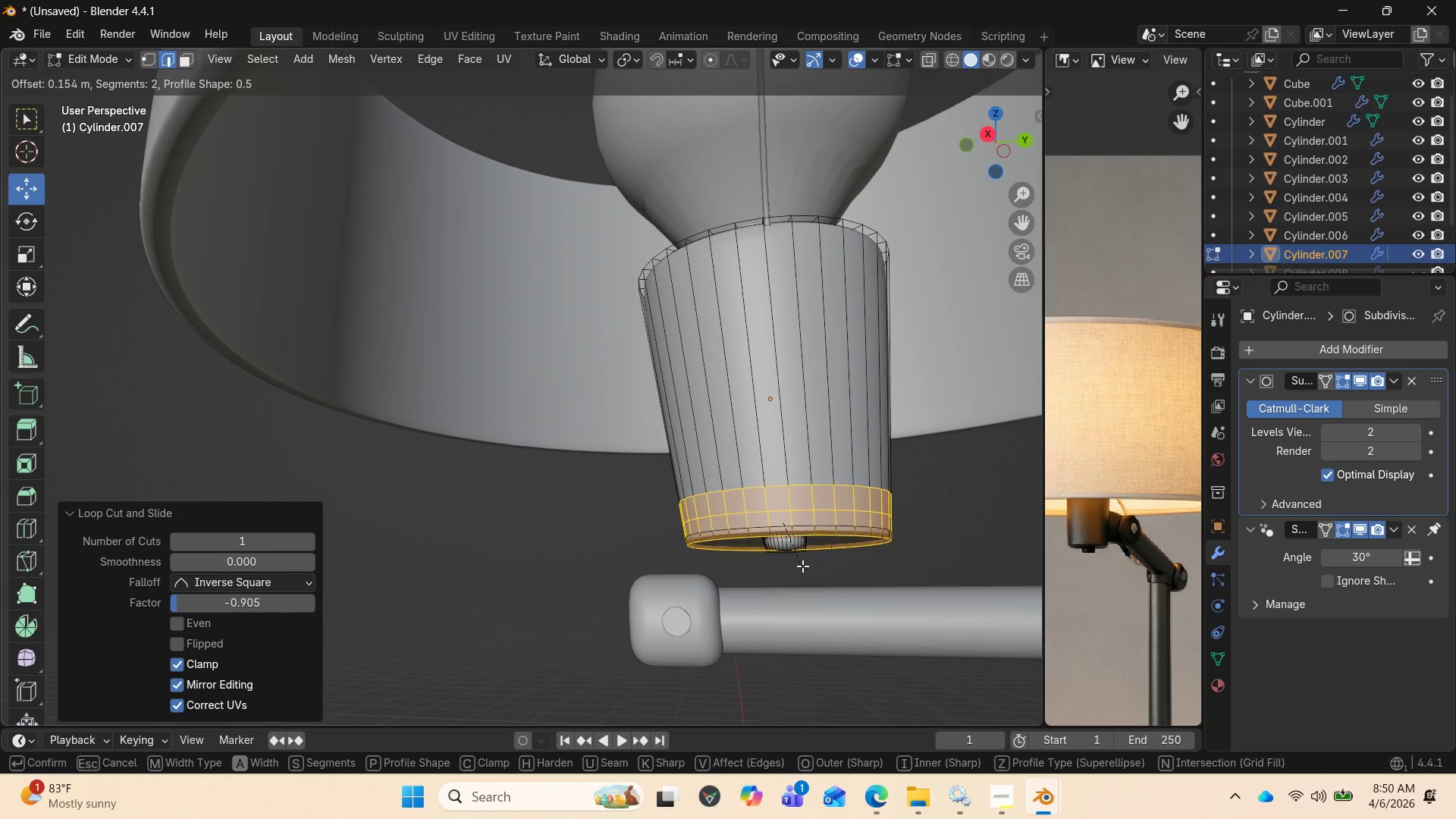 
left_click([803, 553])
 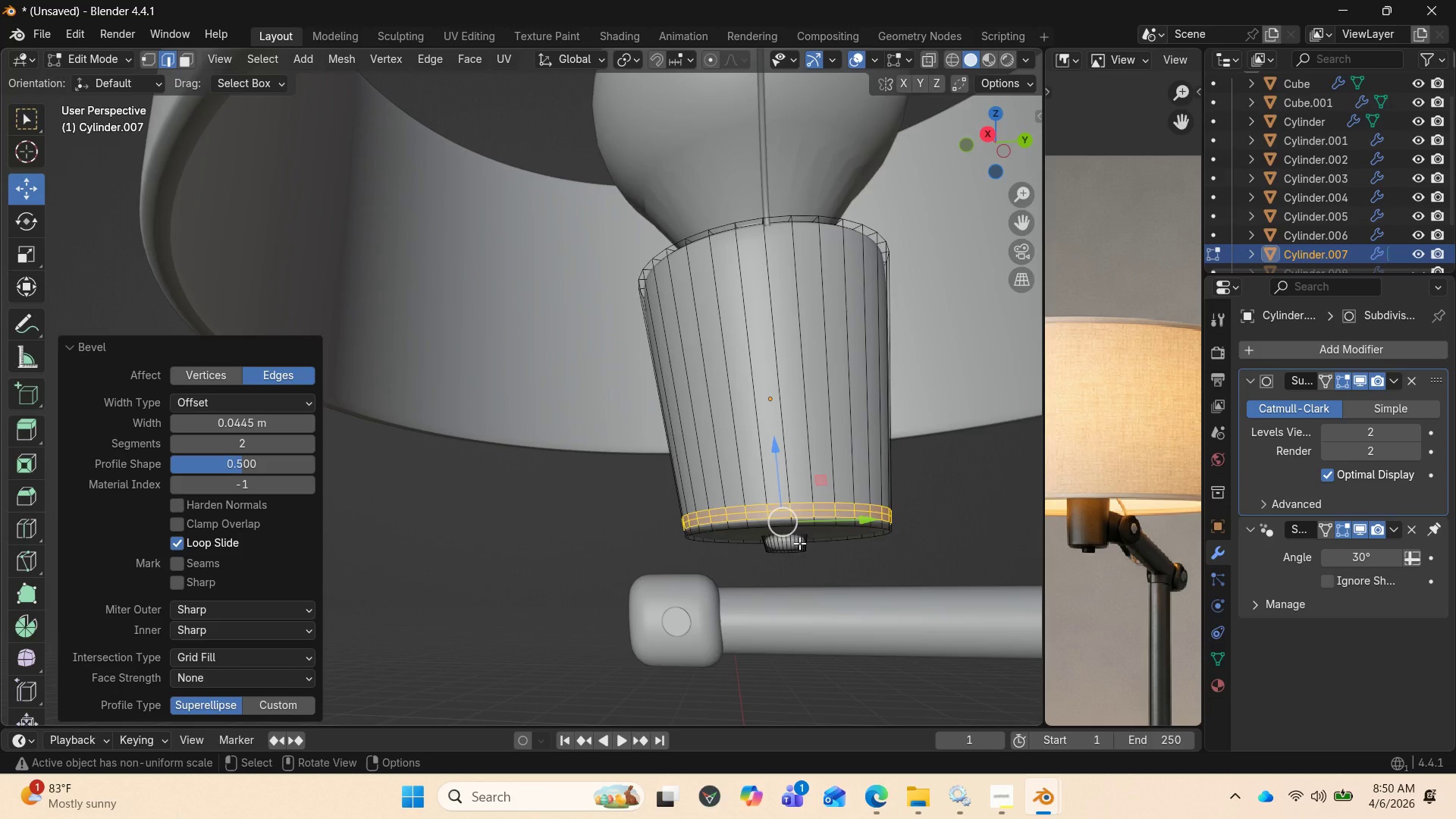 
scroll: coordinate [799, 543], scroll_direction: up, amount: 1.0
 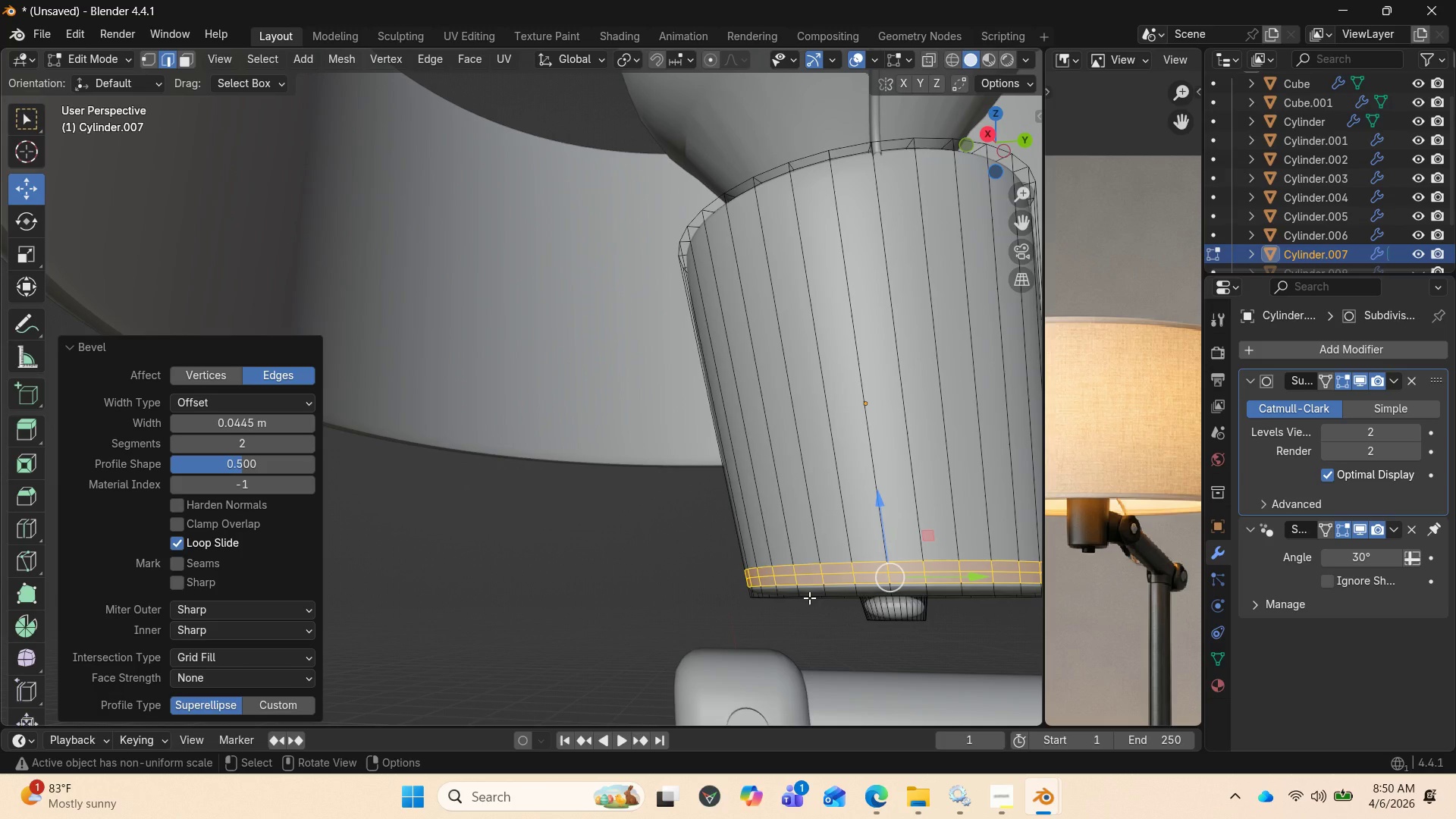 
hold_key(key=AltLeft, duration=0.67)
left_click([809, 598])
 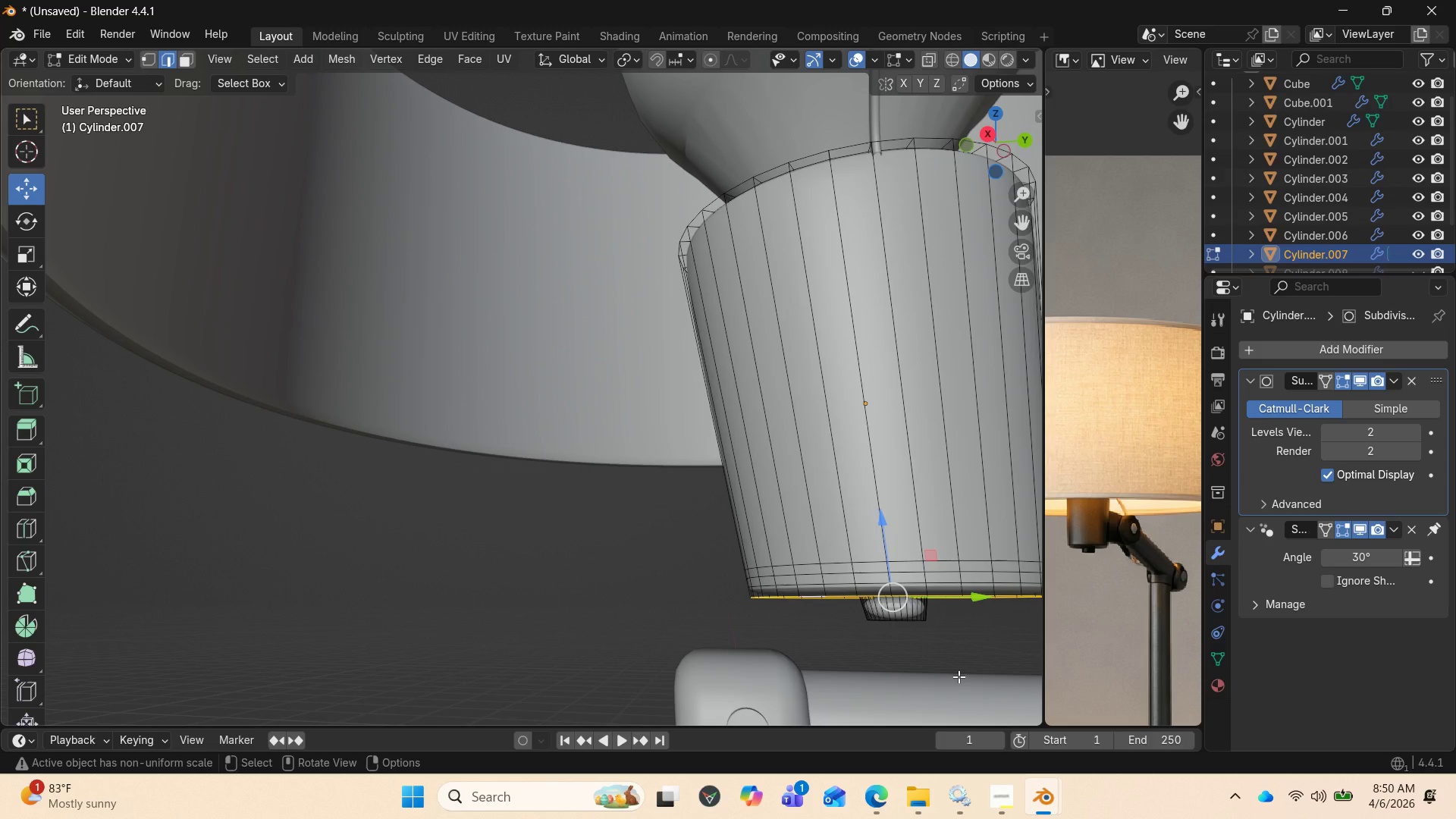 
key(S)
 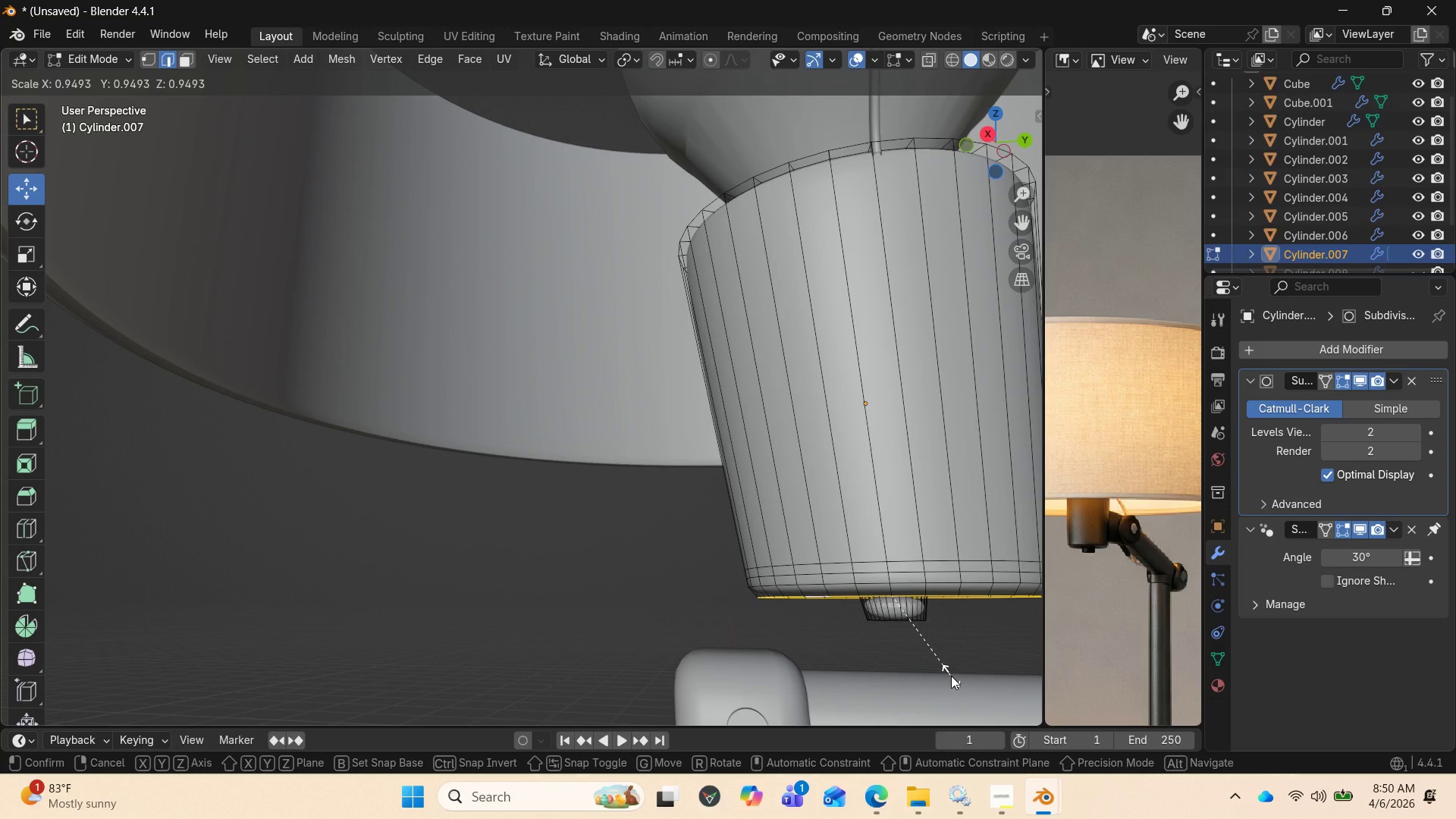 
left_click([951, 676])
 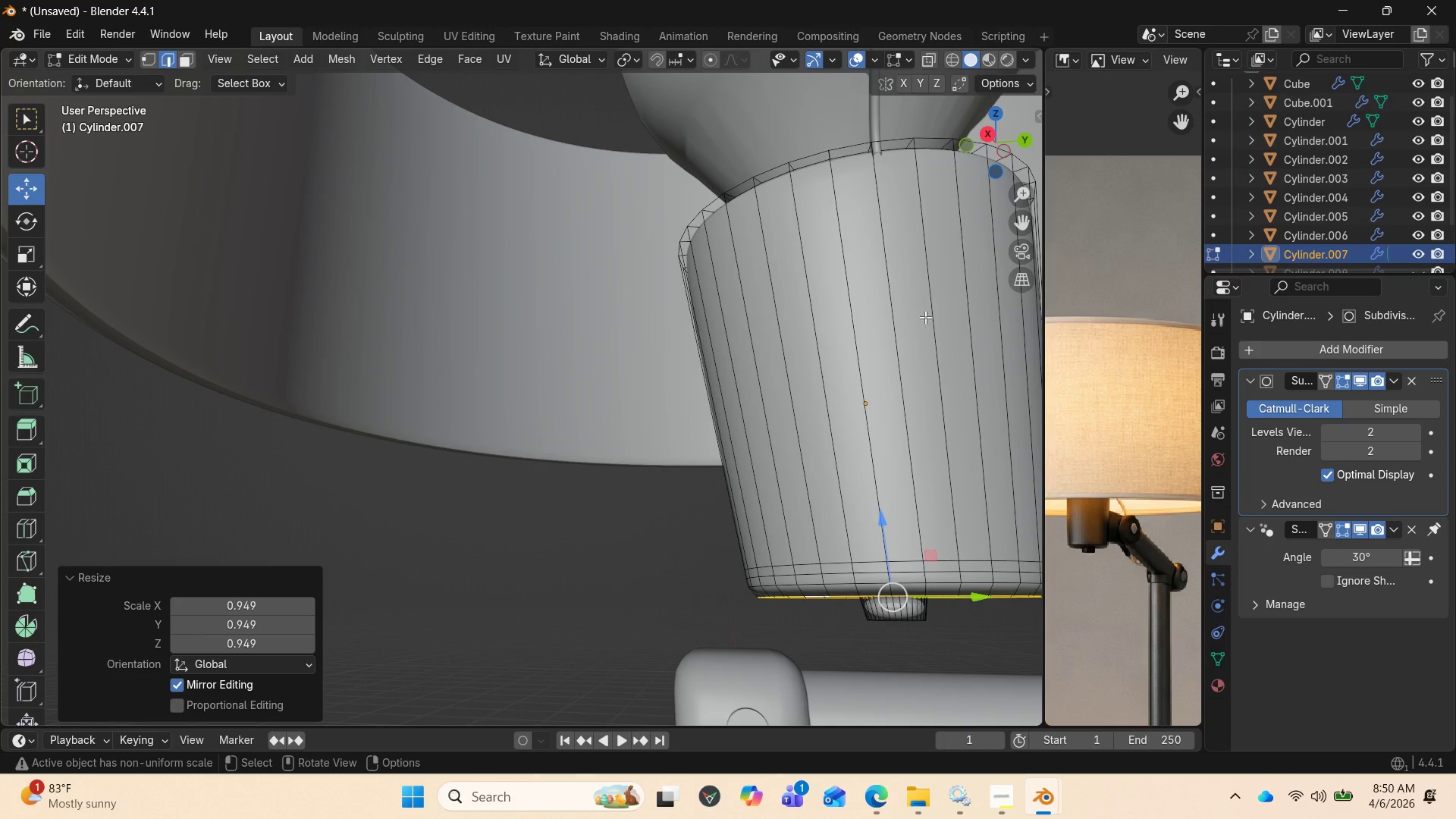 
left_click_drag(start_coordinate=[995, 140], to_coordinate=[971, 176])
 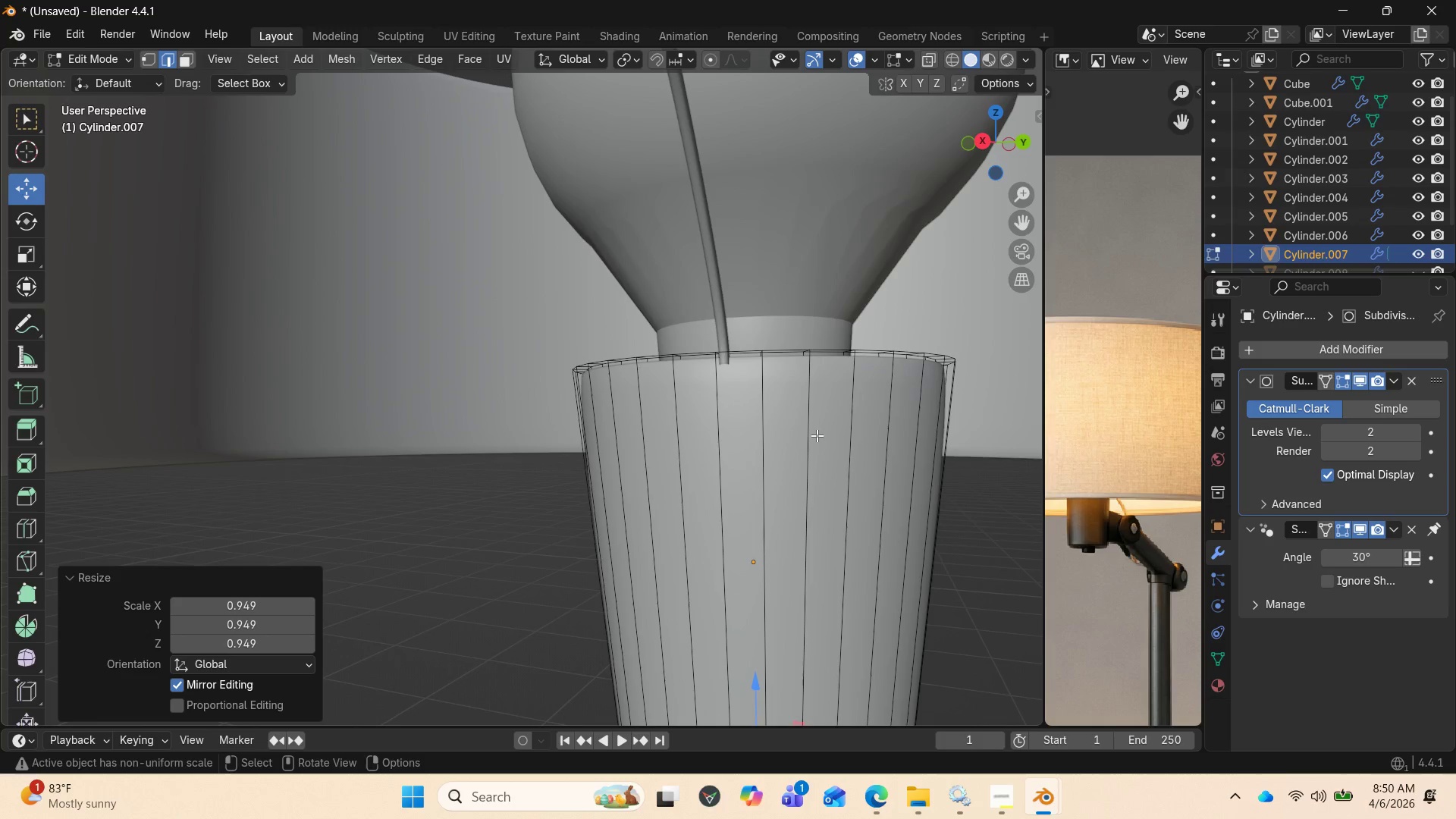 
key(Control+R)
 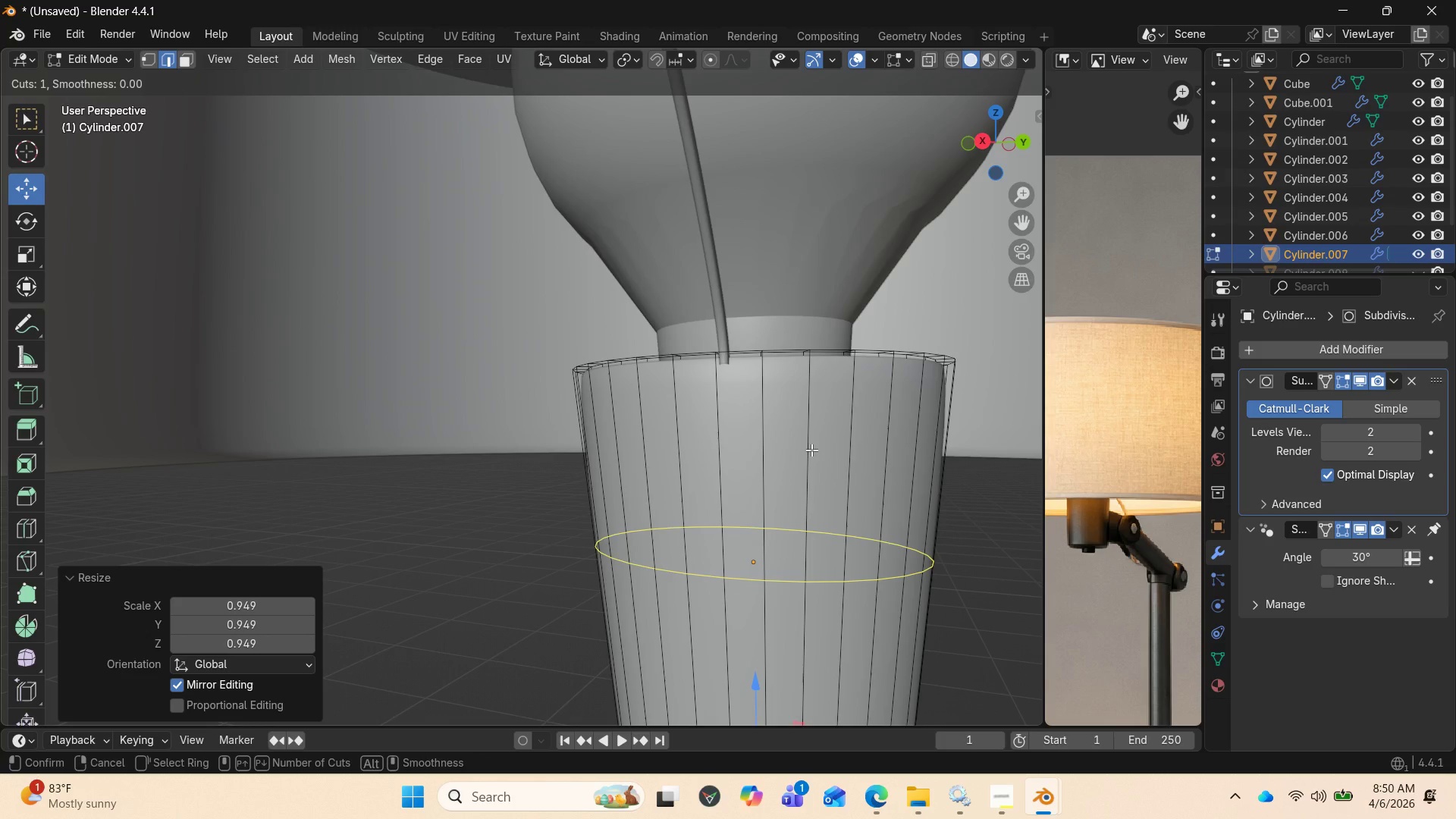 
left_click([811, 450])
 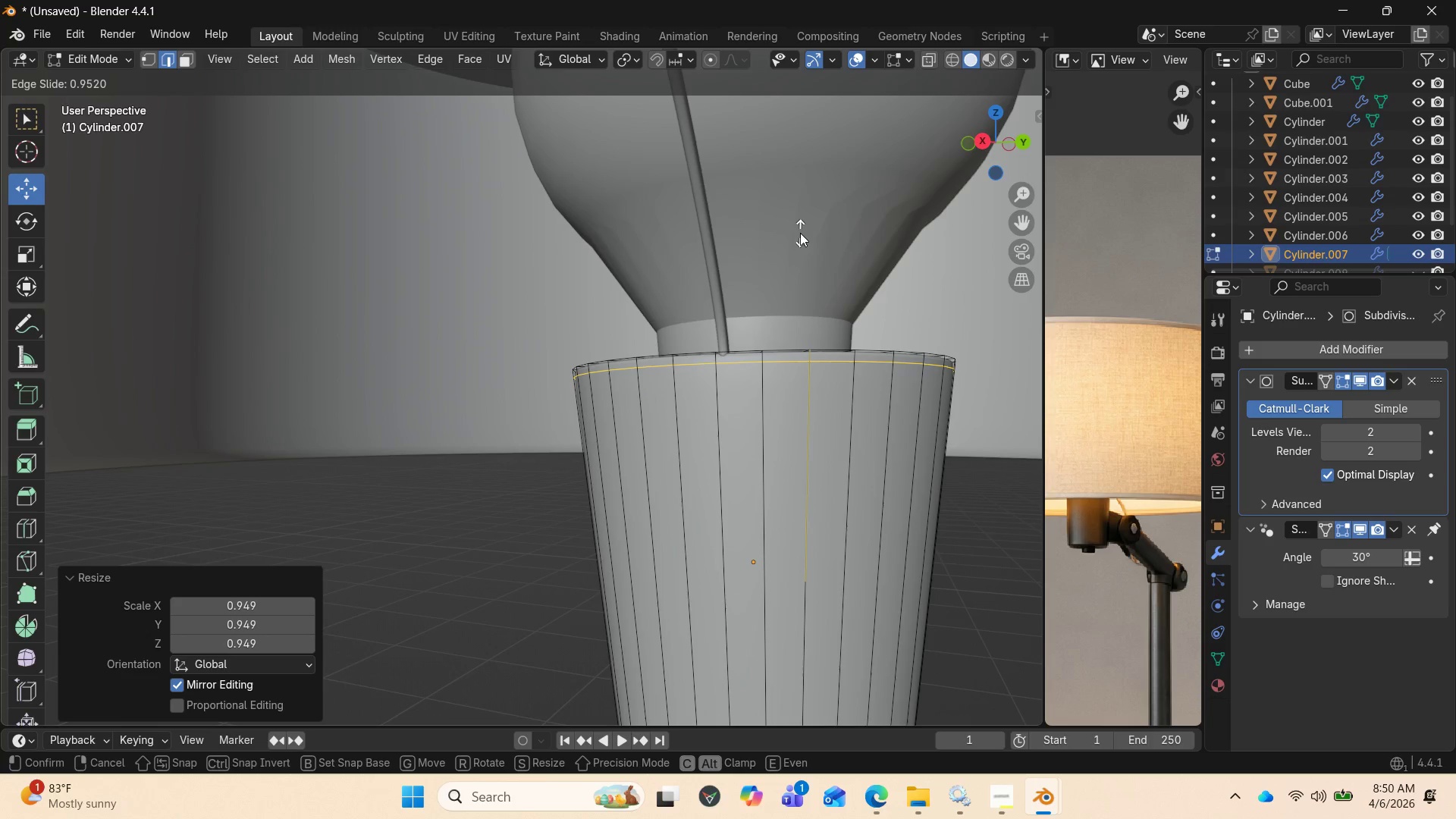 
wait(5.45)
 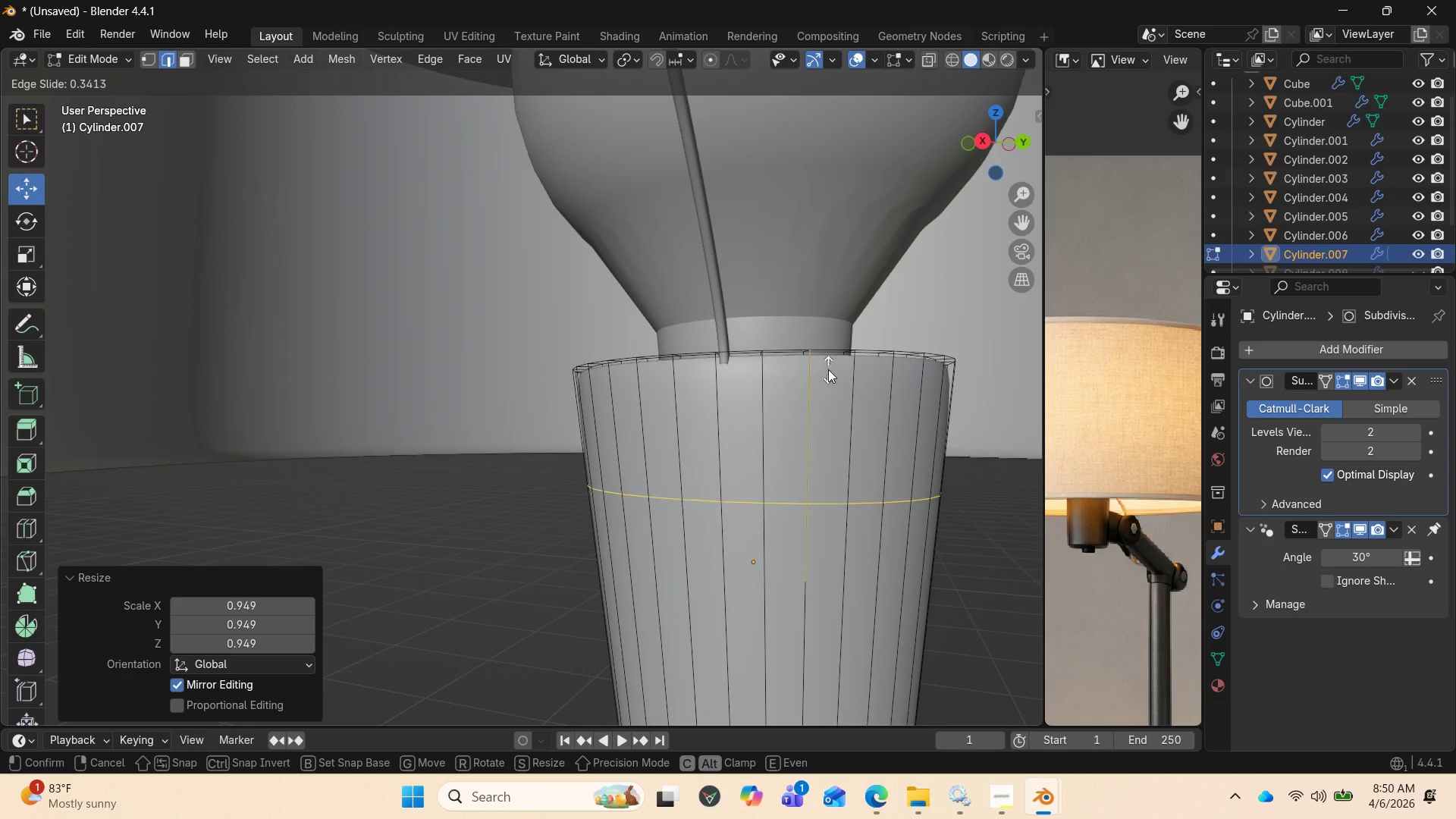 
left_click([800, 231])
 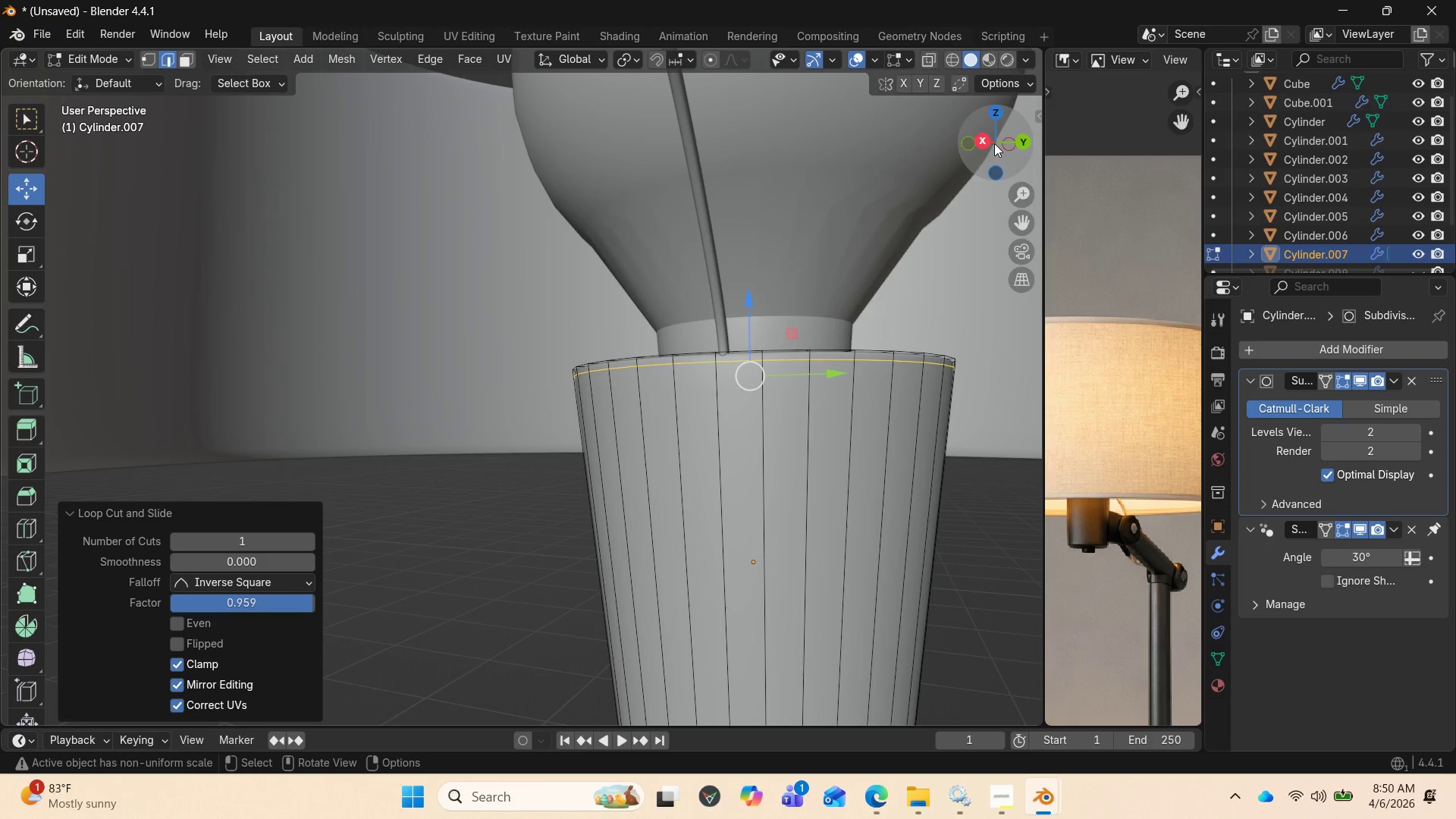 
left_click_drag(start_coordinate=[997, 143], to_coordinate=[977, 170])
 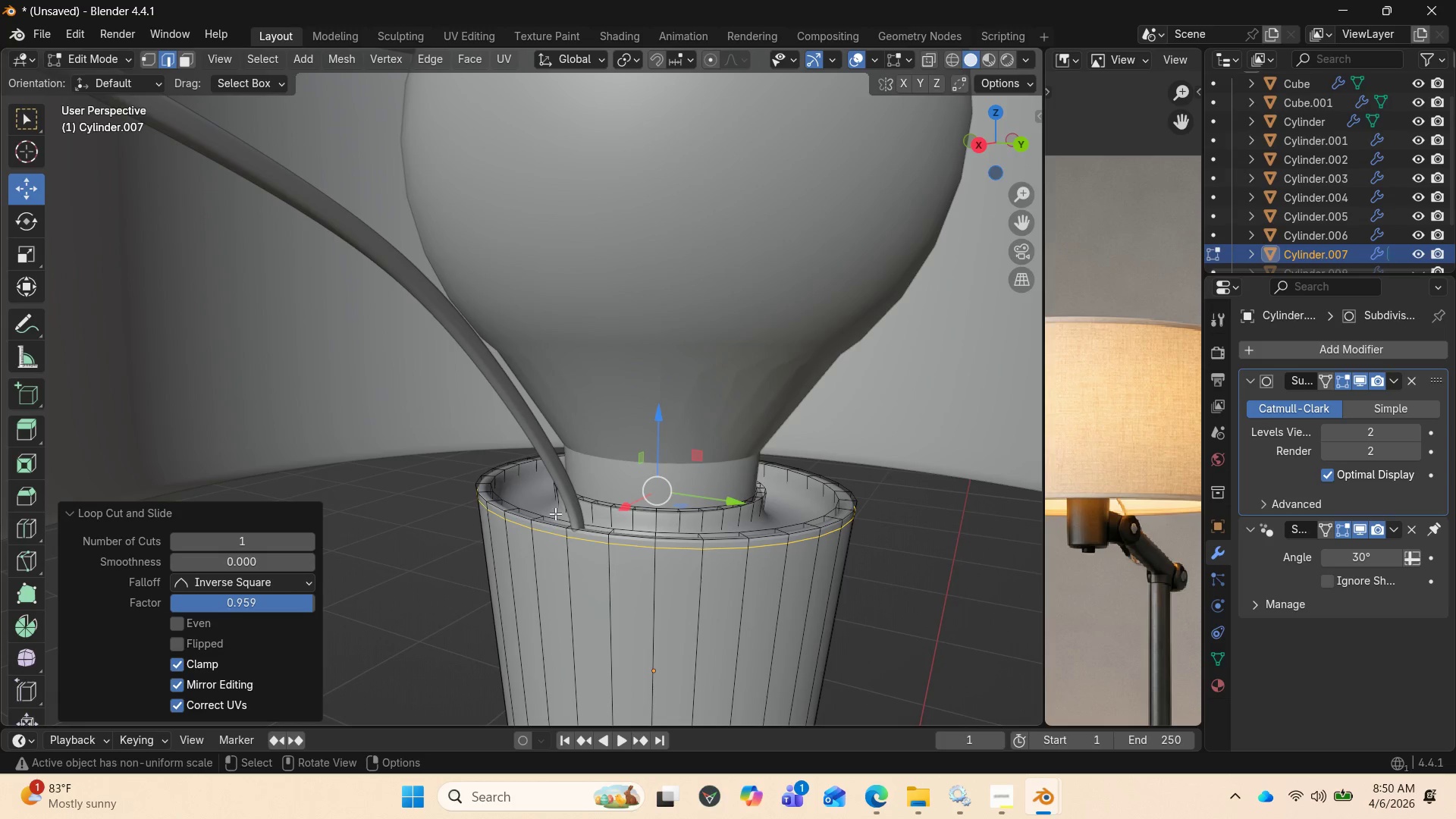 
scroll: coordinate [676, 535], scroll_direction: down, amount: 4.0
 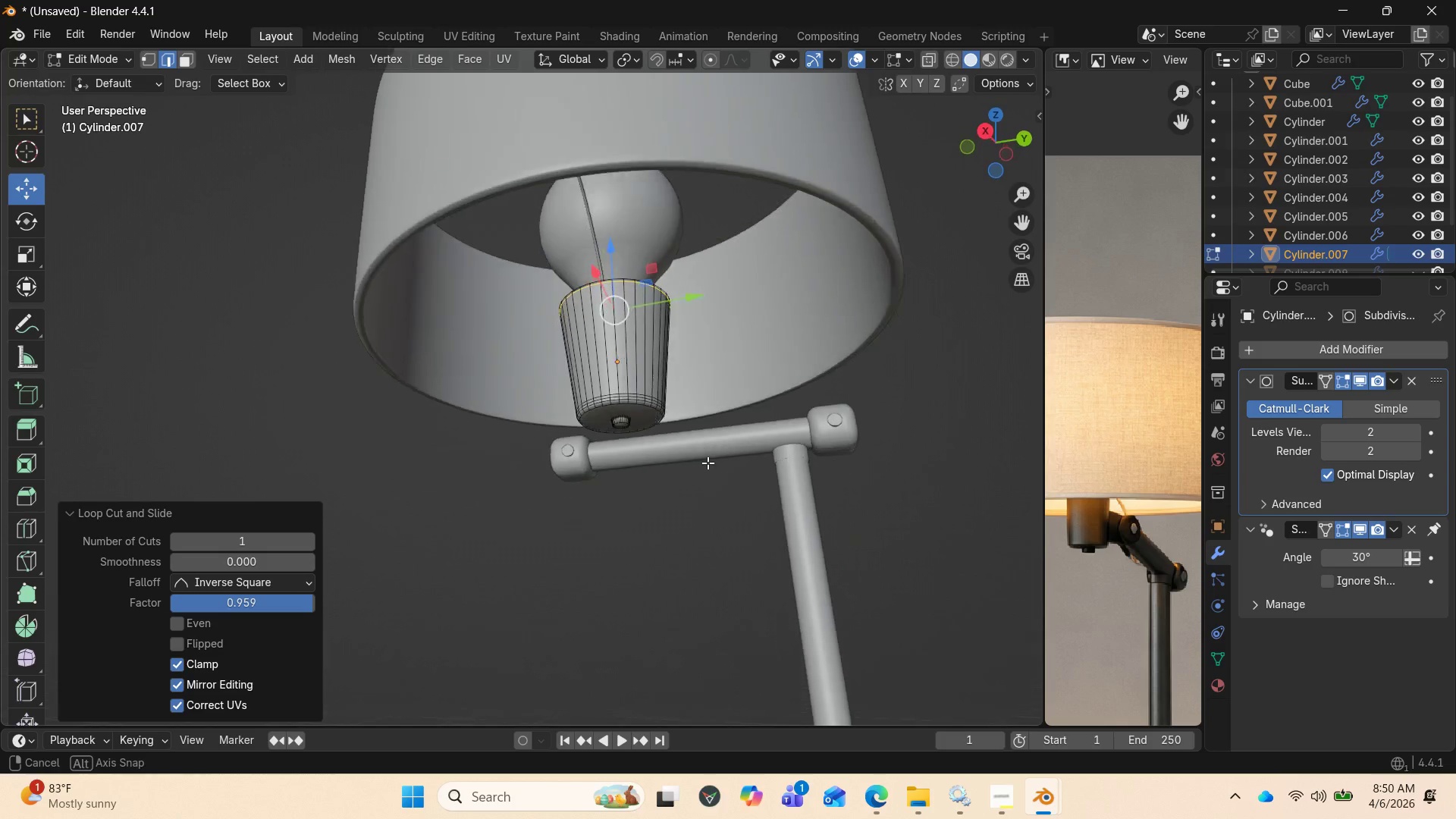 
scroll: coordinate [708, 456], scroll_direction: up, amount: 3.0
 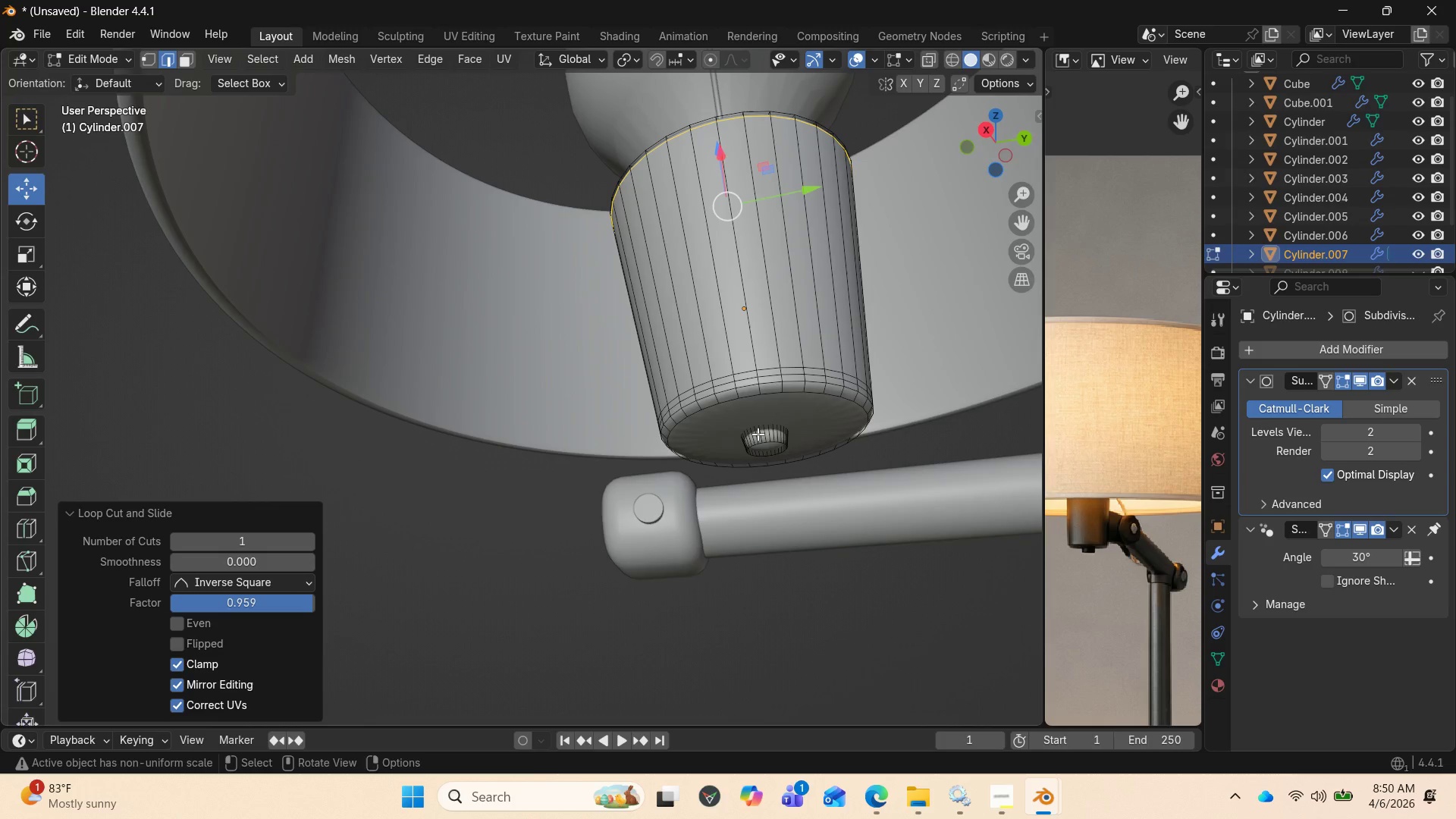 
key(Control+R)
 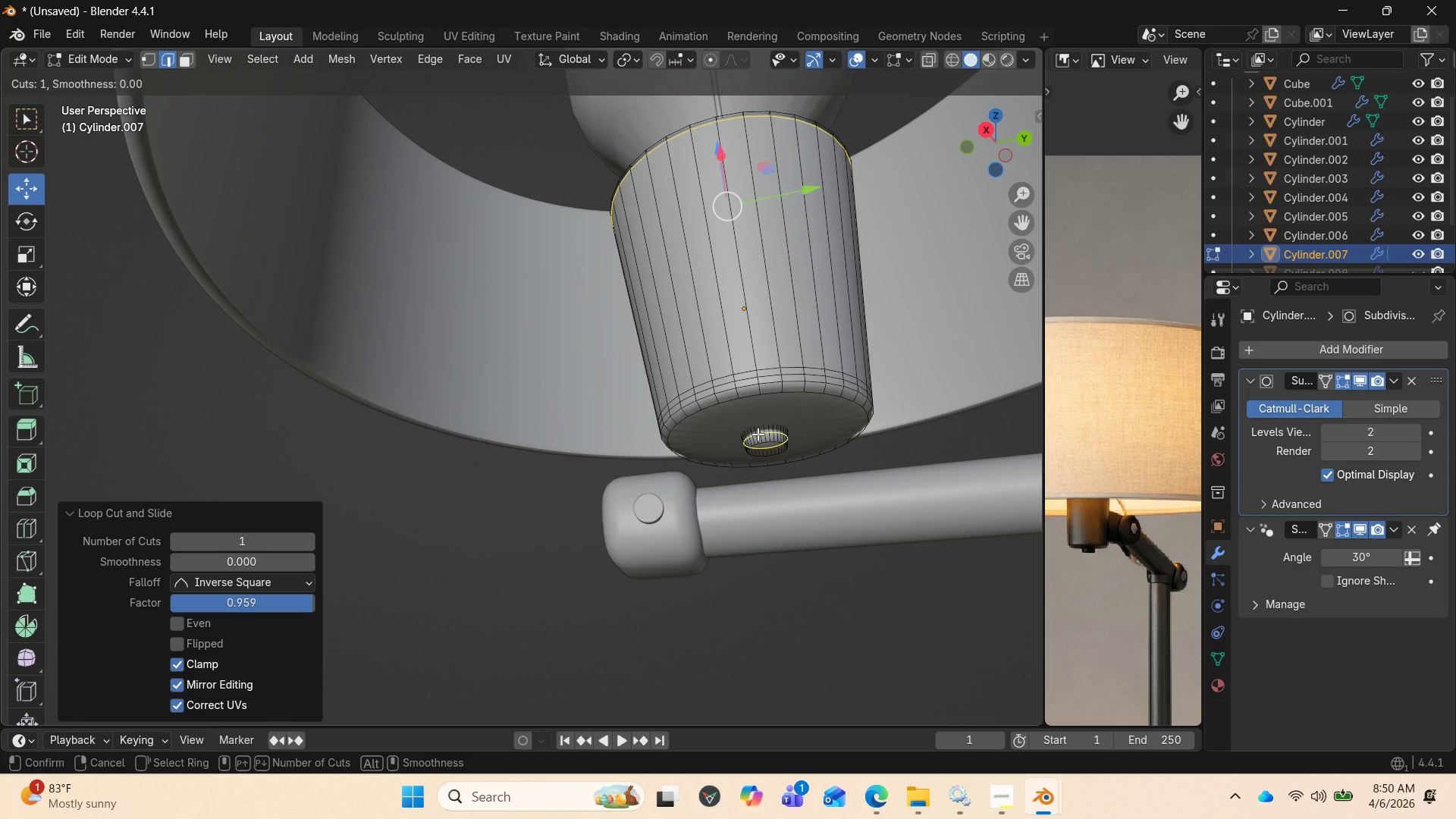 
left_click([758, 434])
 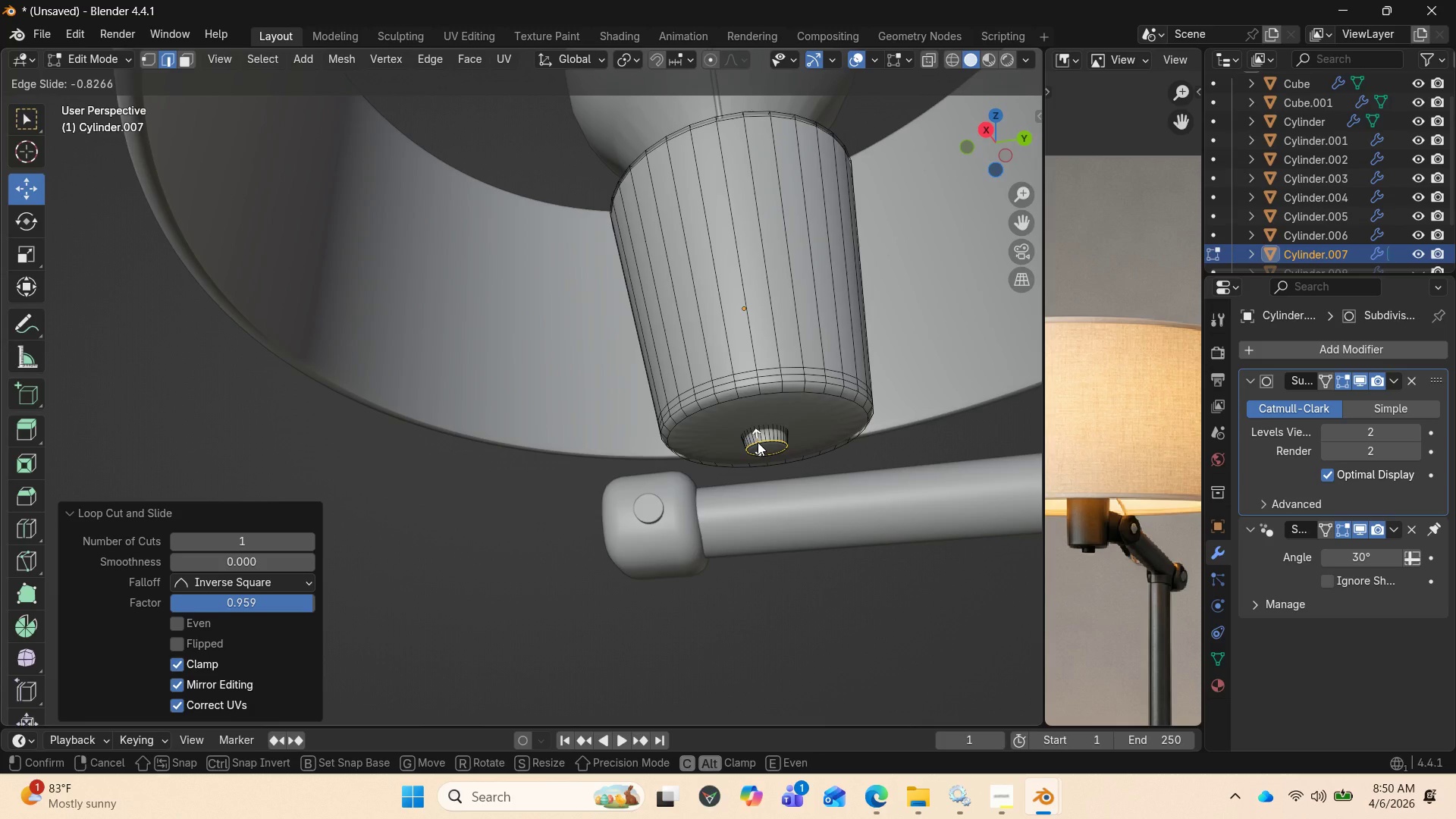 
left_click([758, 442])
 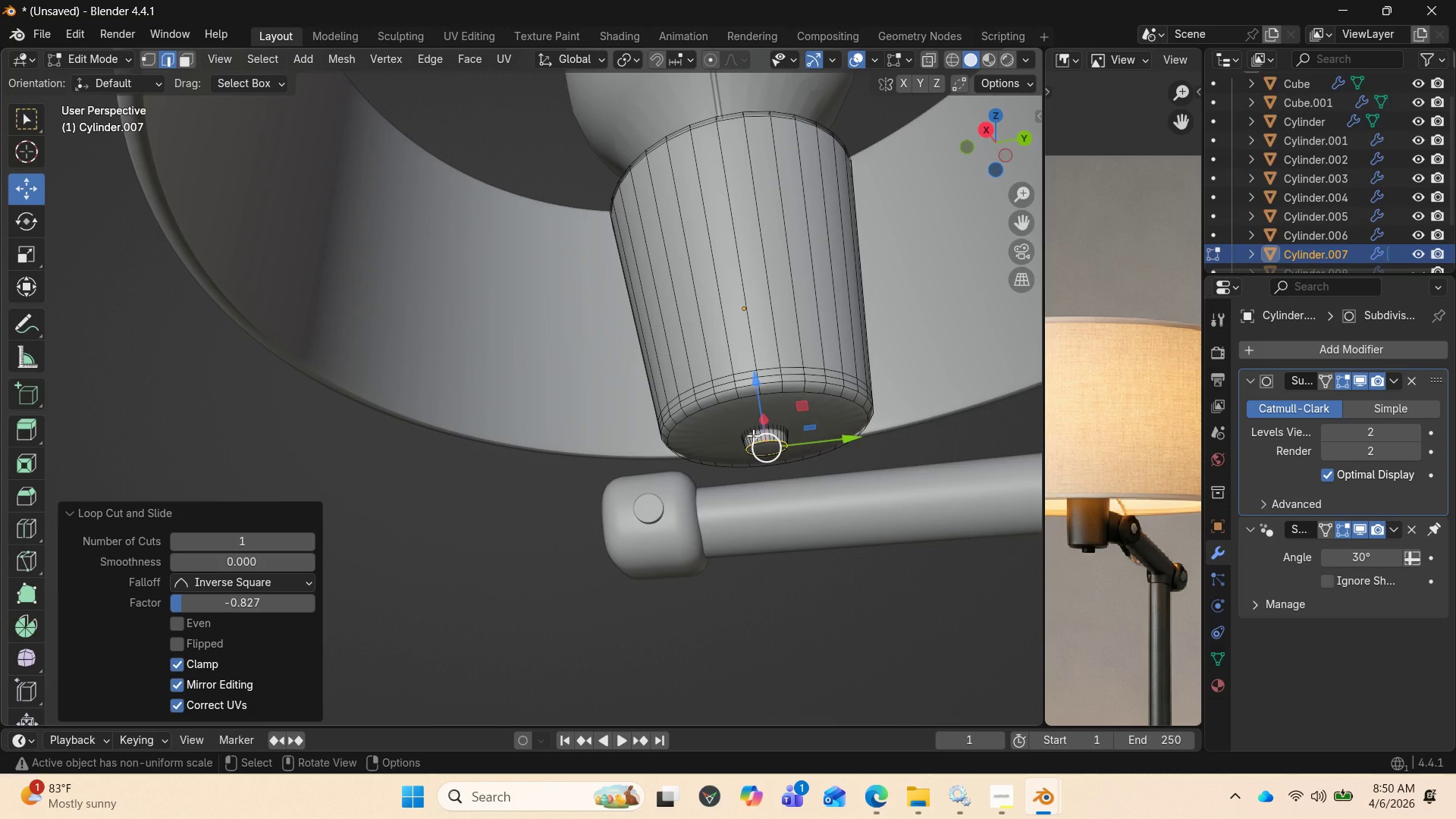 
key(Control+R)
 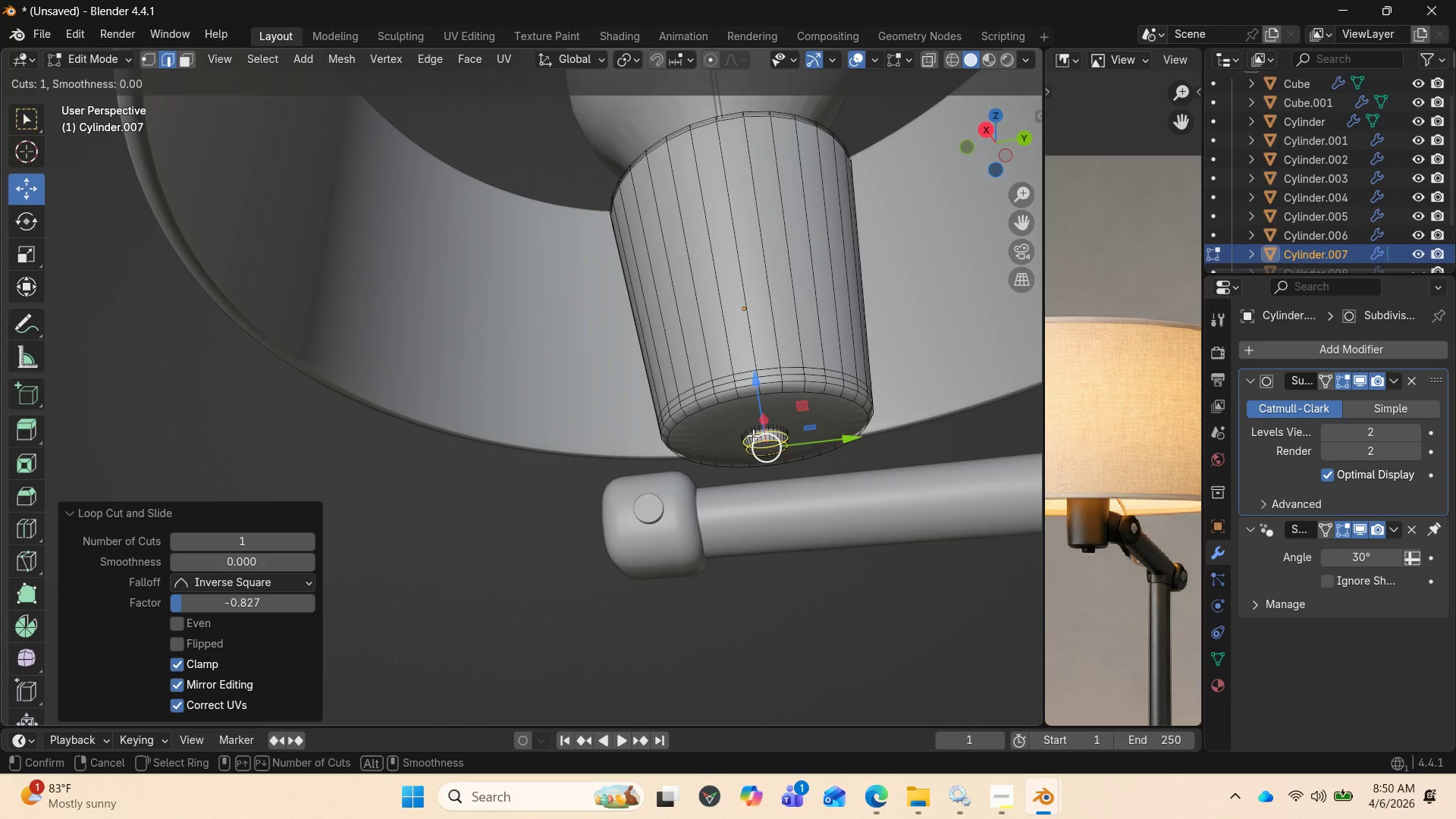 
left_click([753, 435])
 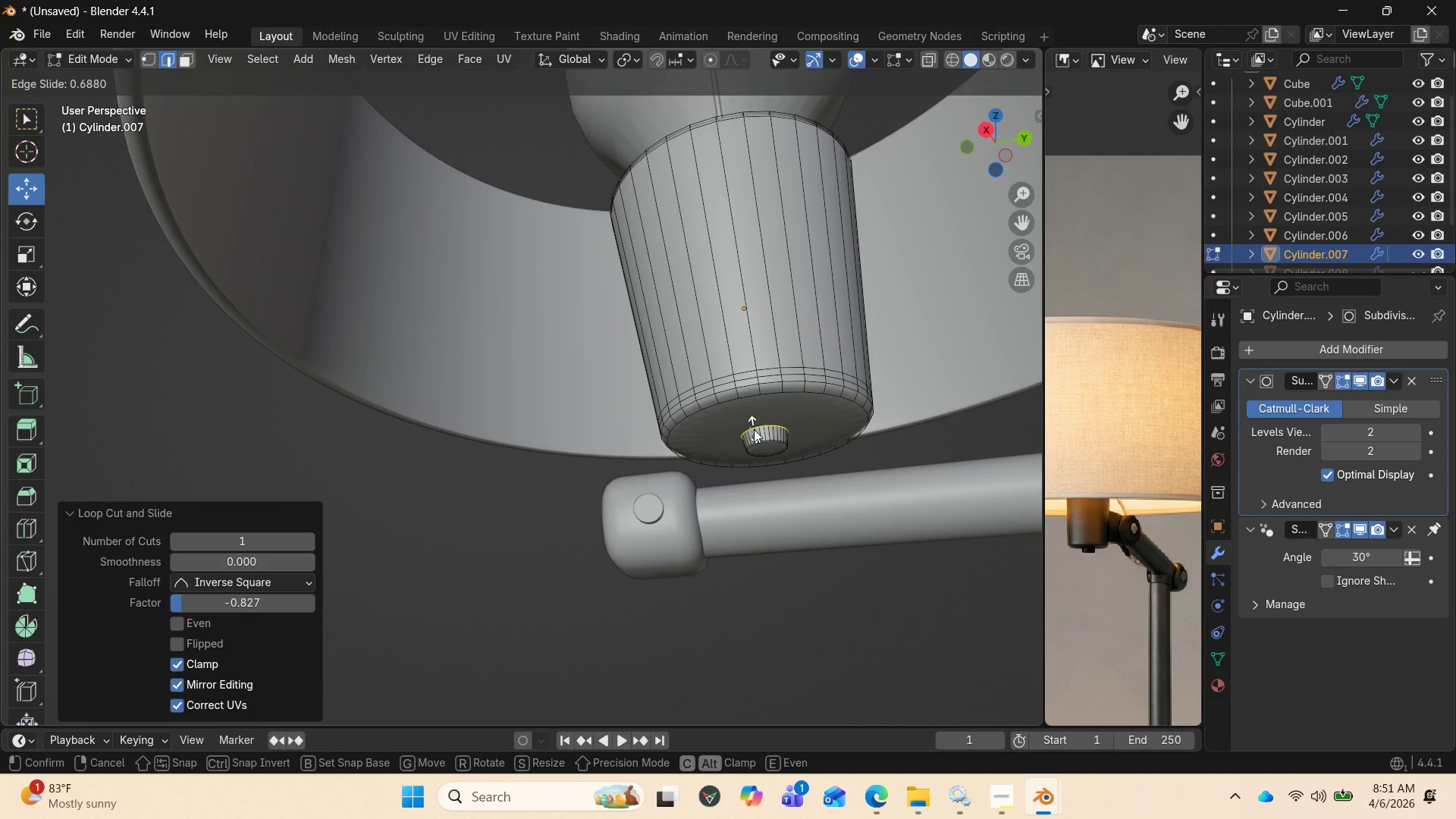 
left_click([752, 426])
 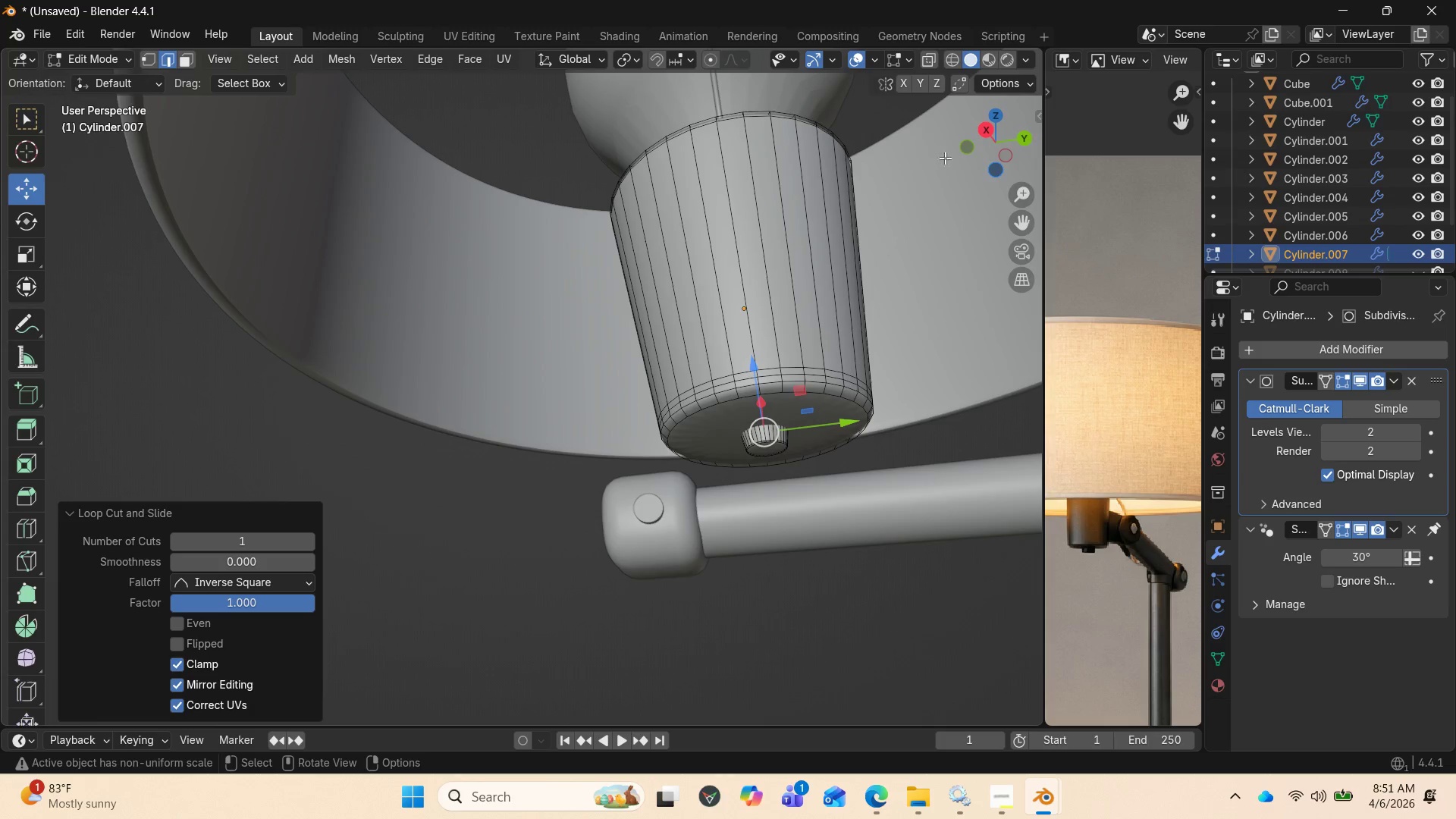 
left_click_drag(start_coordinate=[990, 143], to_coordinate=[981, 115])
 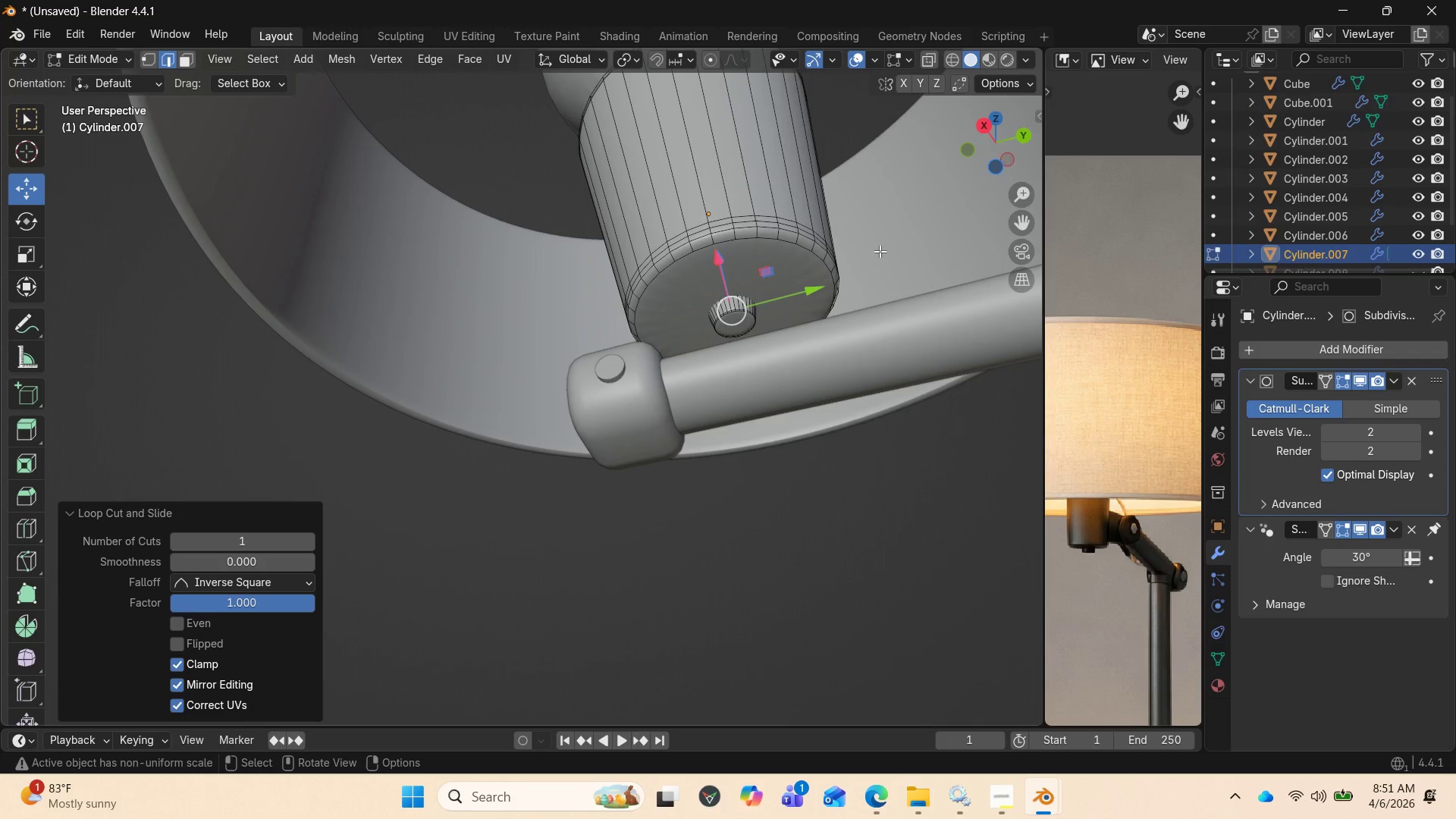 
key(Tab)
 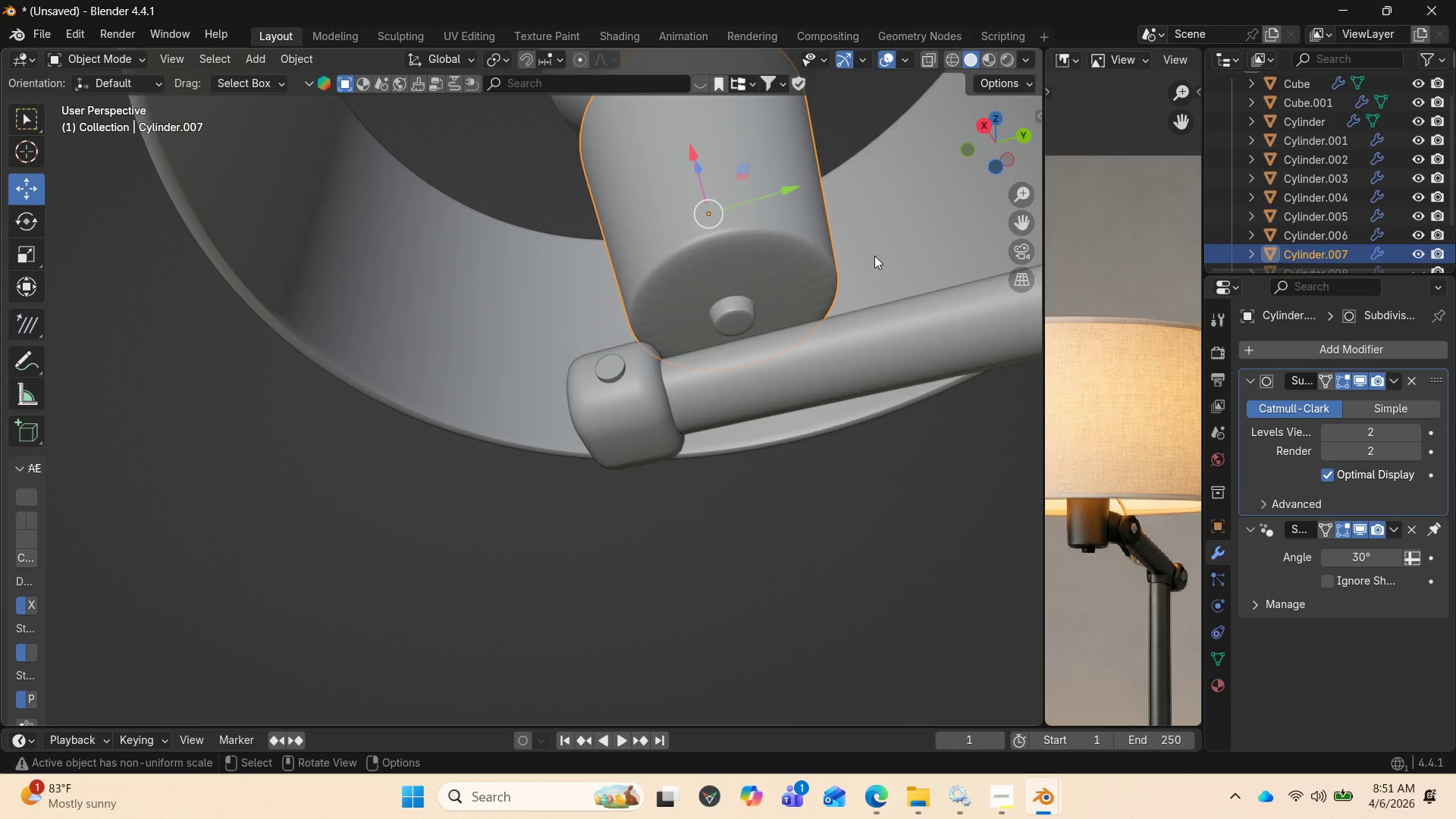 
key(Tab)
 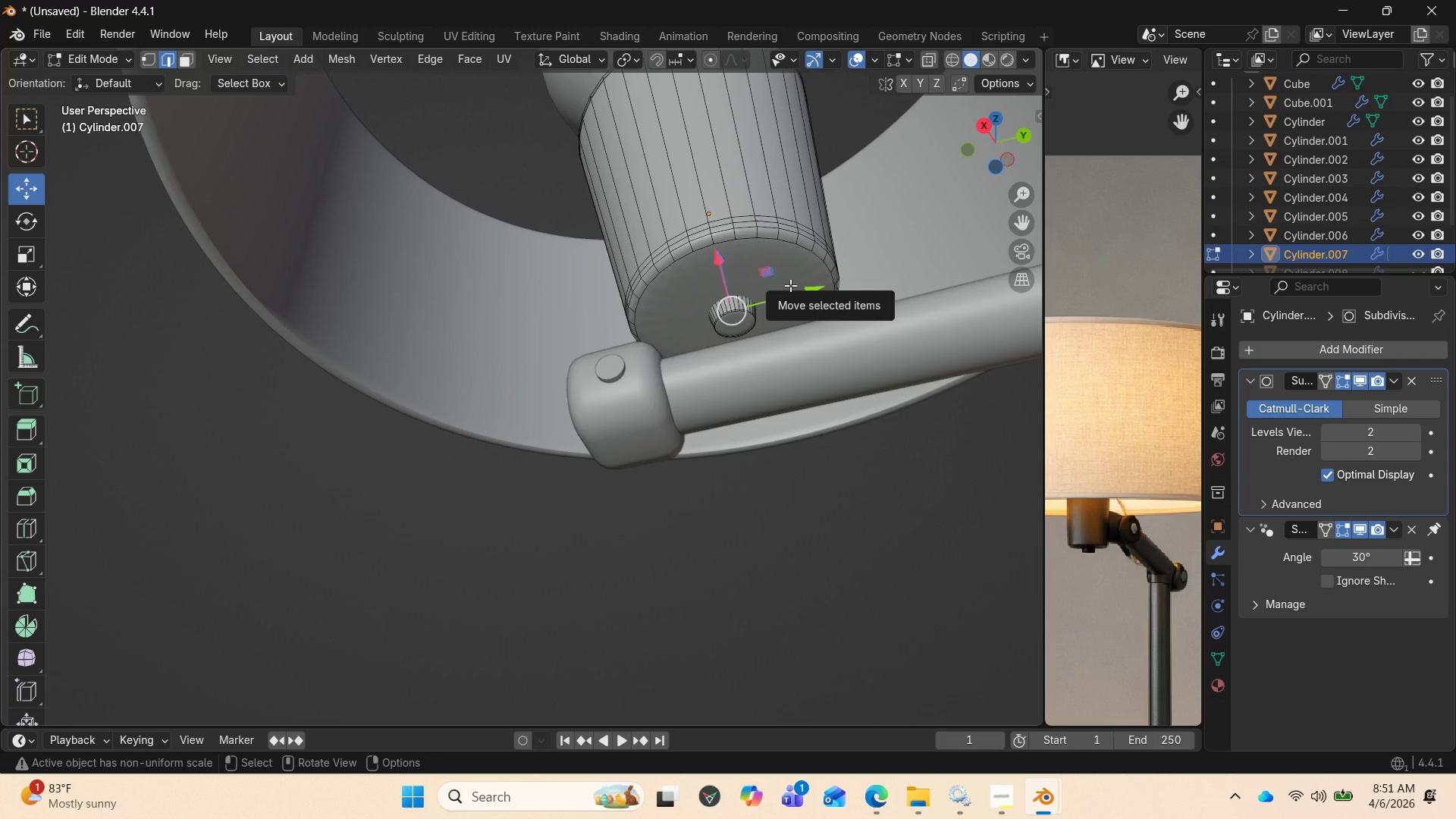 
left_click([789, 284])
 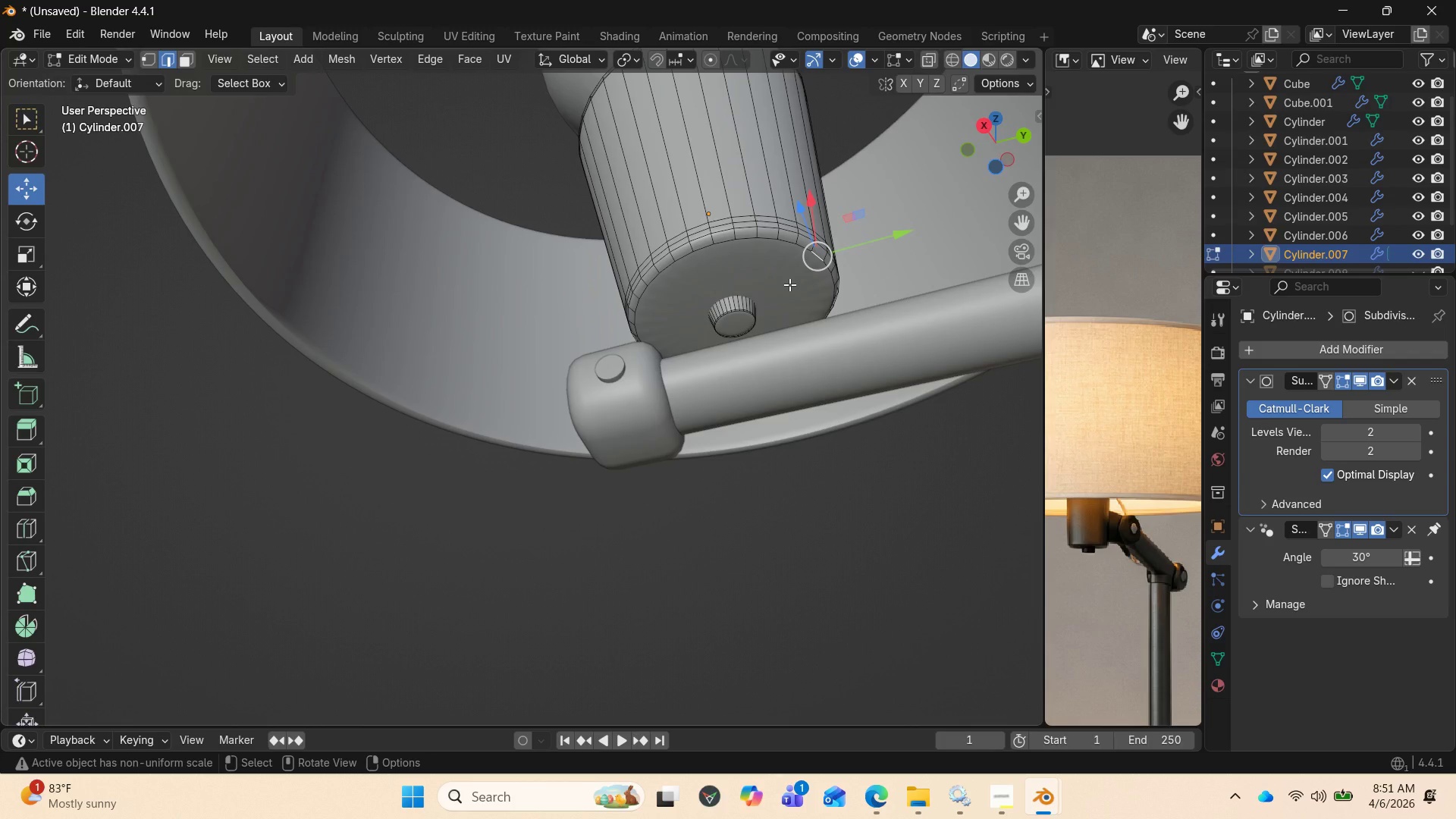 
wait(7.02)
 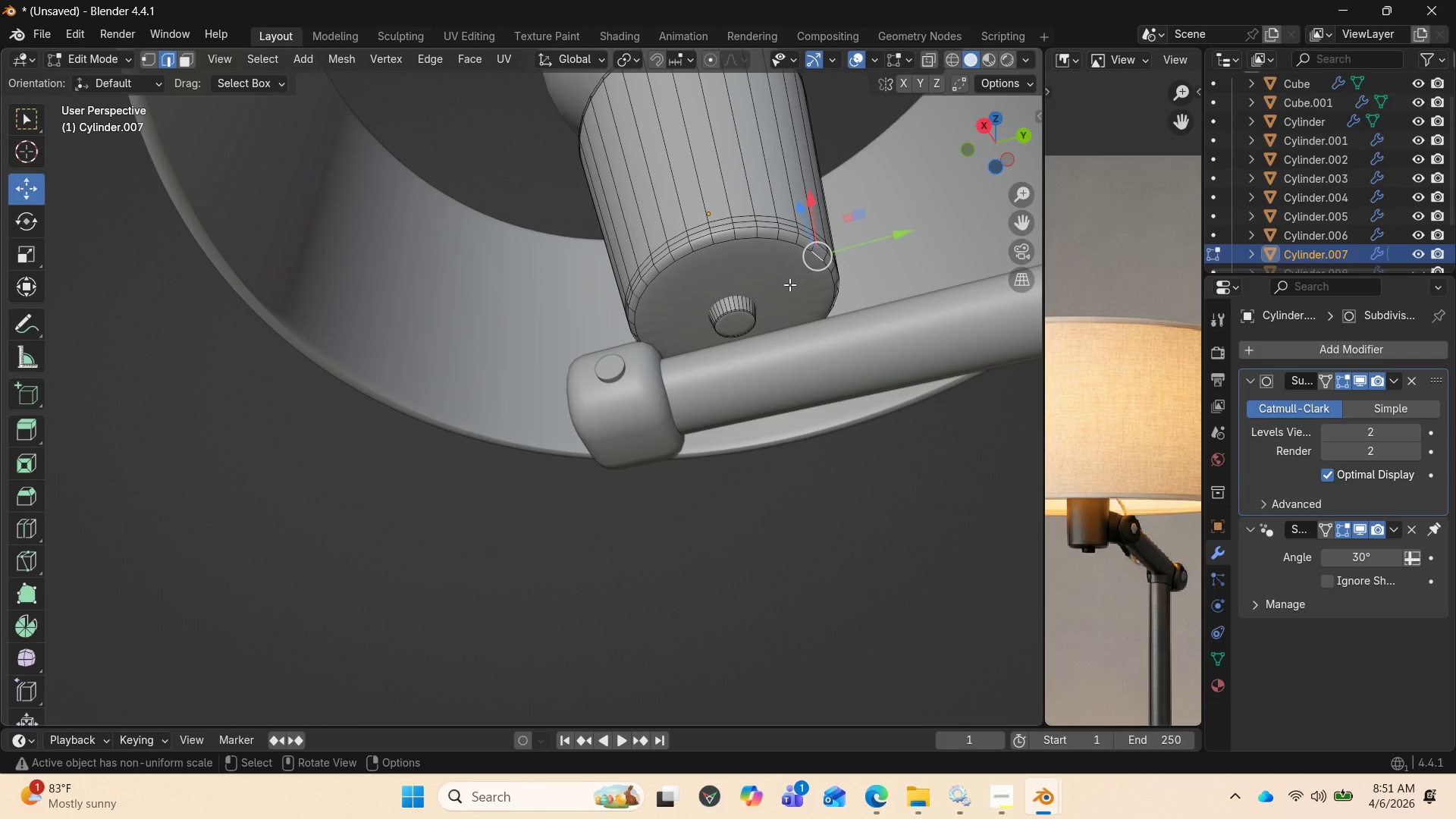 
key(3)
 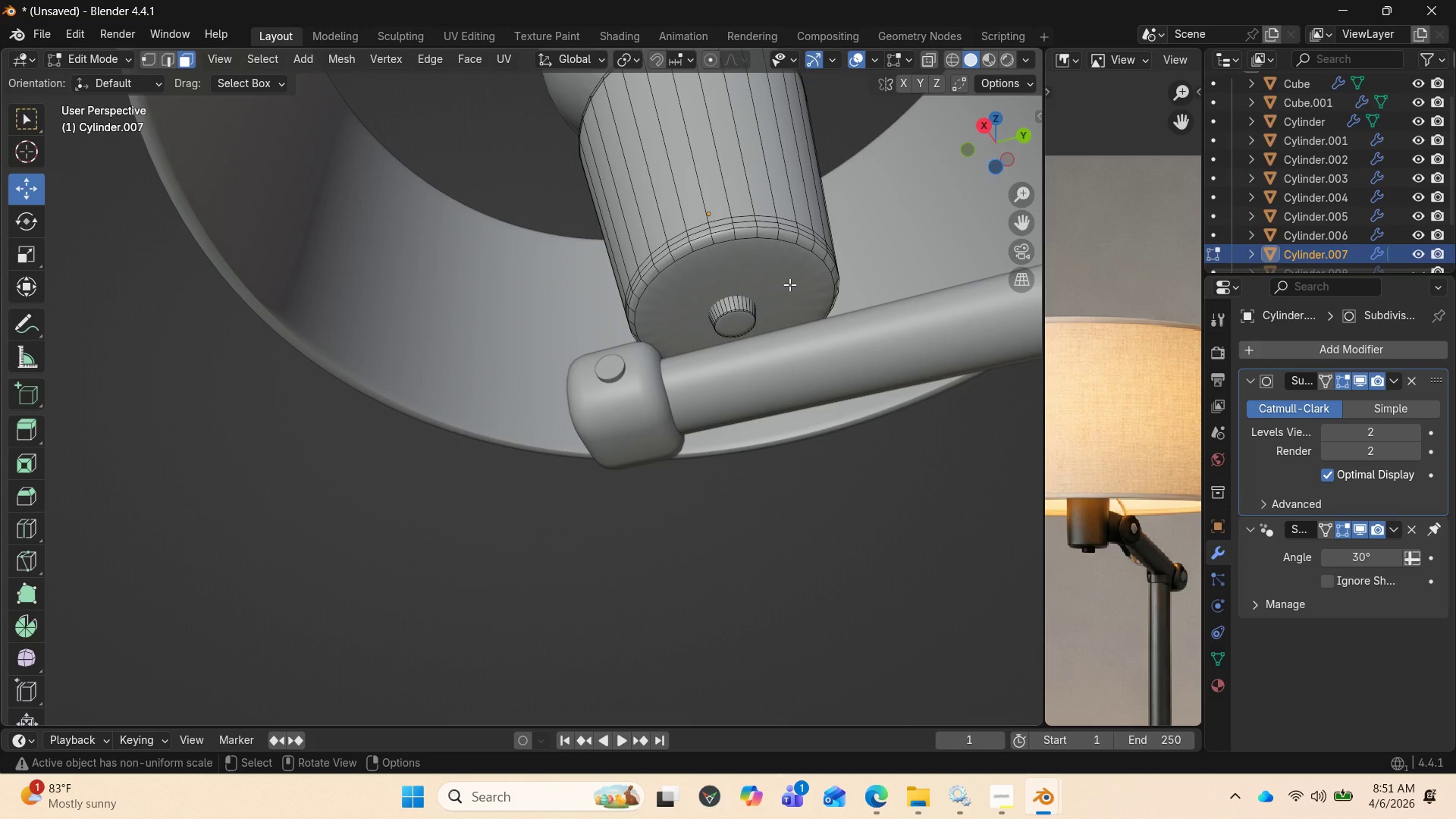 
left_click([789, 284])
 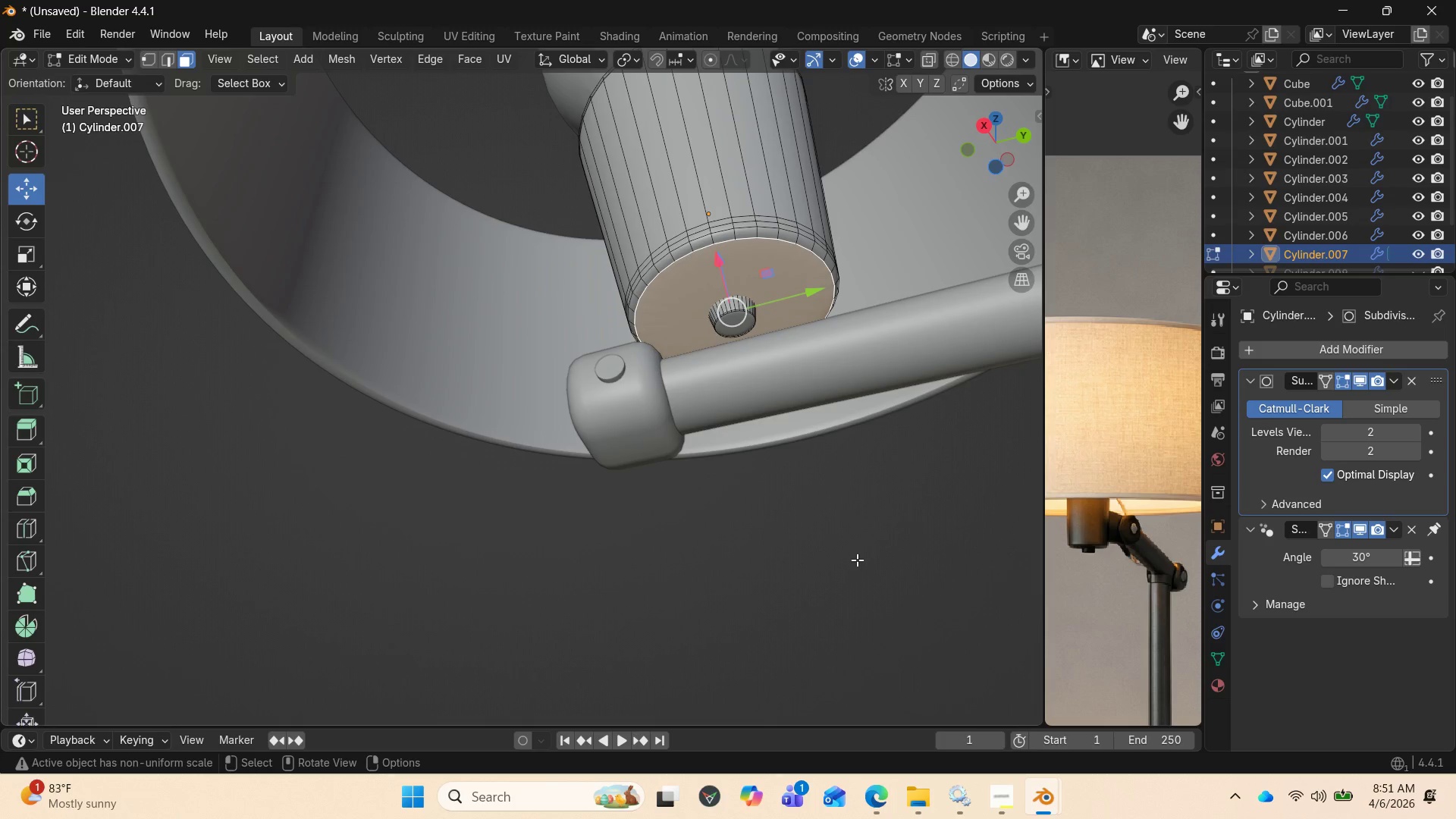 
key(I)
 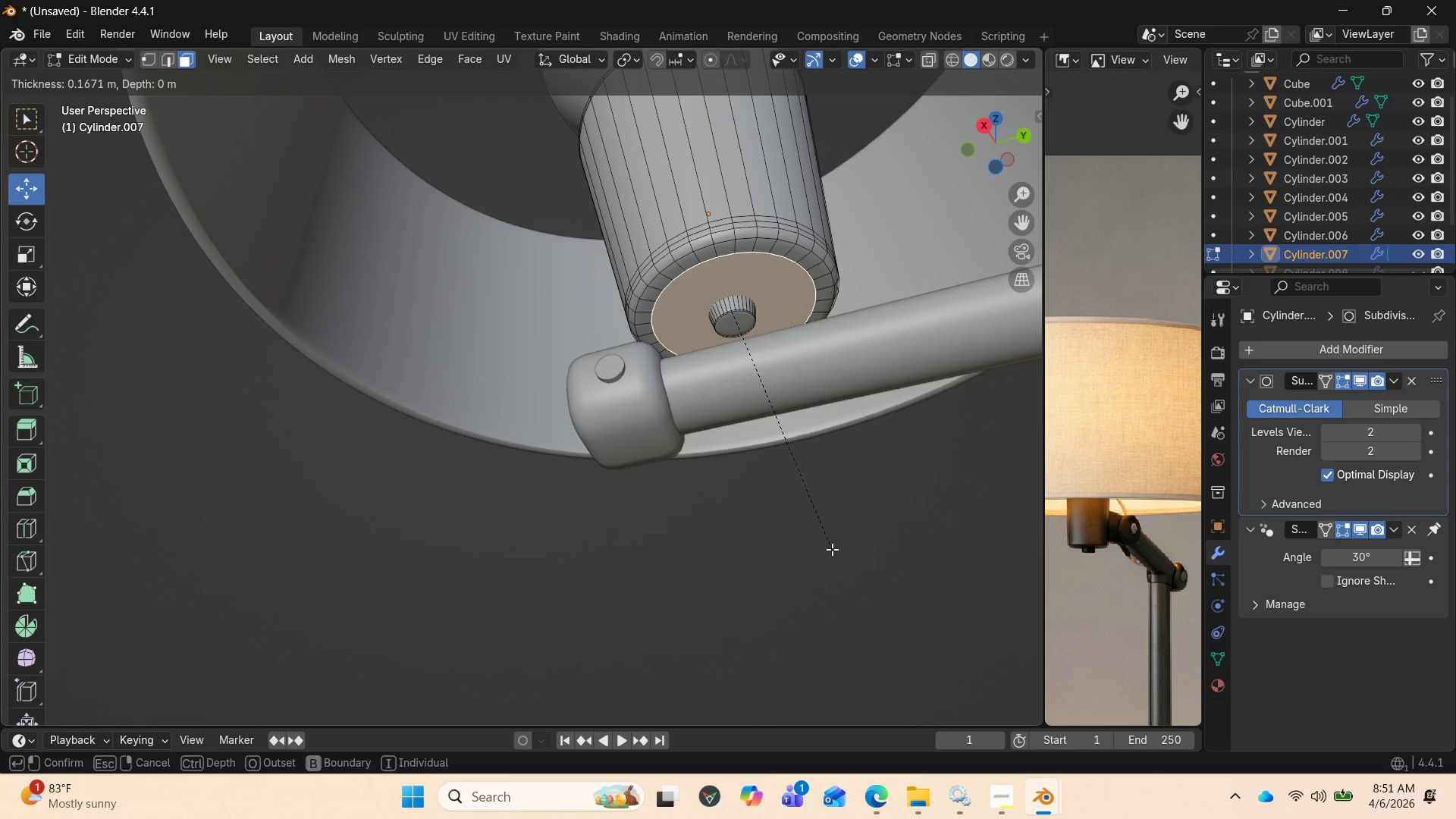 
left_click([832, 549])
 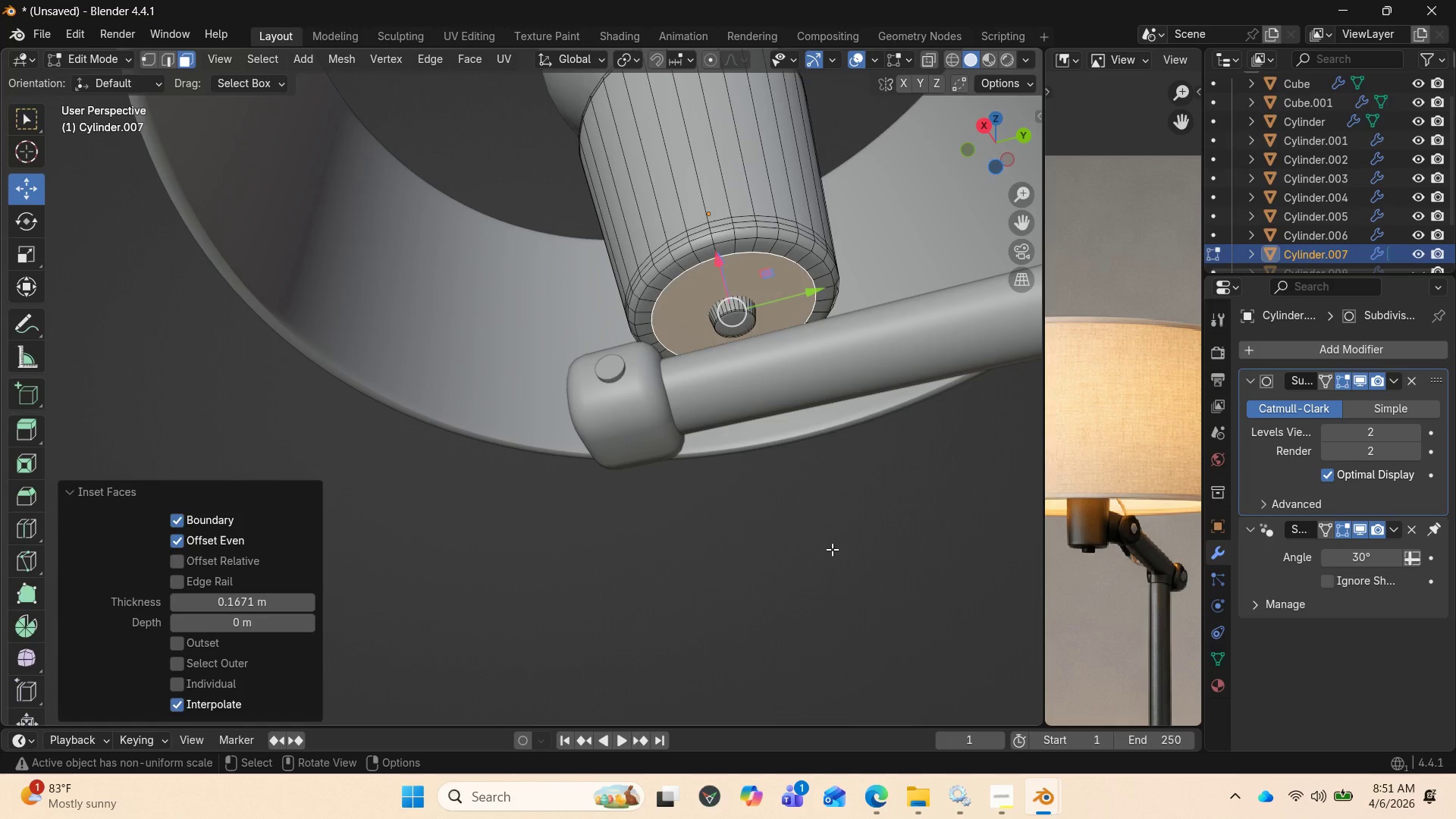 
key(Tab)
 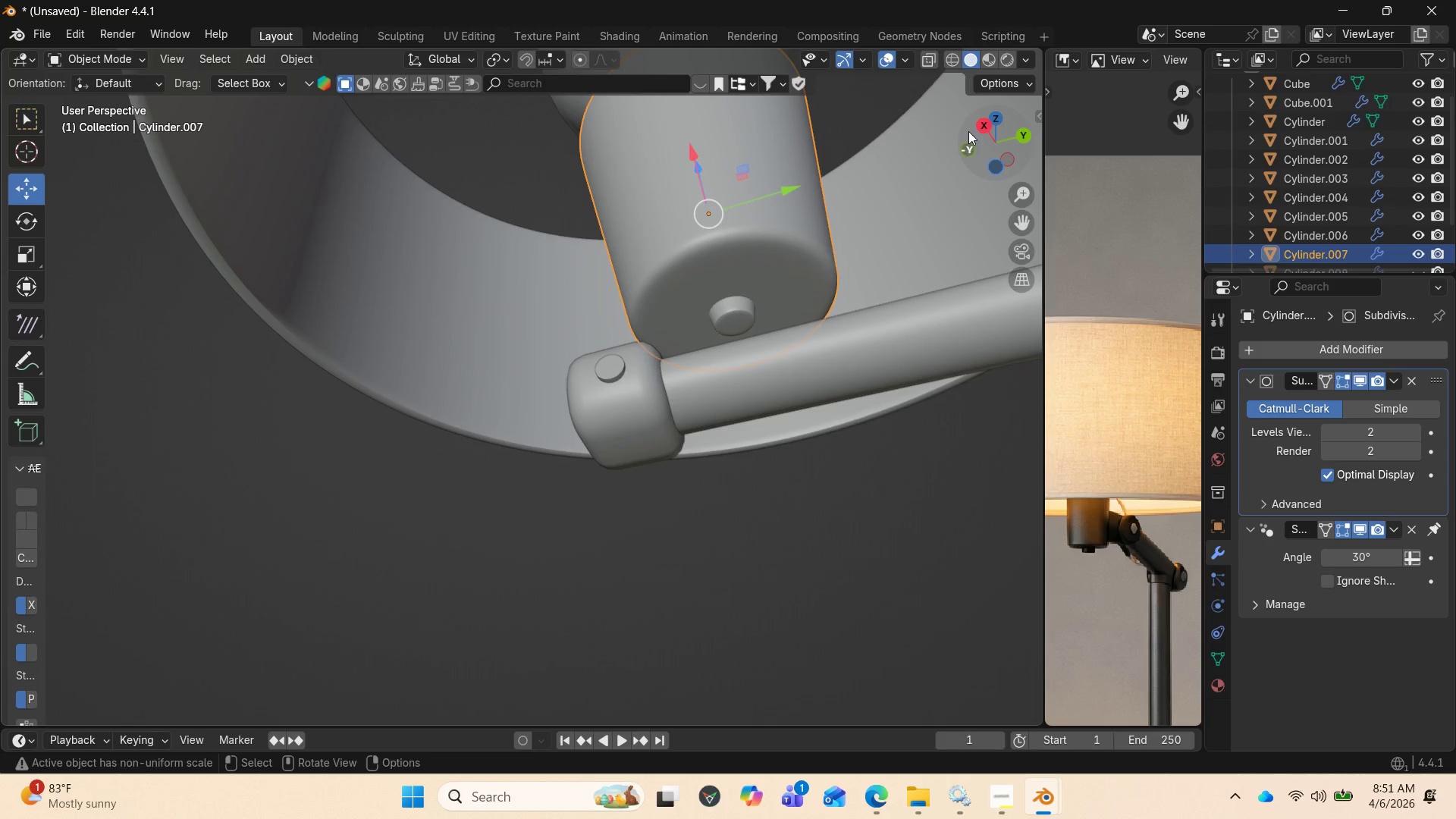 
left_click_drag(start_coordinate=[977, 129], to_coordinate=[927, 202])
 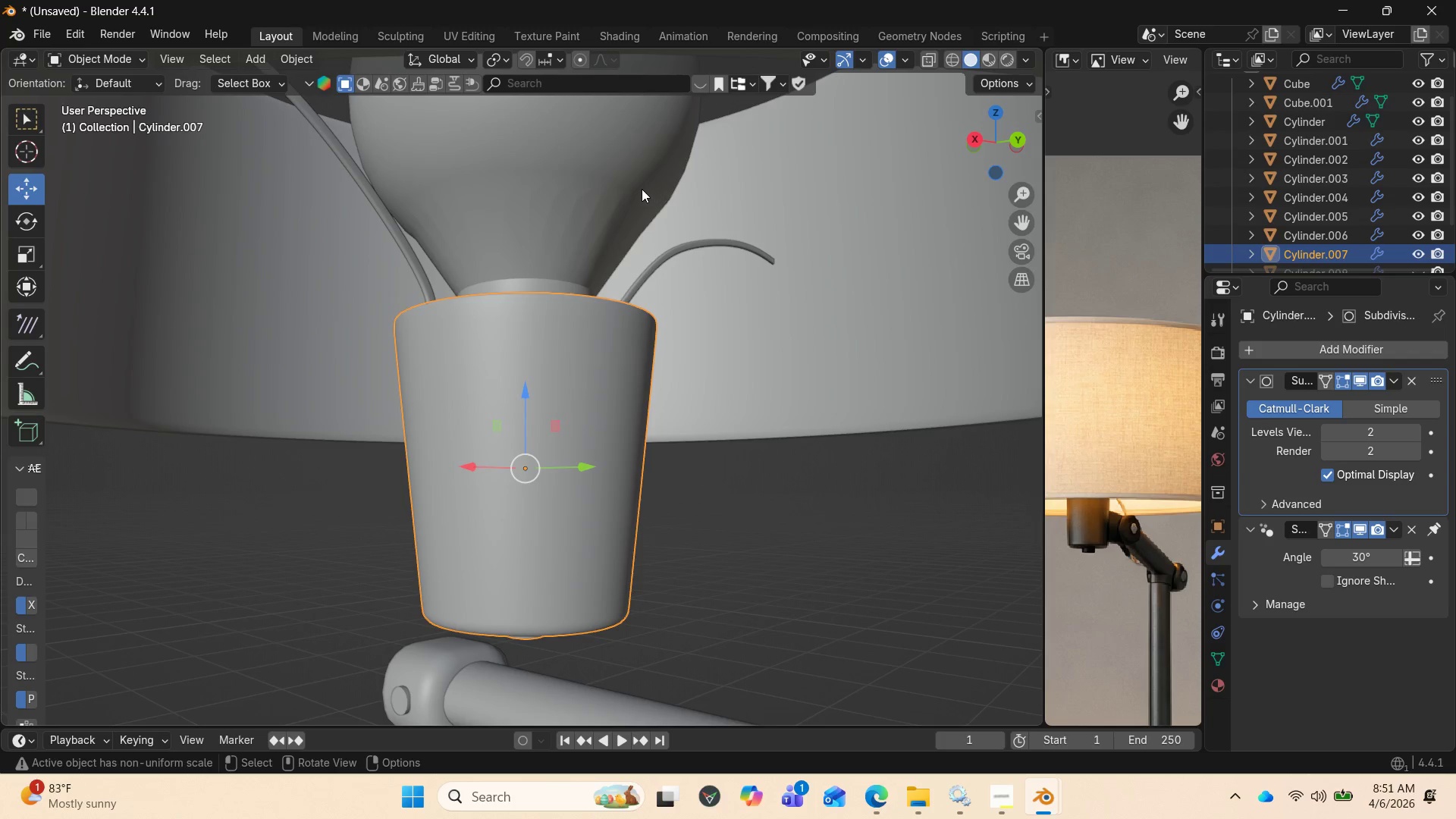 
left_click([642, 188])
 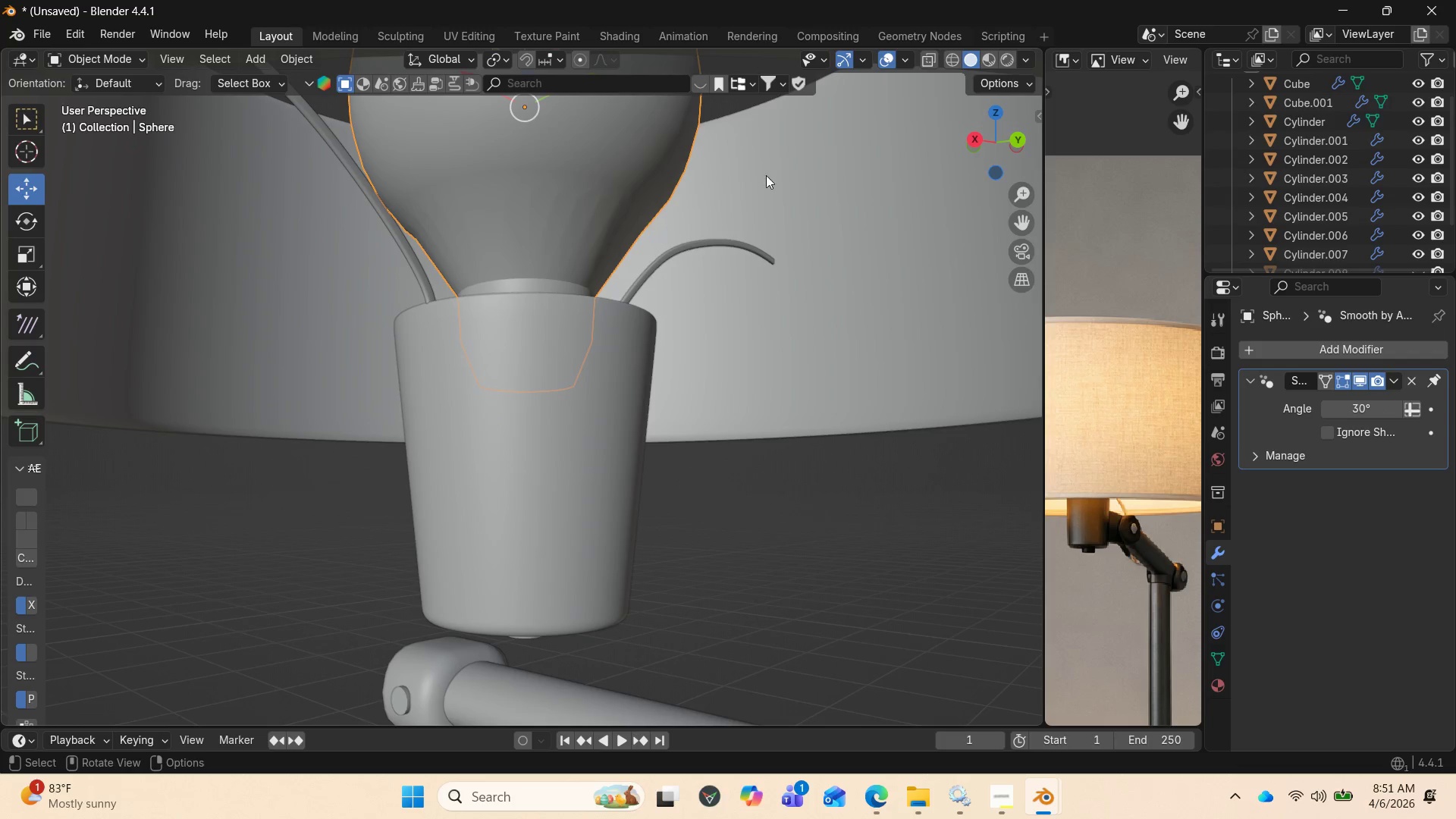 
left_click_drag(start_coordinate=[992, 130], to_coordinate=[1018, 215])
 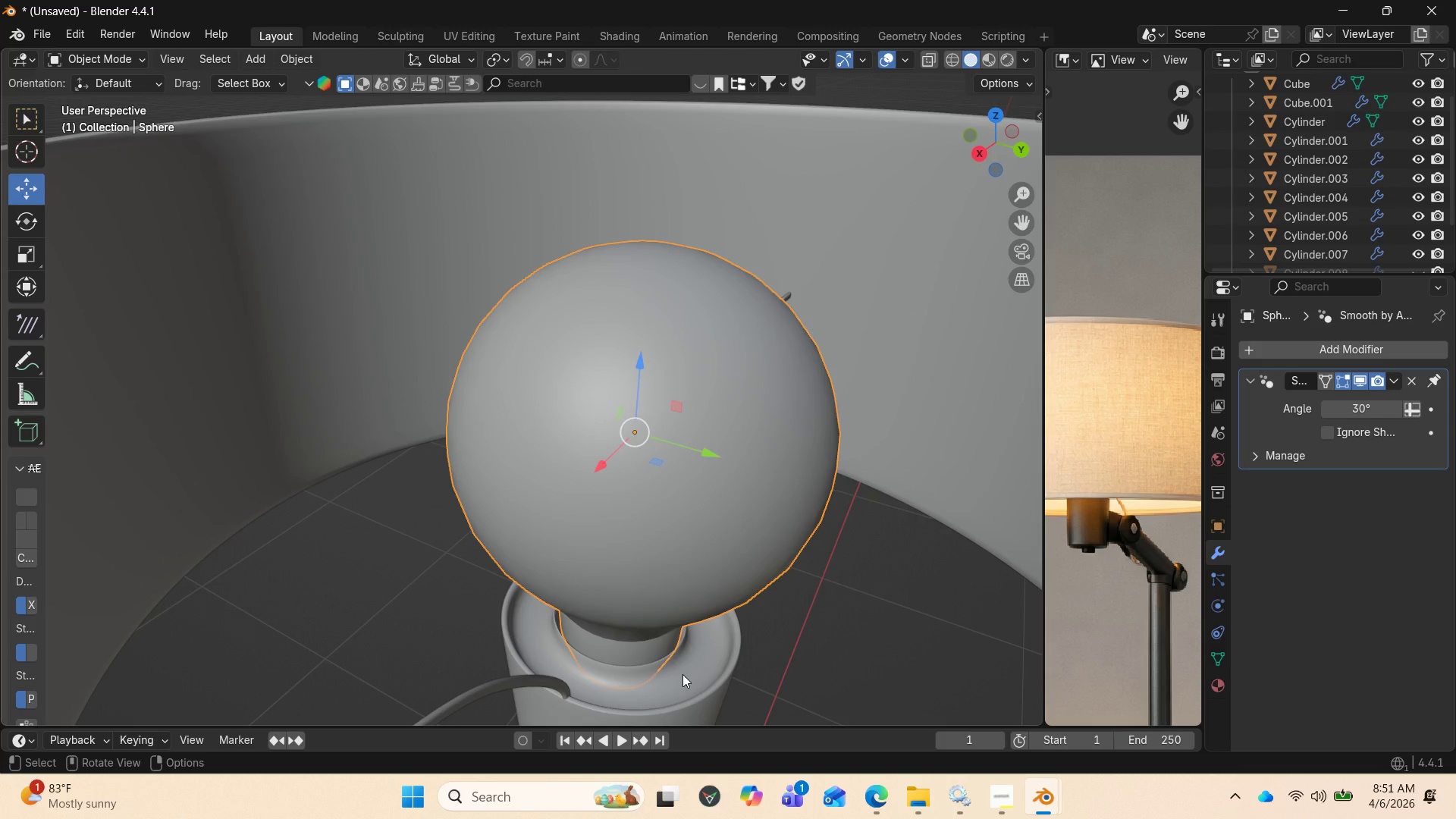 
left_click([682, 674])
 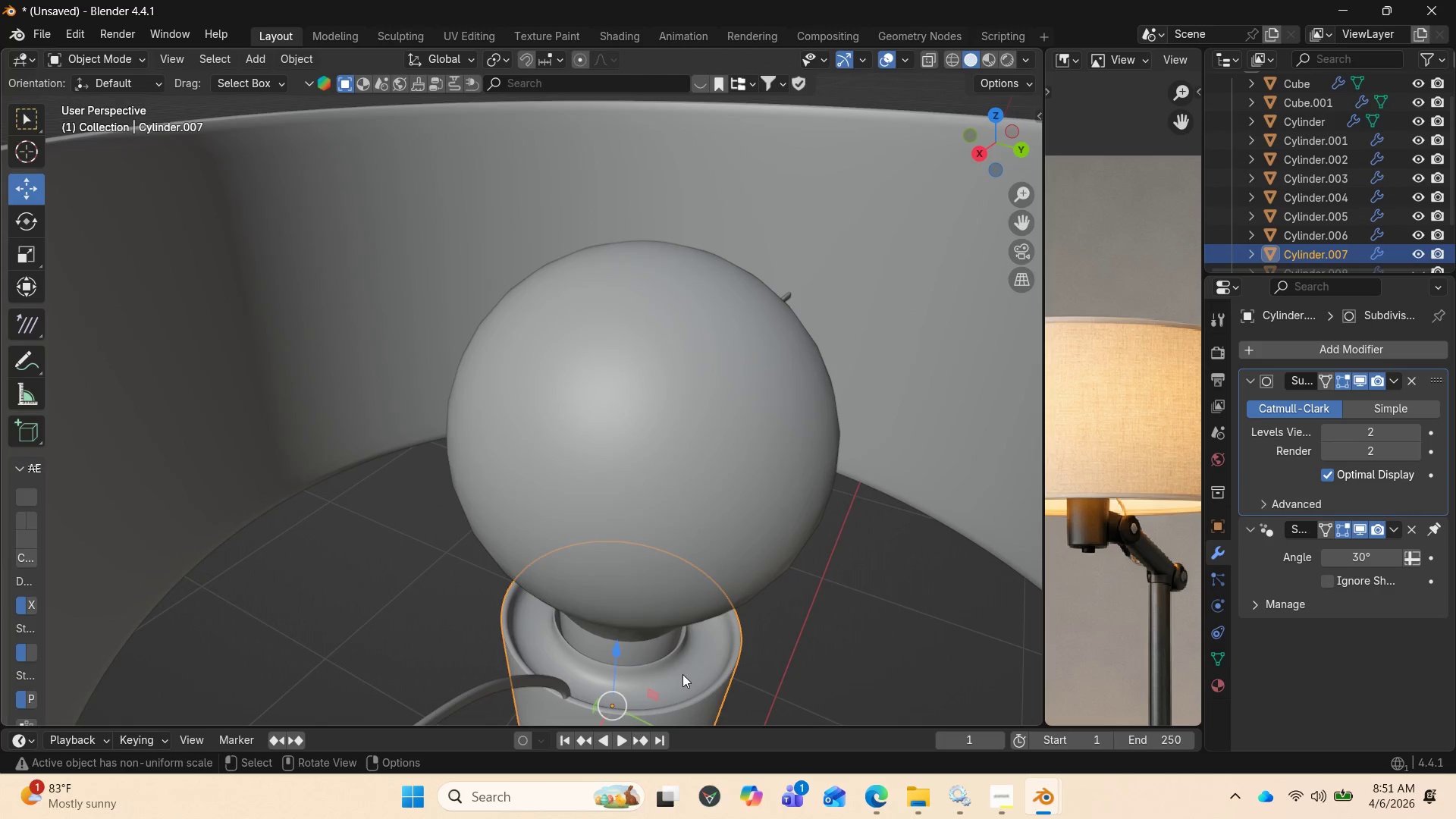 
scroll: coordinate [869, 337], scroll_direction: down, amount: 3.0
 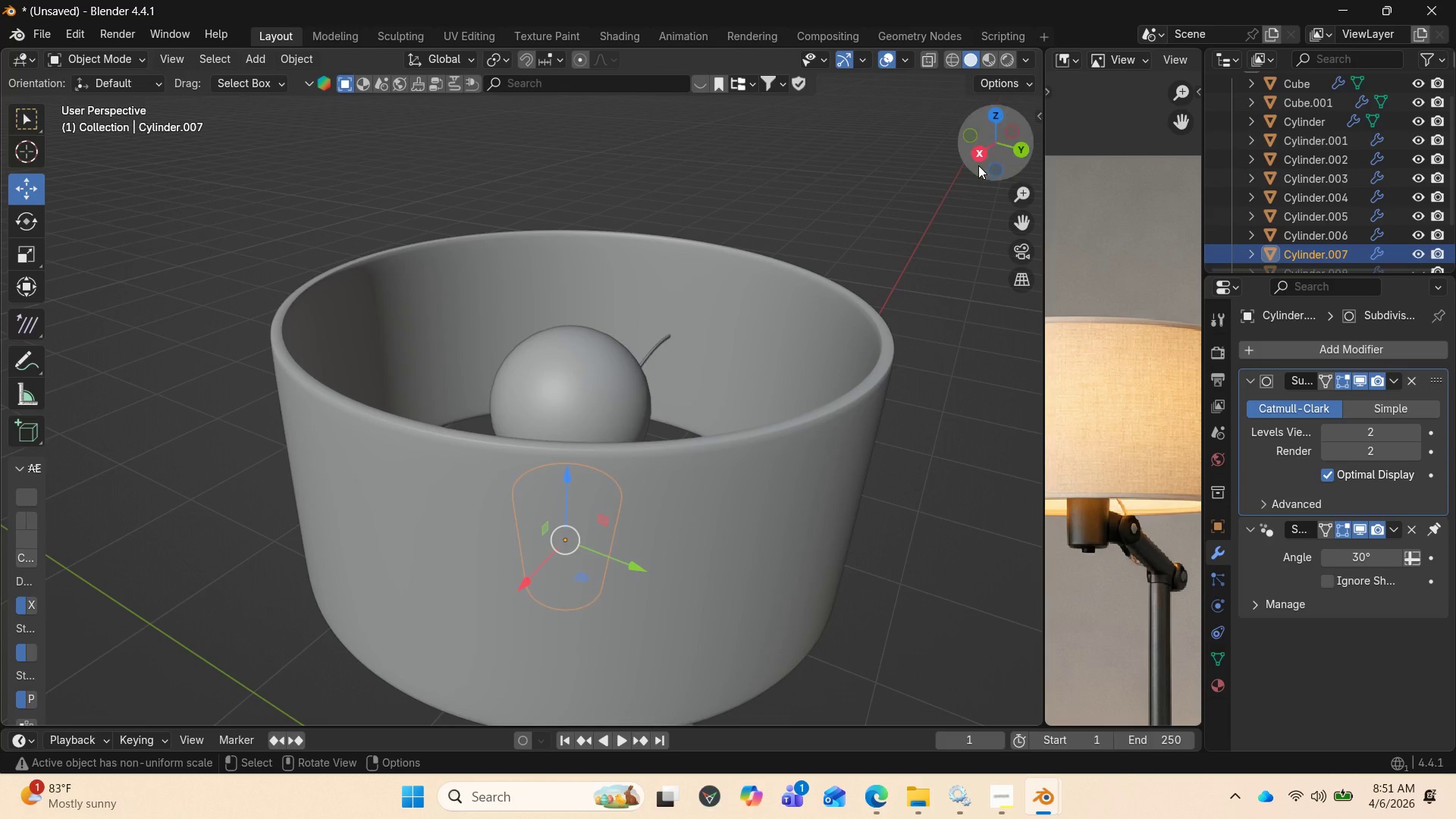 
left_click_drag(start_coordinate=[981, 158], to_coordinate=[881, 159])
 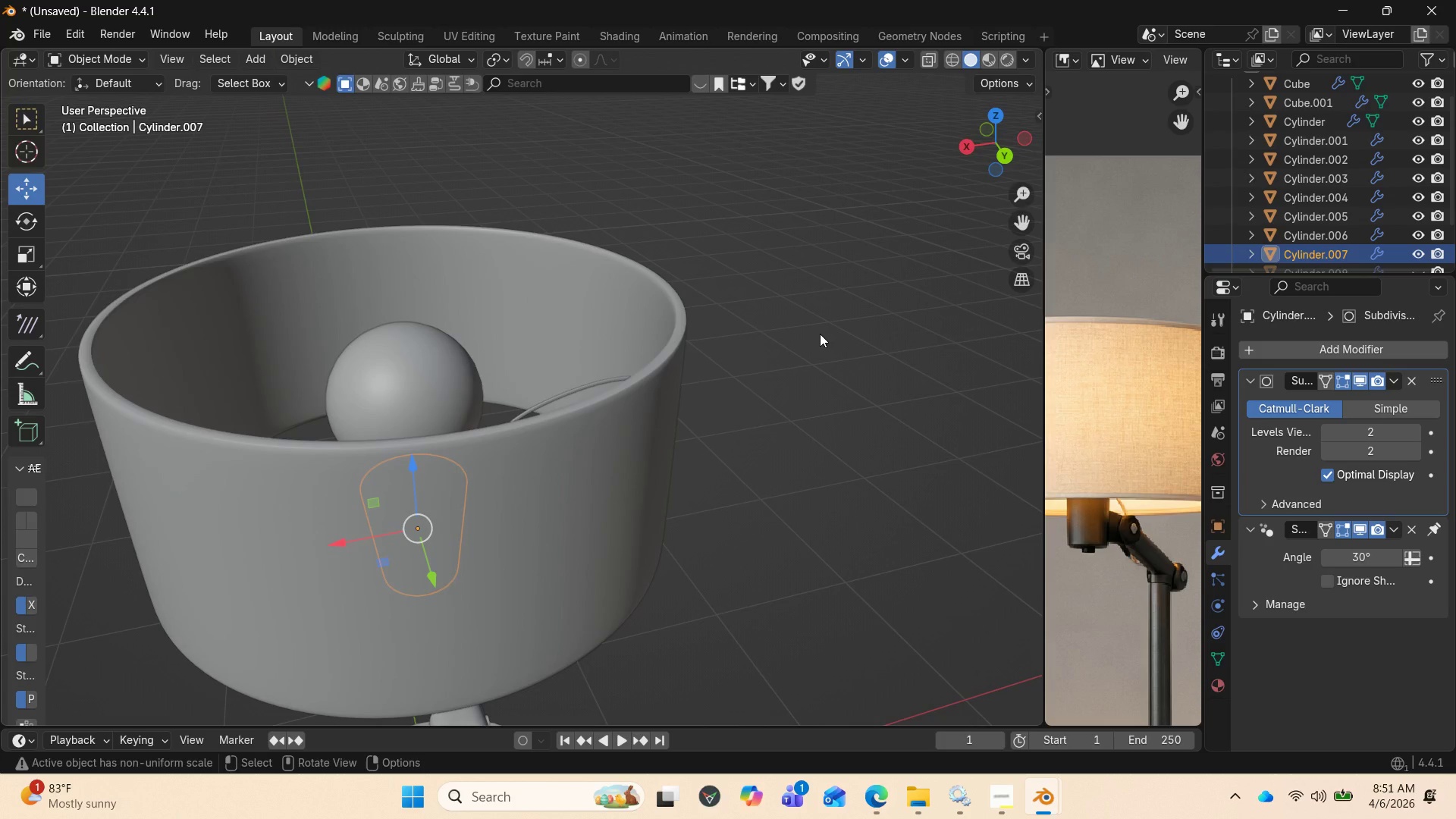 
wait(16.38)
 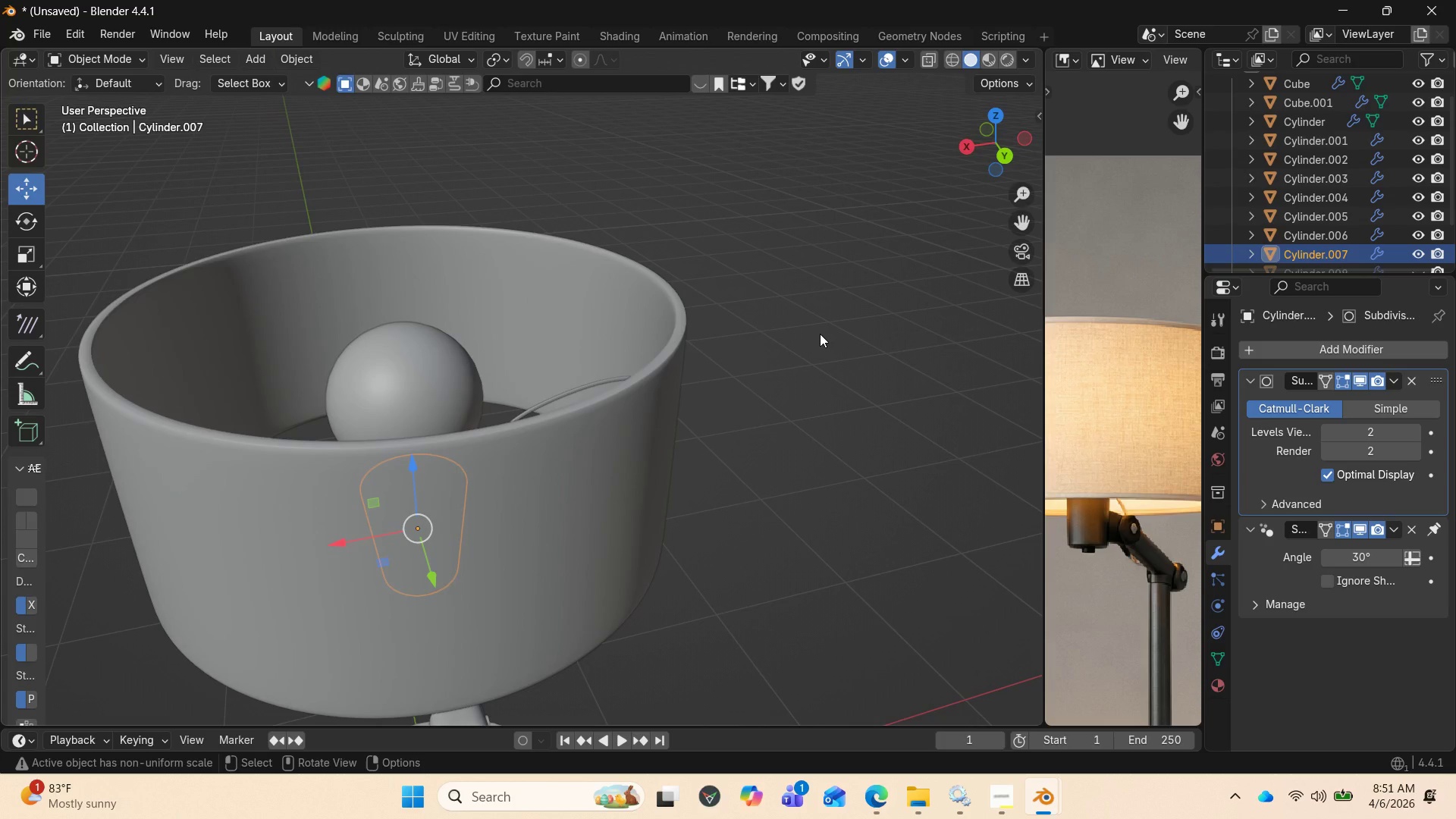 
left_click_drag(start_coordinate=[977, 140], to_coordinate=[158, 689])
 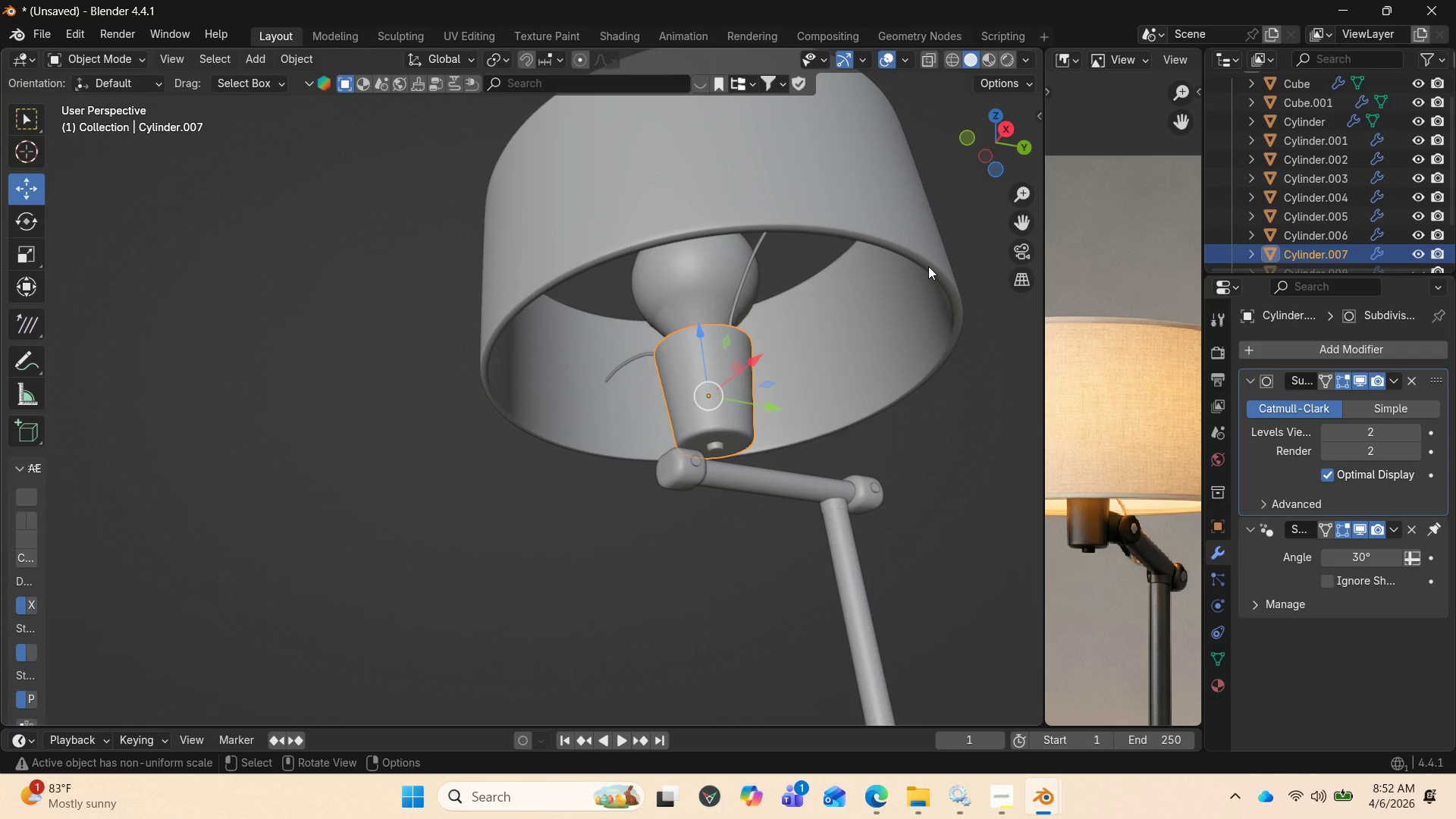 
scroll: coordinate [942, 270], scroll_direction: down, amount: 3.0
 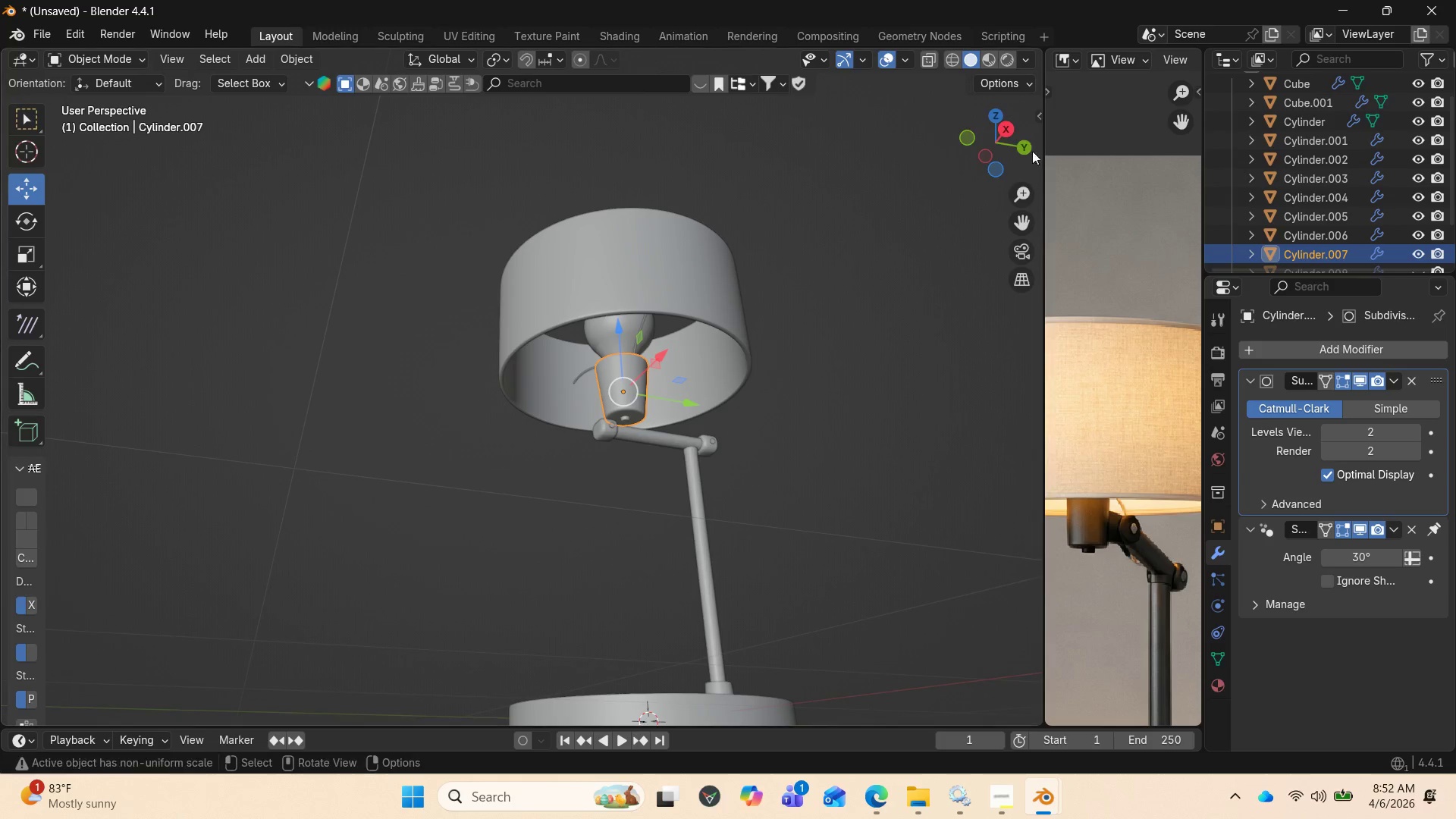 
left_click_drag(start_coordinate=[1007, 154], to_coordinate=[937, 211])
 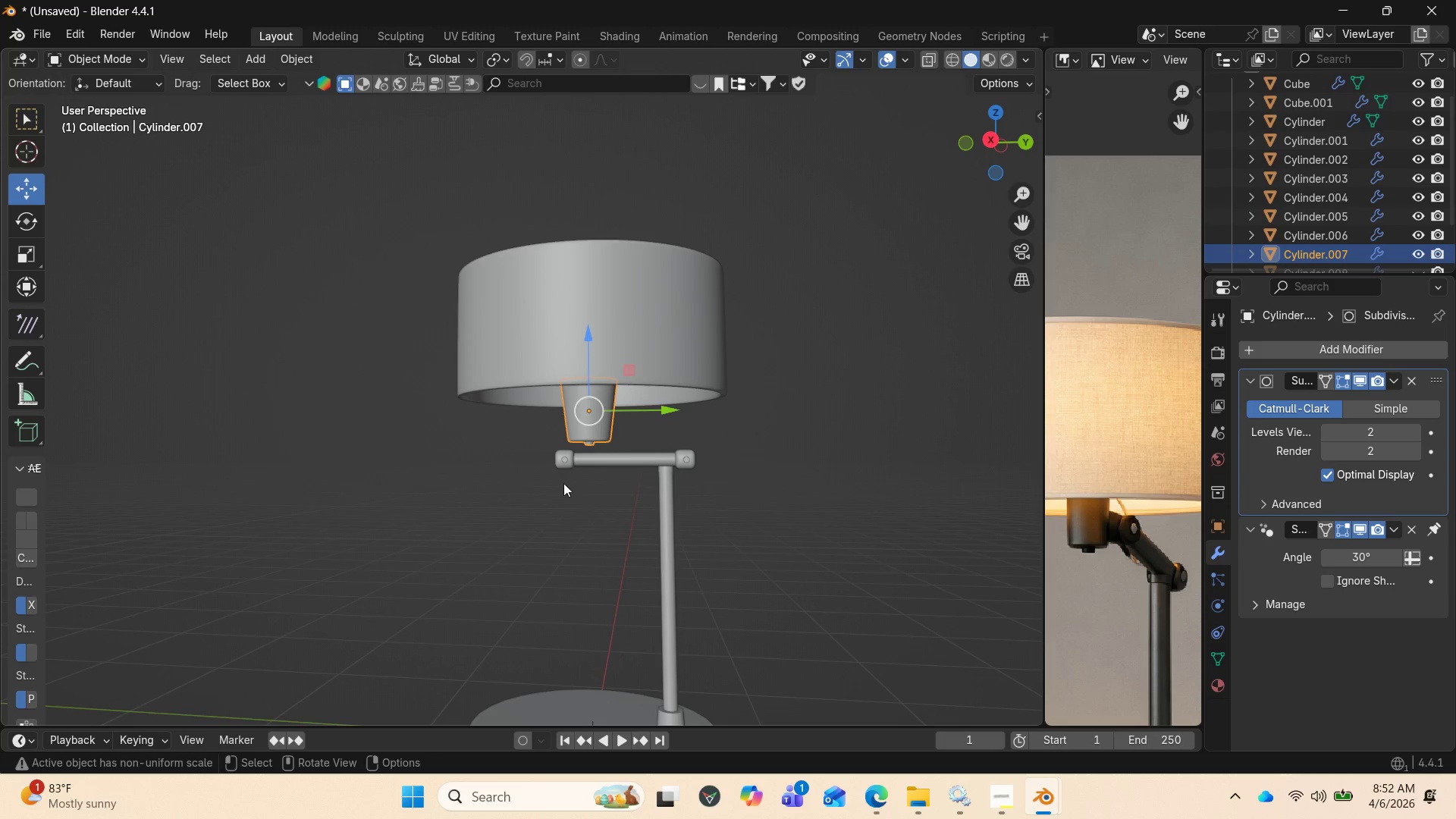 
left_click([570, 461])
 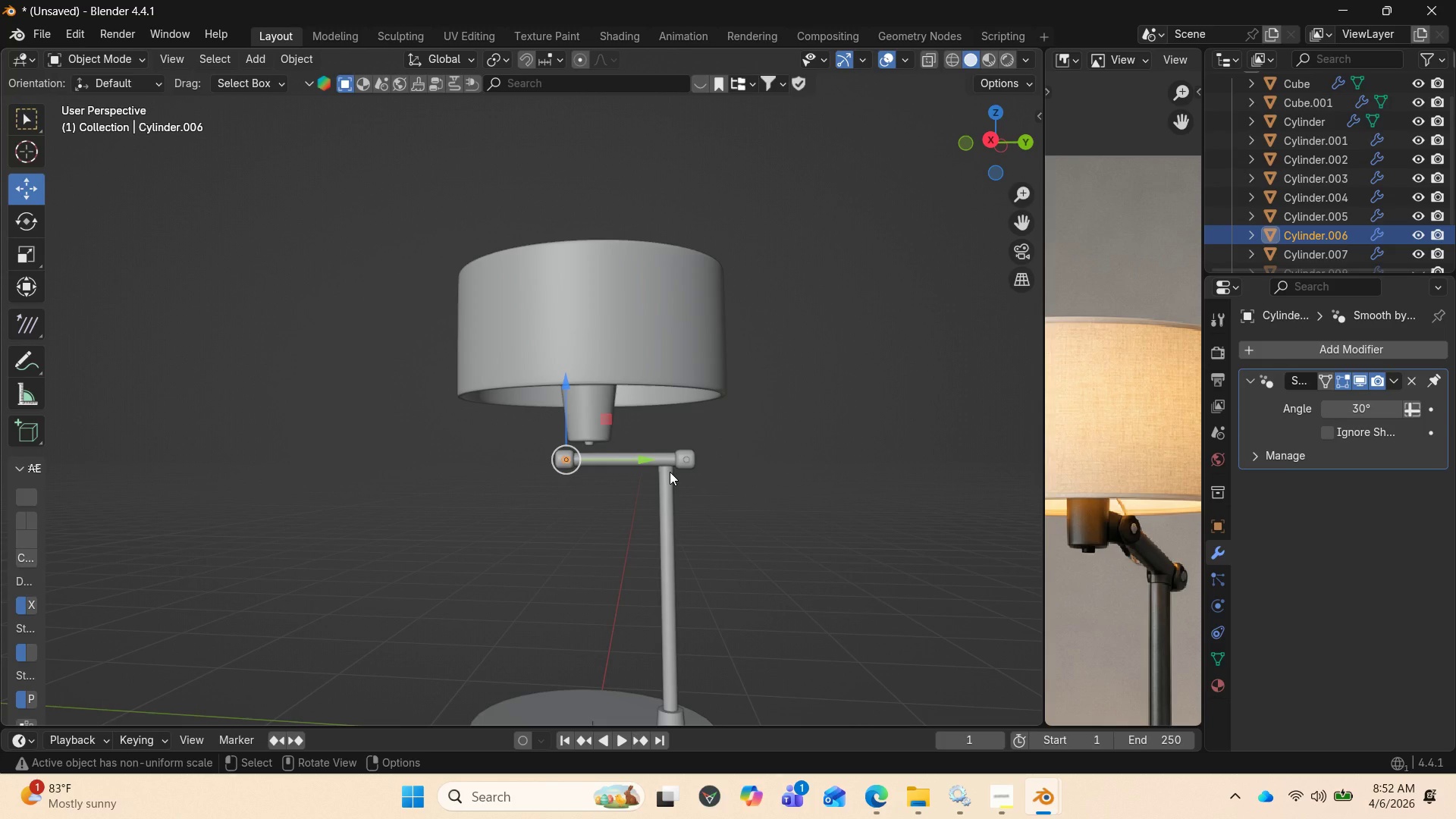 
wait(15.31)
 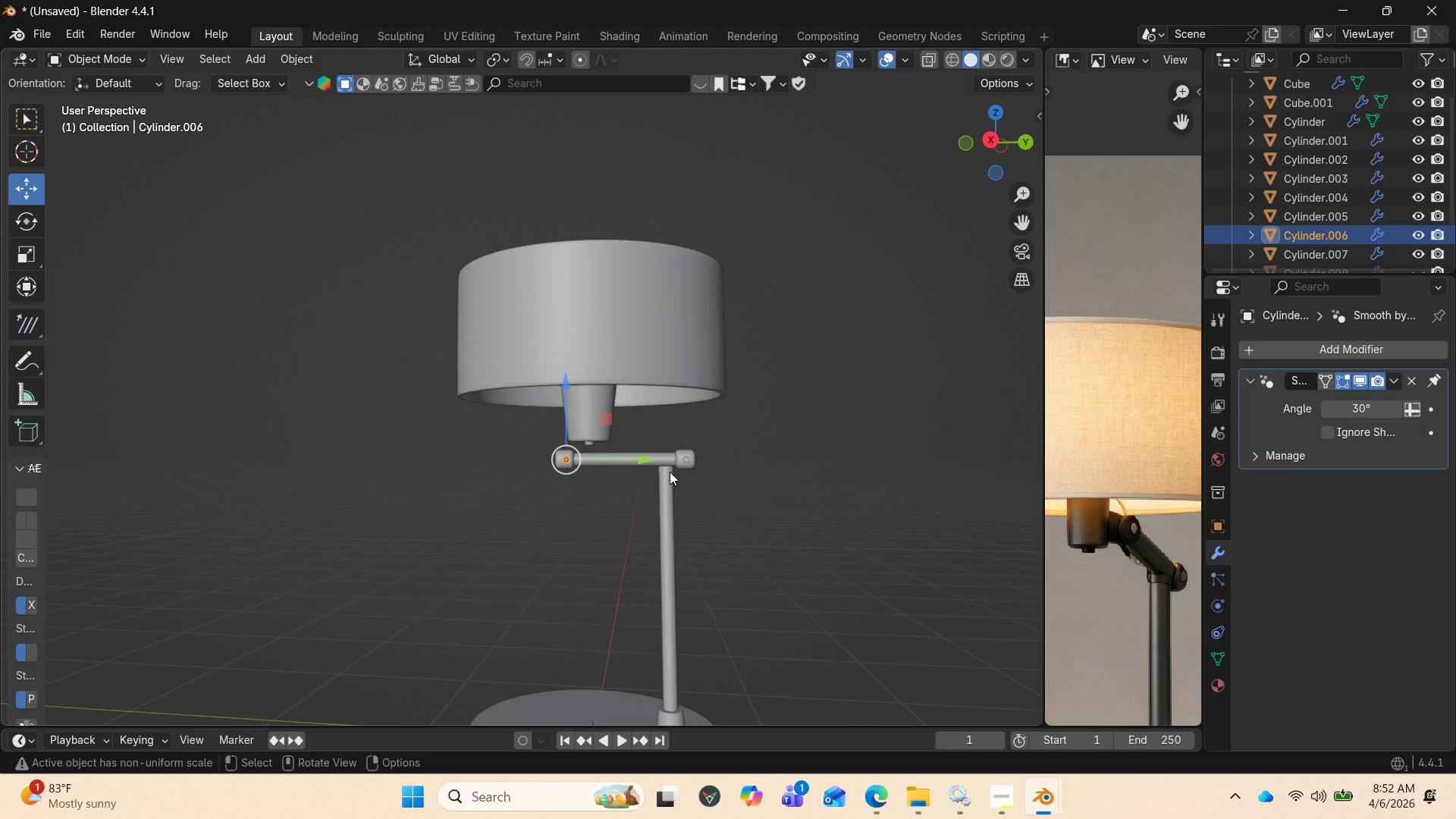 
scroll: coordinate [1144, 601], scroll_direction: up, amount: 2.0
 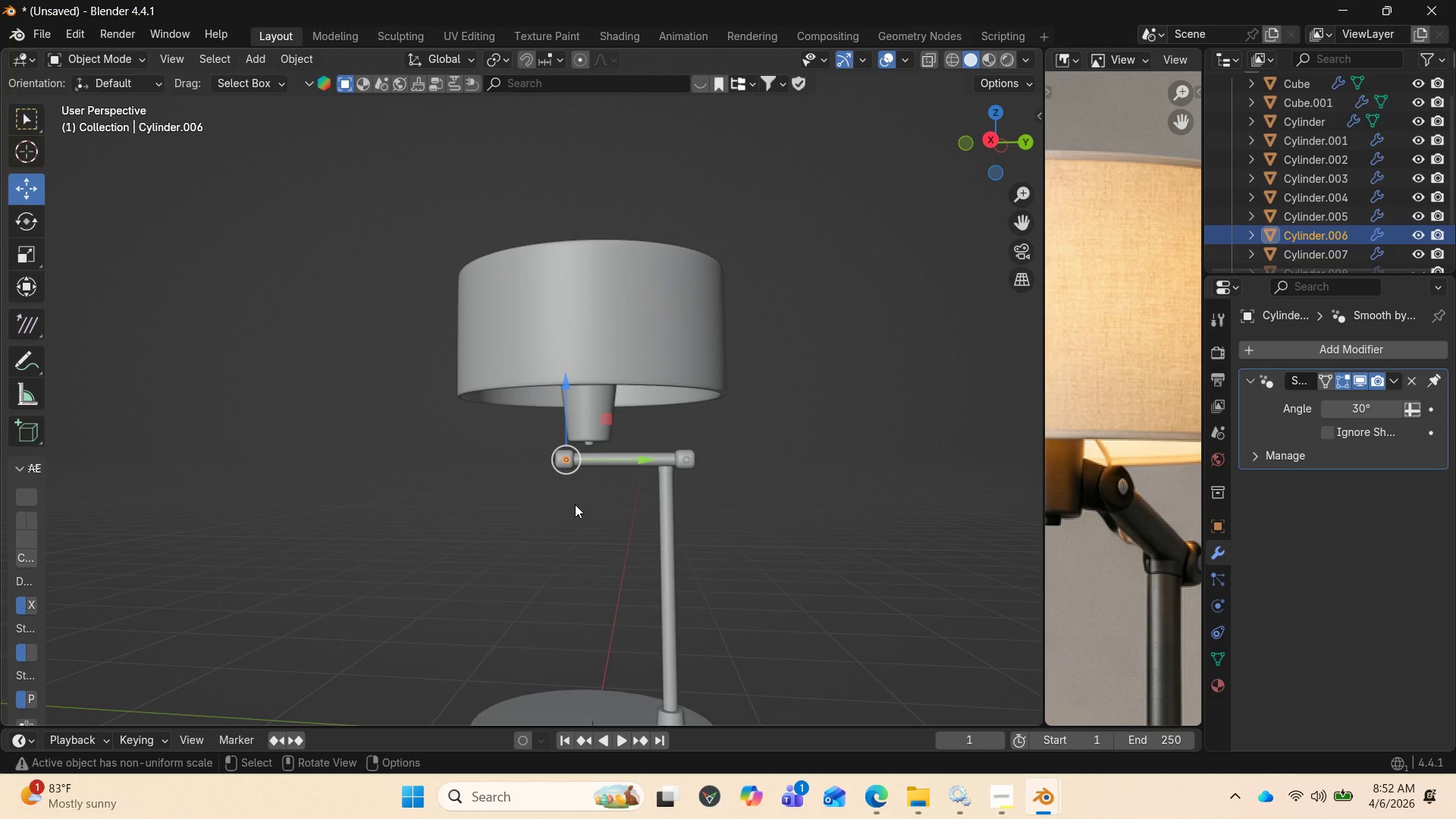 
wait(10.09)
 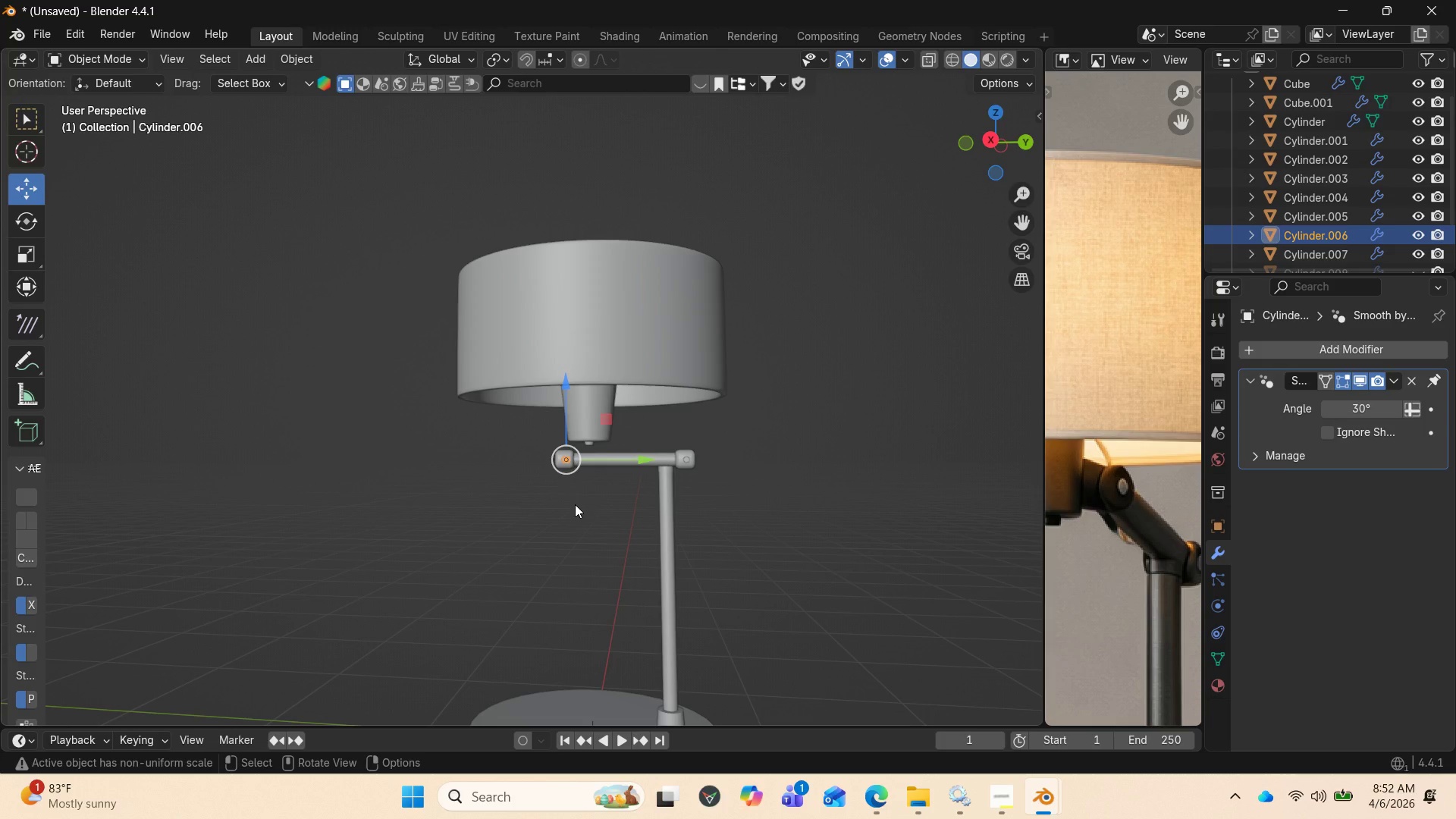 
scroll: coordinate [588, 481], scroll_direction: up, amount: 2.0
 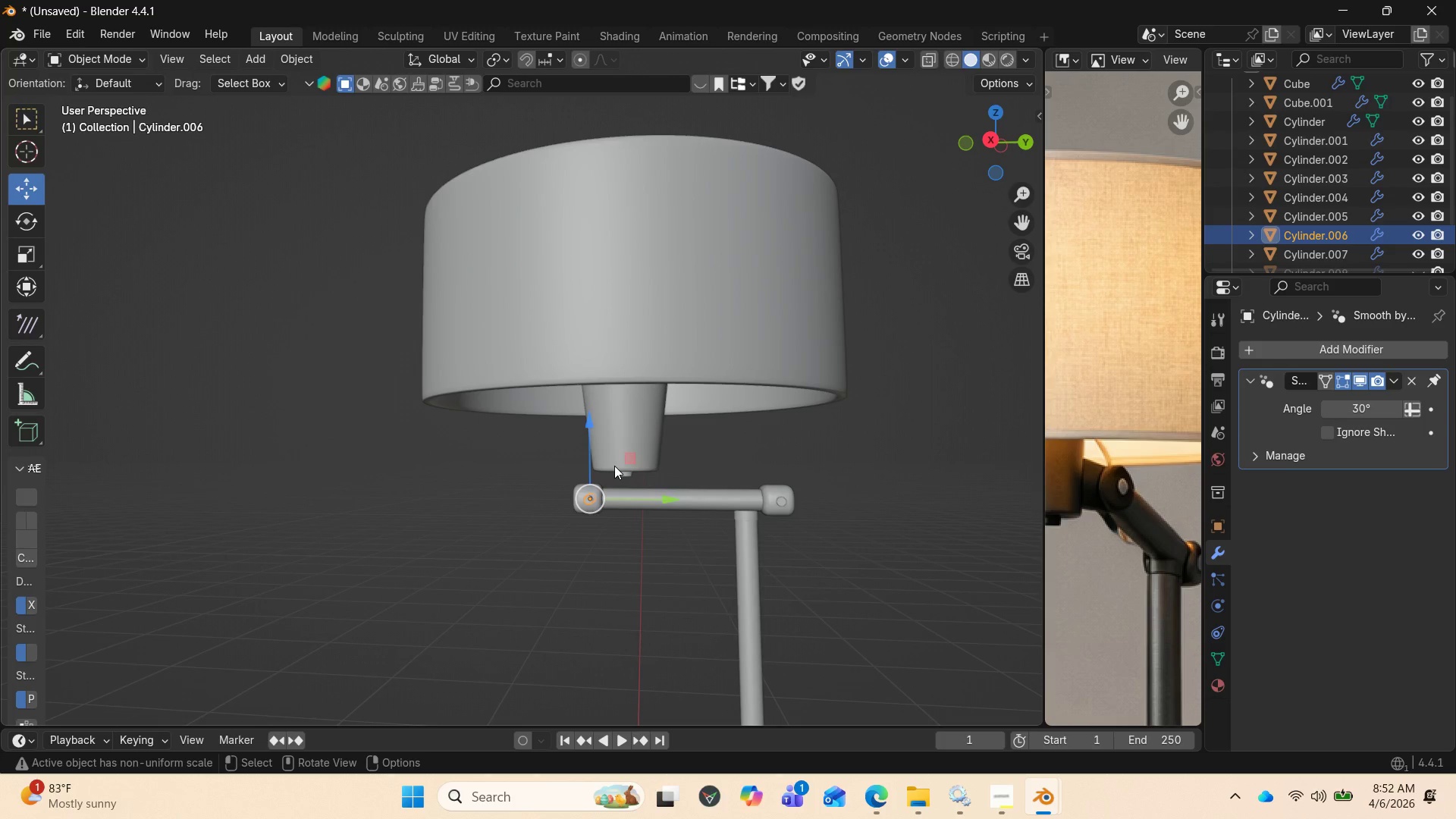 
scroll: coordinate [614, 466], scroll_direction: down, amount: 1.0
 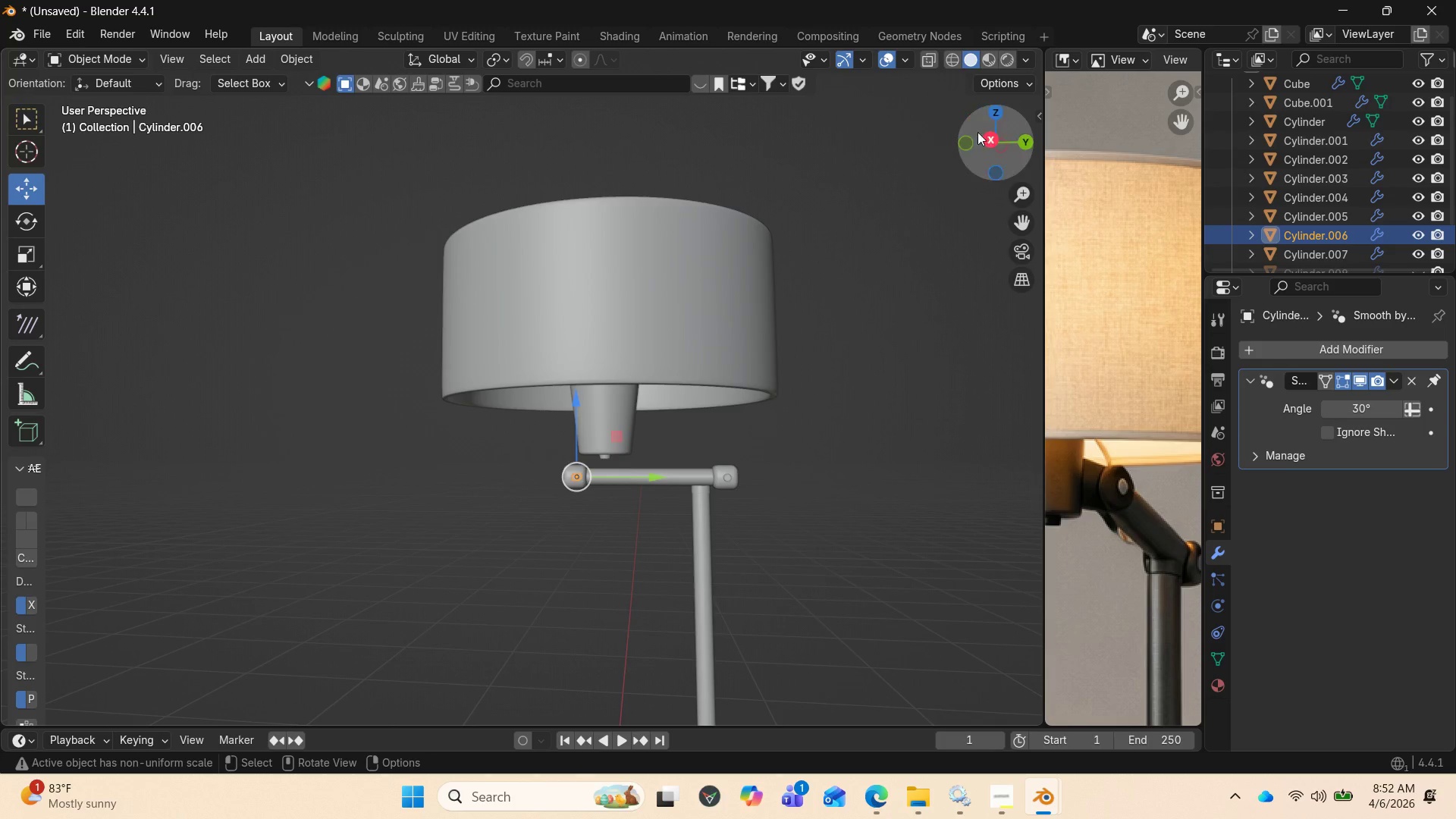 
left_click_drag(start_coordinate=[989, 133], to_coordinate=[1016, 120])
 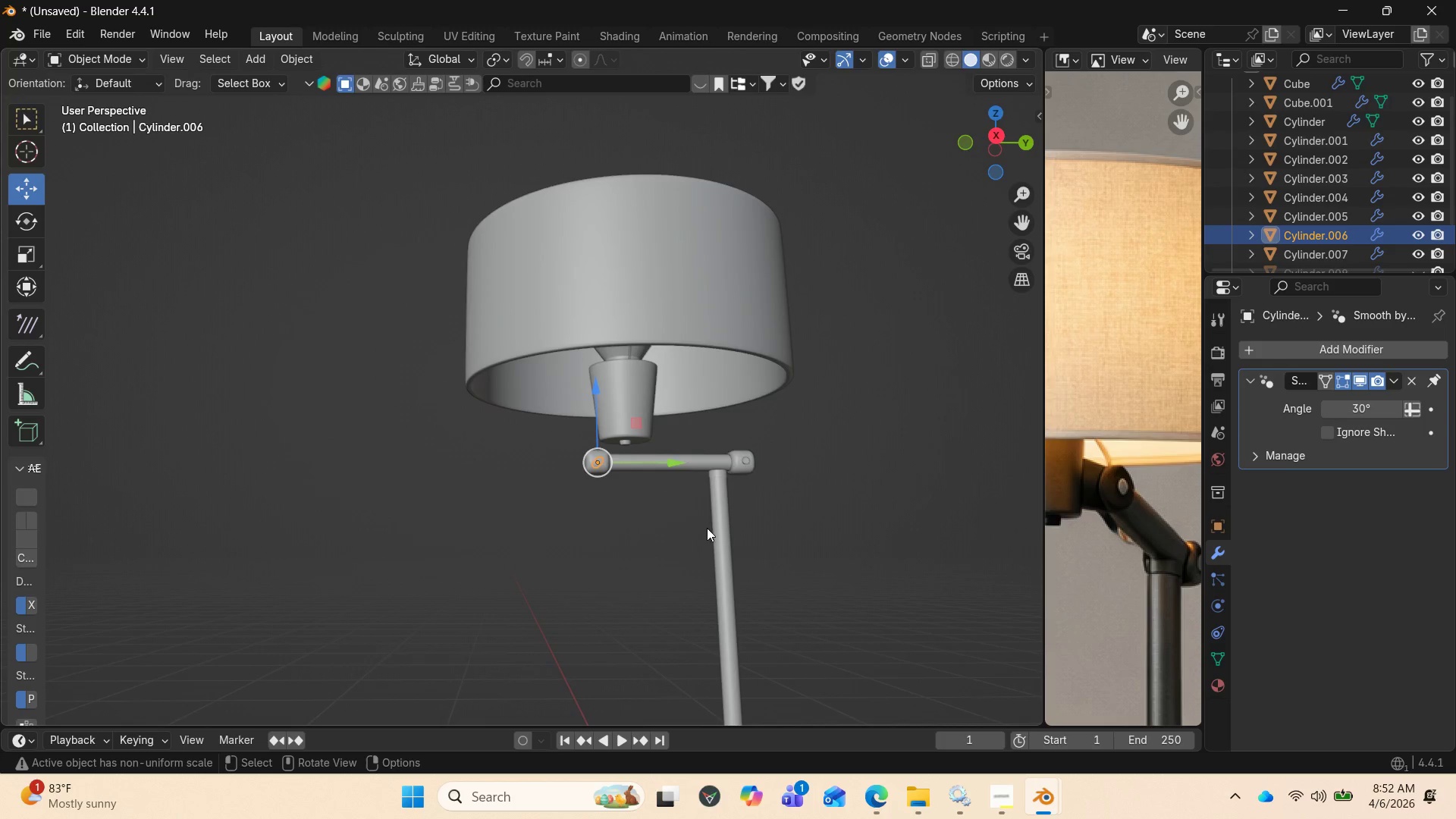 
scroll: coordinate [650, 541], scroll_direction: up, amount: 3.0
 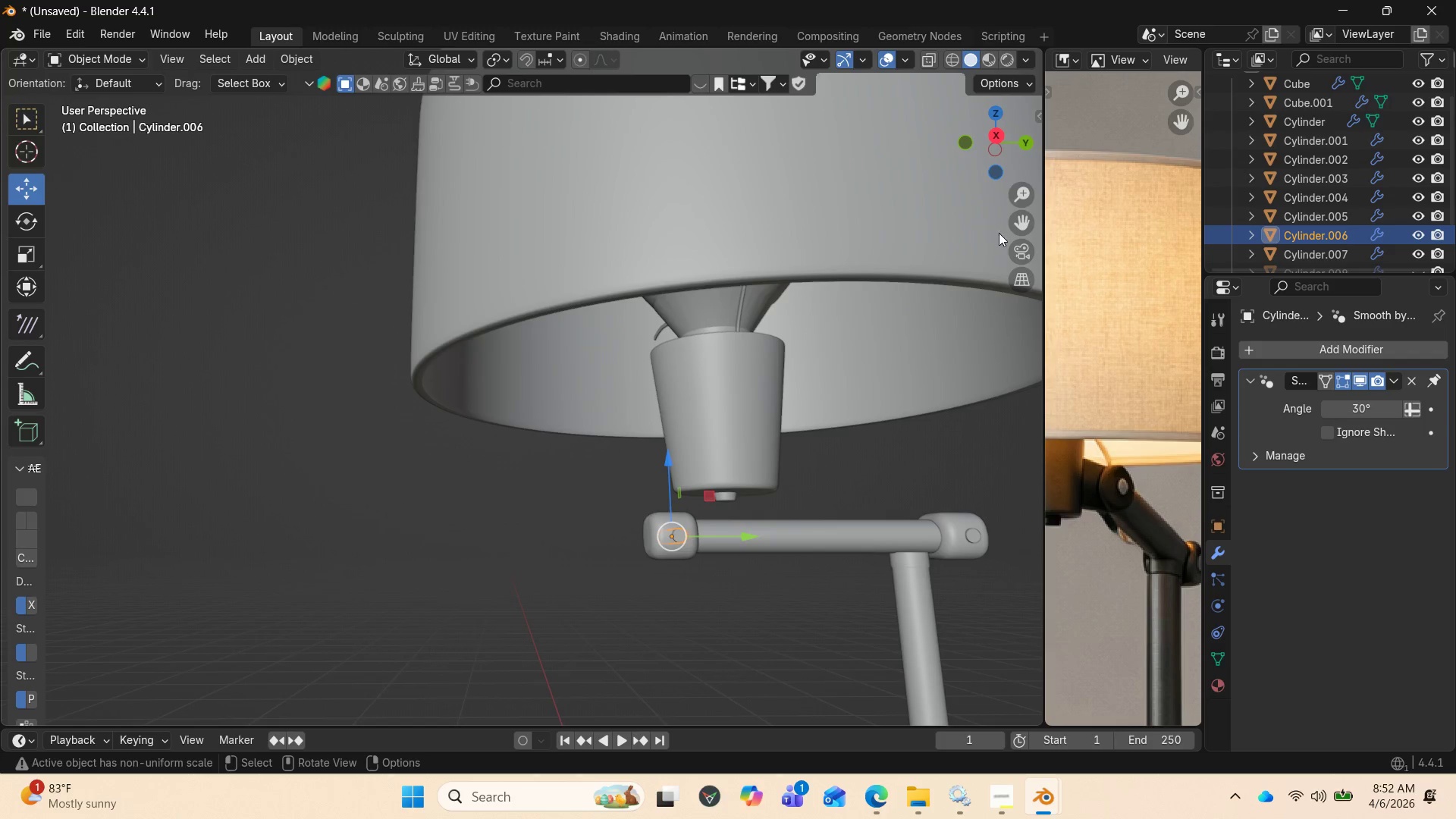 
left_click_drag(start_coordinate=[1016, 218], to_coordinate=[1015, 154])
 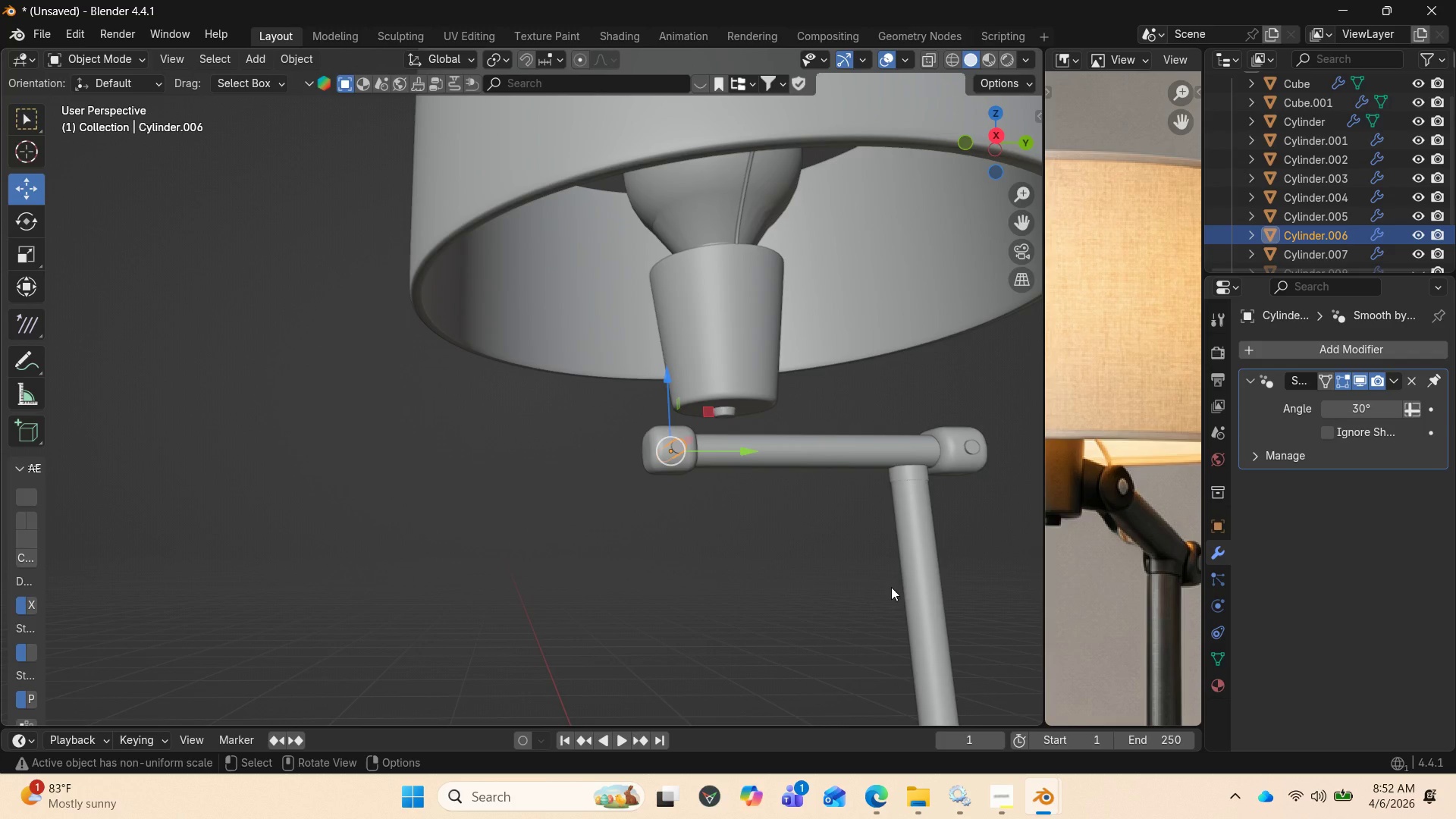 
wait(6.19)
 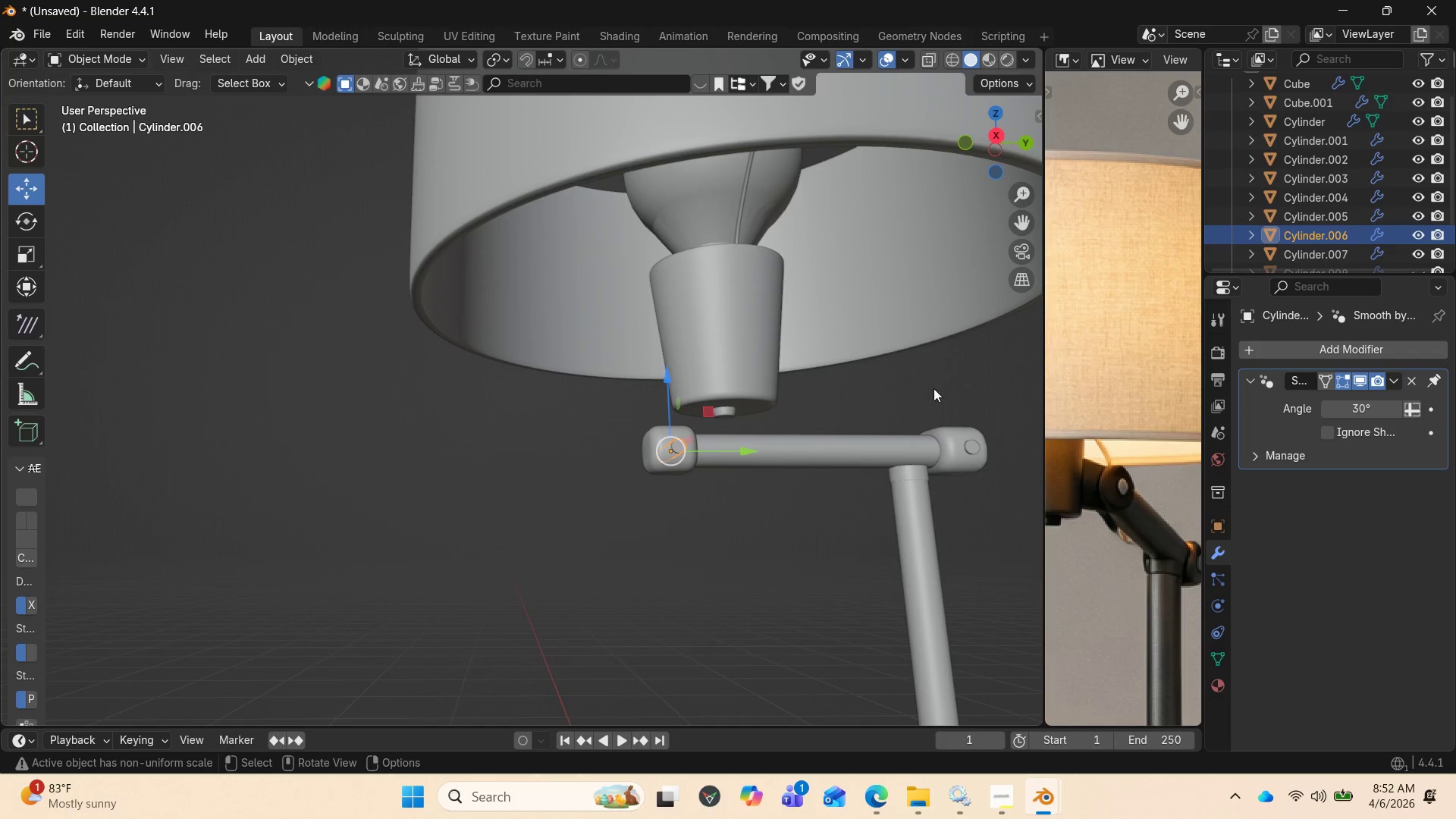 
left_click([765, 360])
 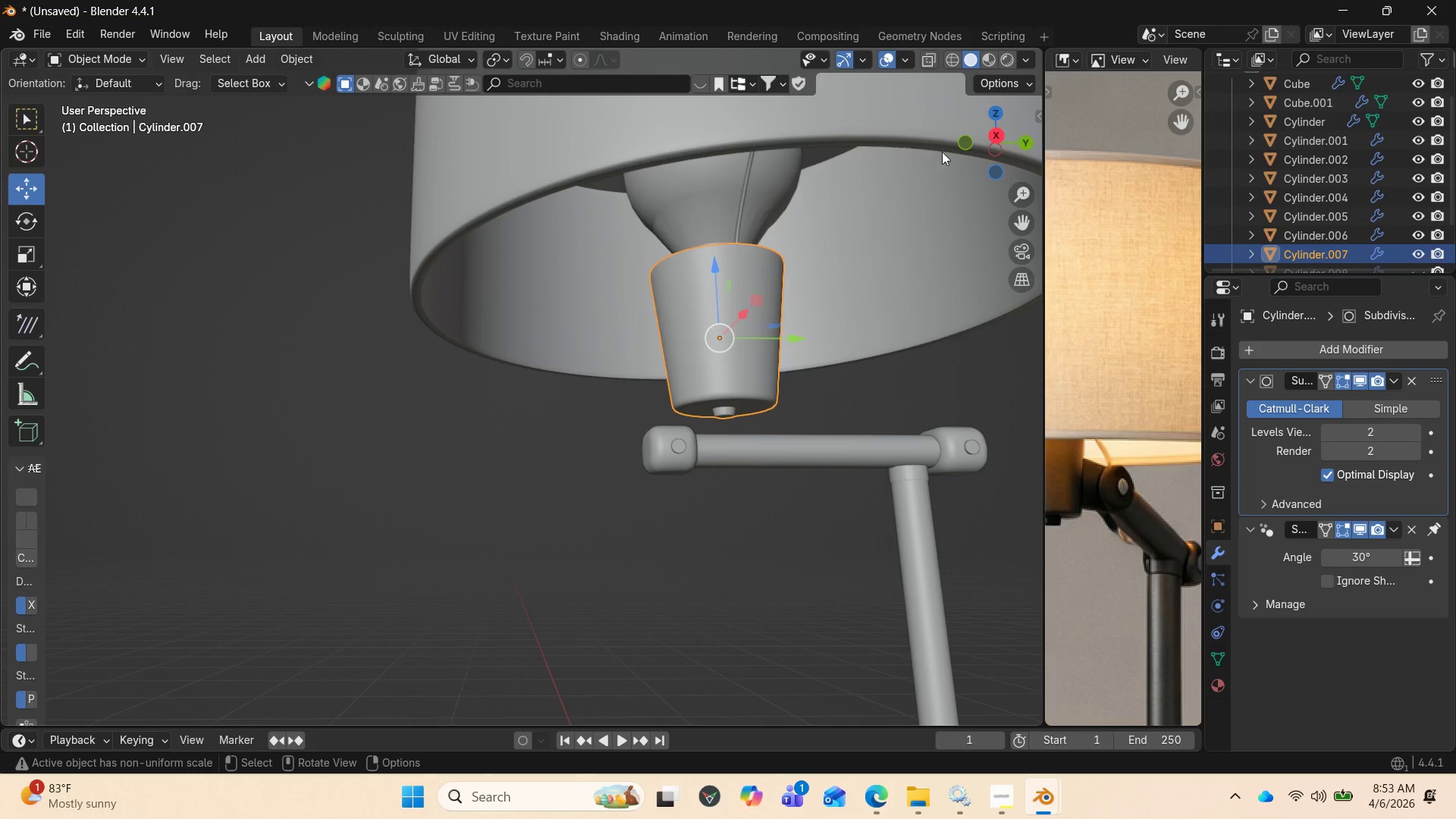 
left_click_drag(start_coordinate=[1009, 132], to_coordinate=[925, 140])
 